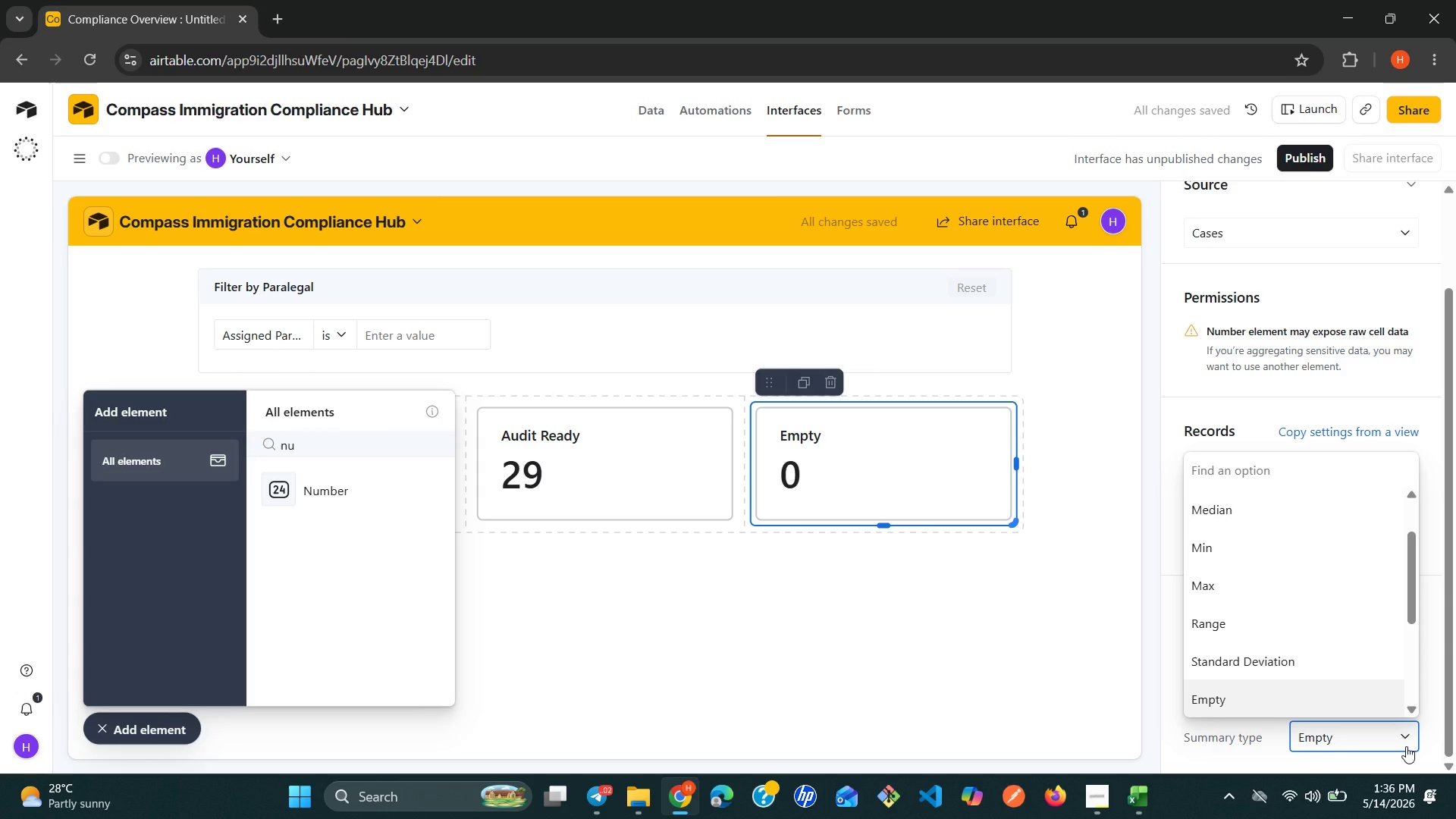 
key(S)
 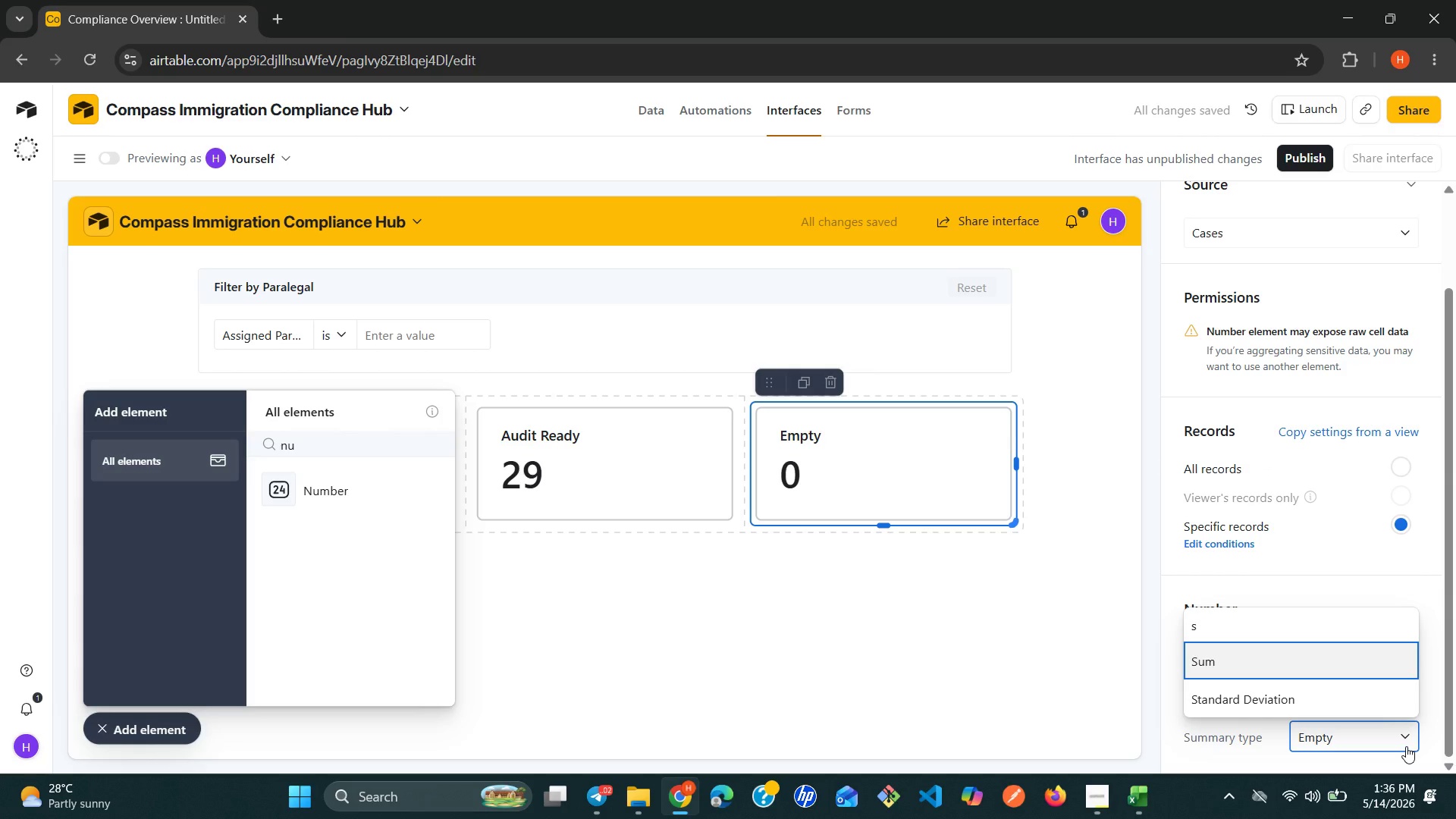 
key(Enter)
 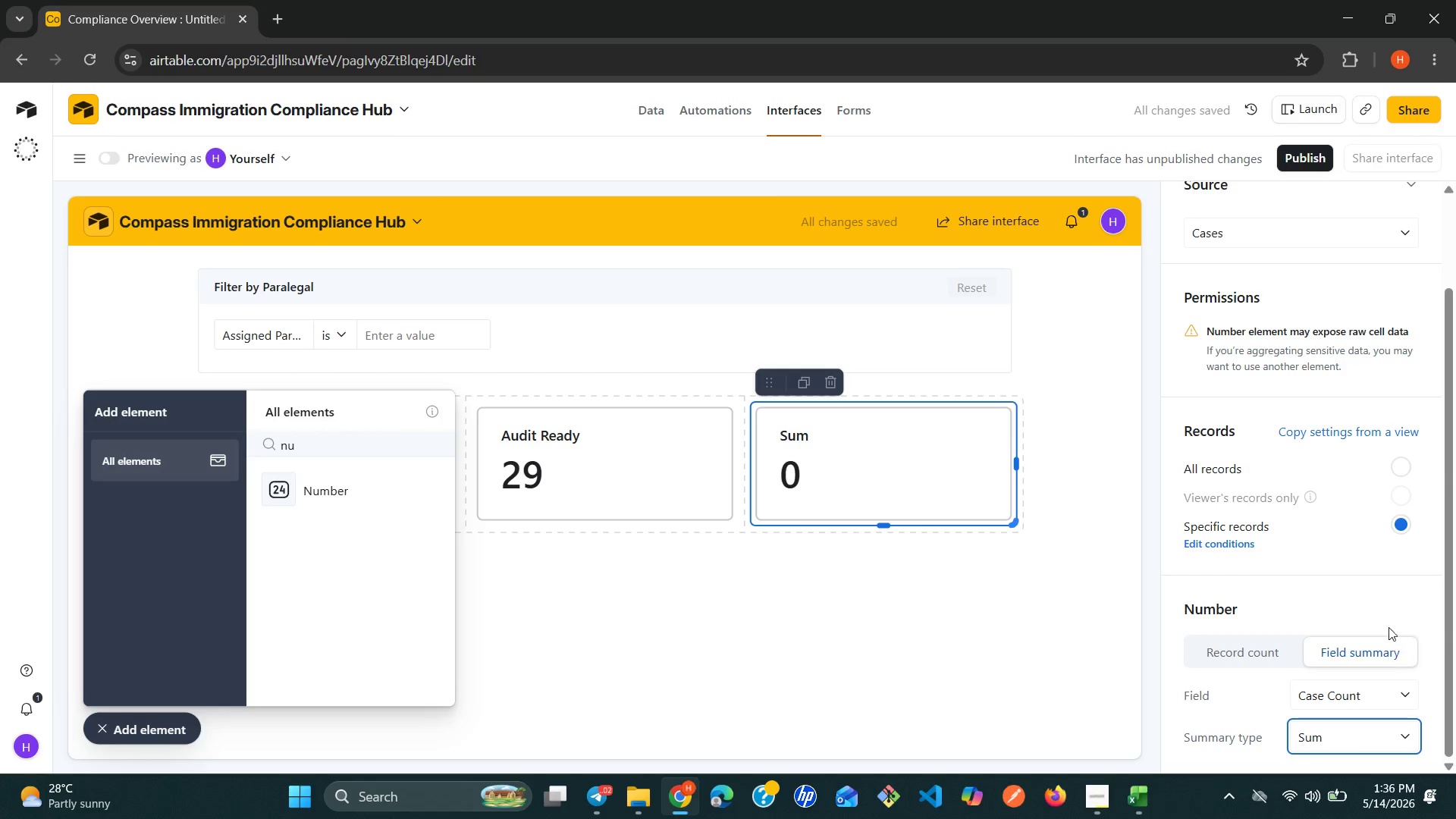 
wait(5.8)
 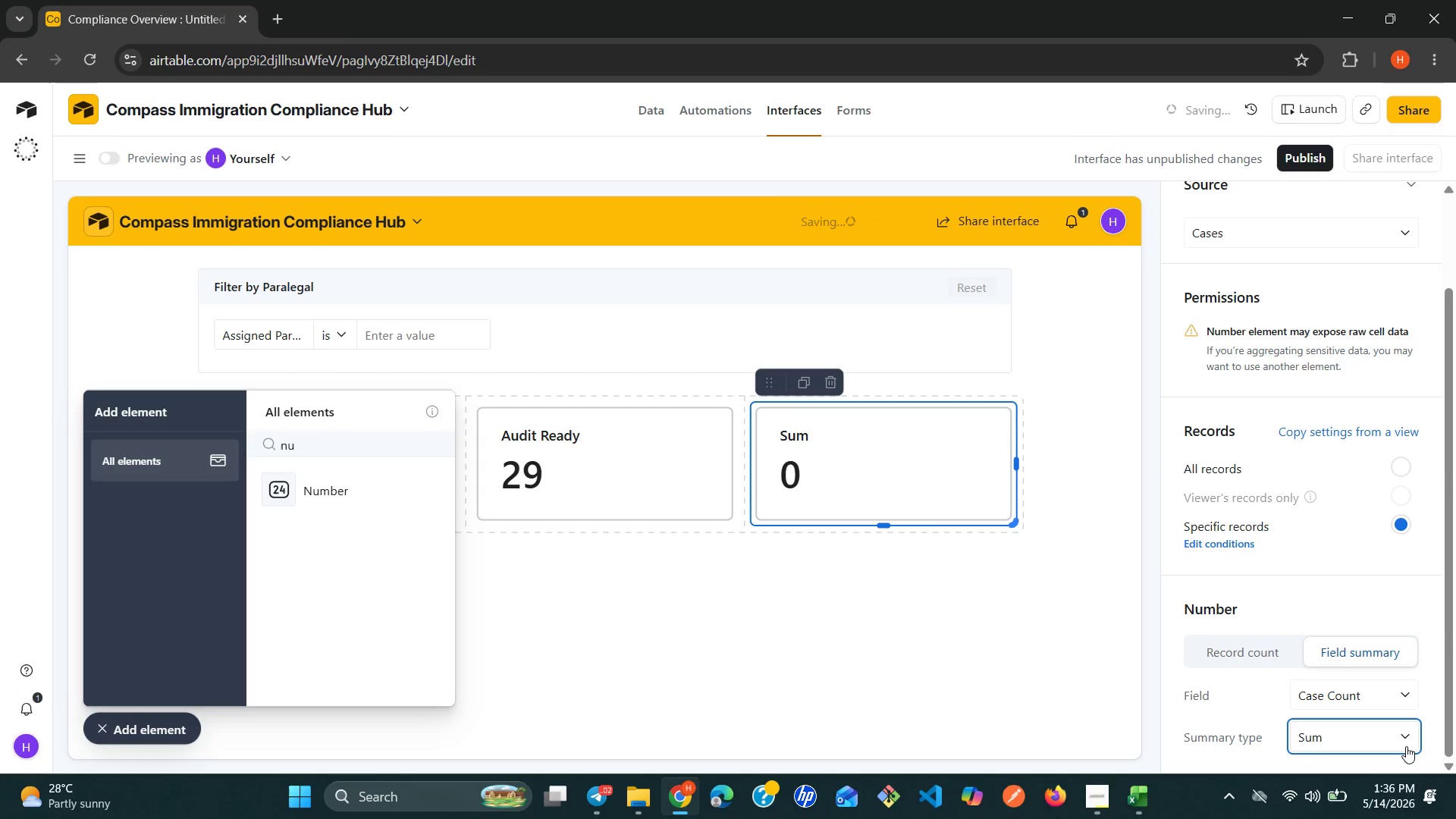 
left_click([1221, 534])
 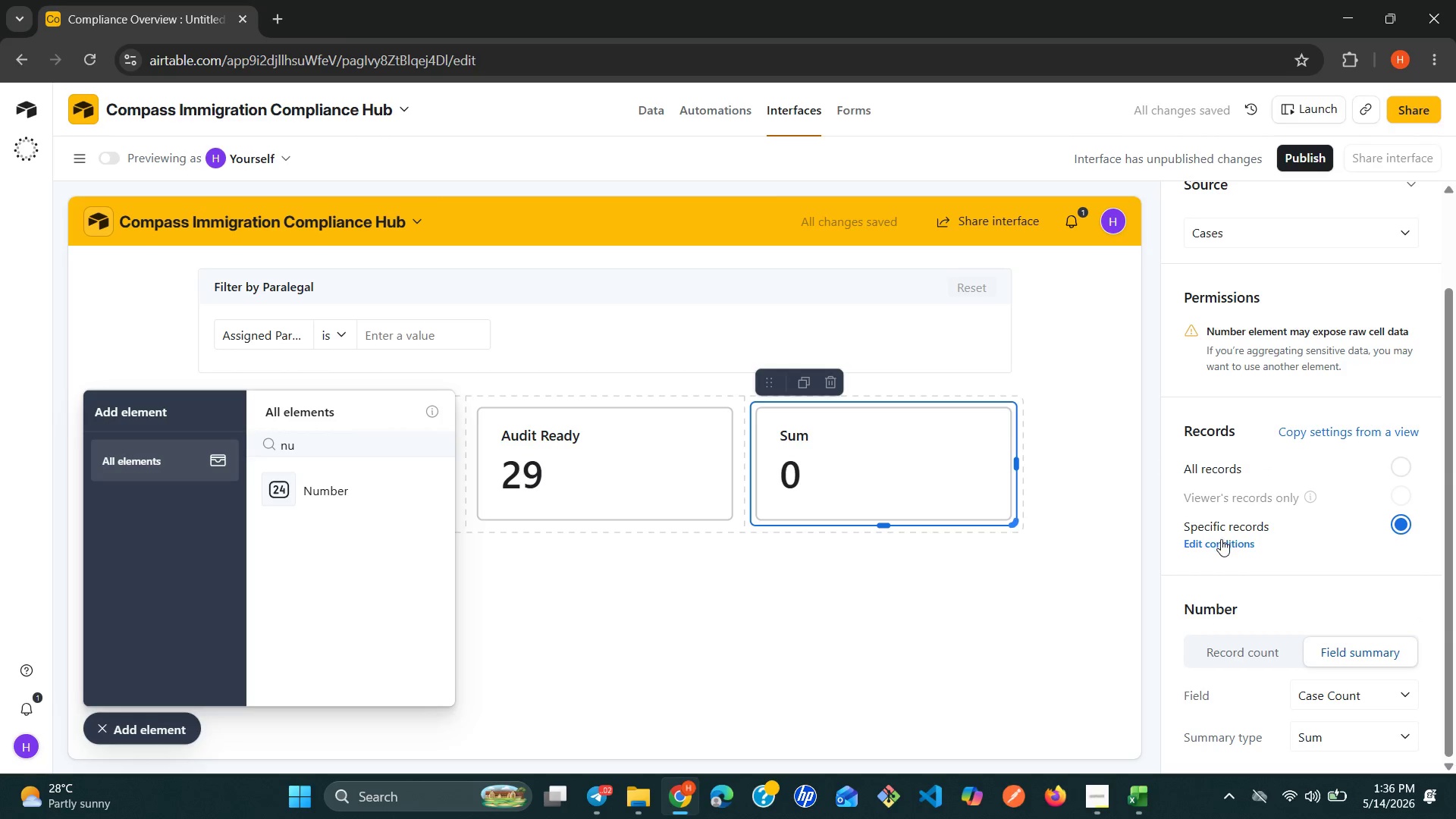 
left_click([1221, 540])
 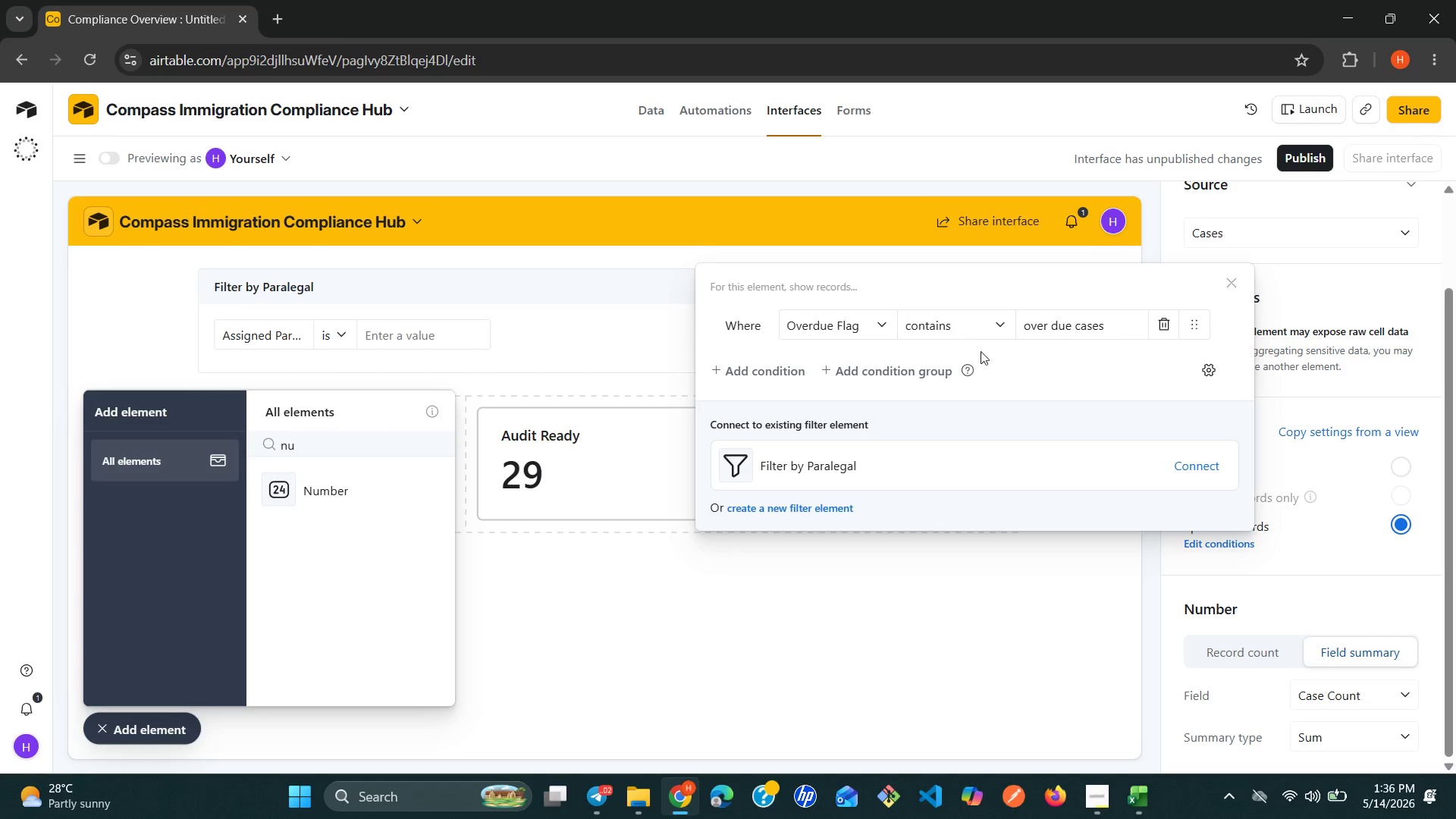 
left_click([1071, 324])
 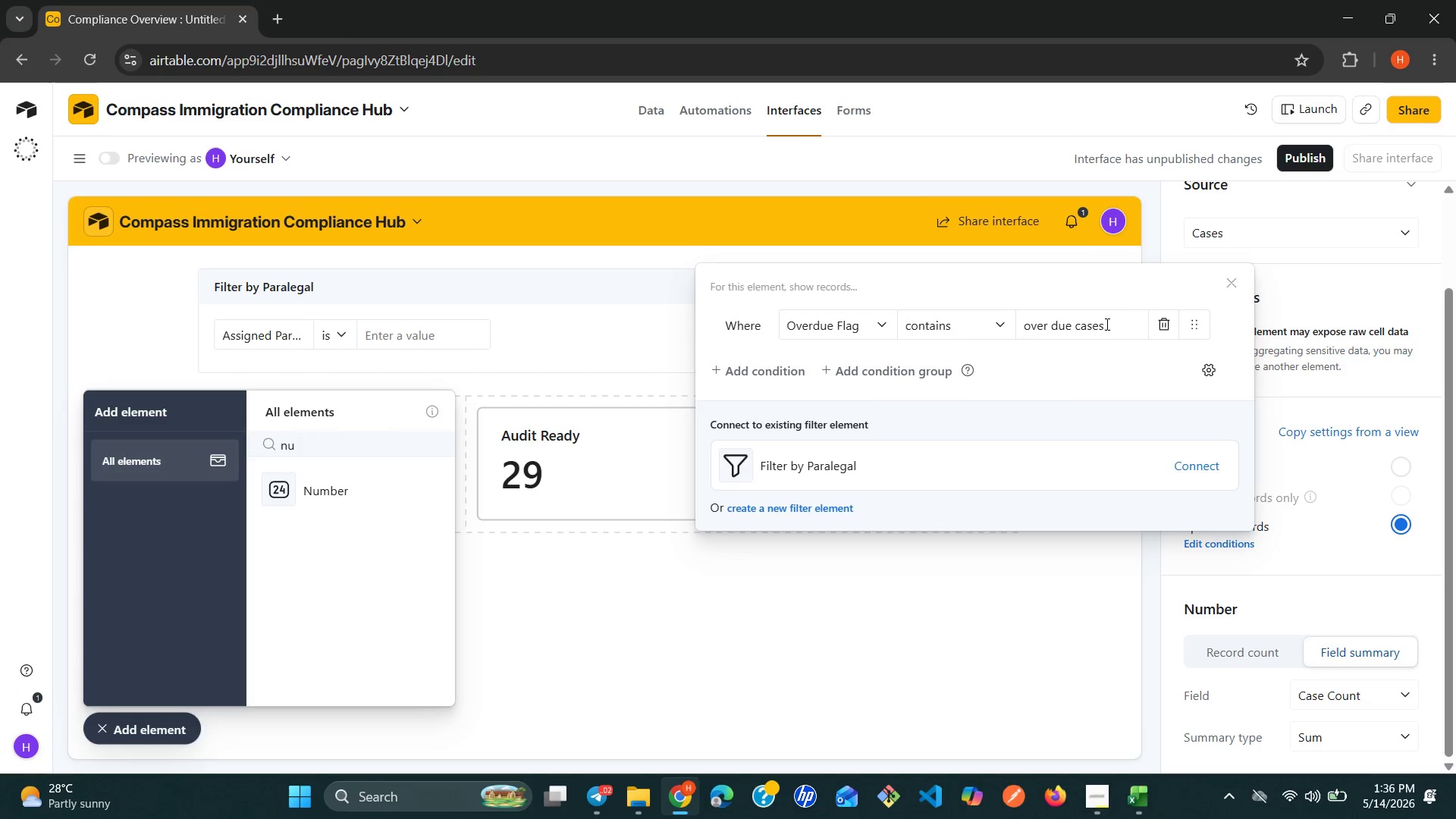 
left_click([1117, 324])
 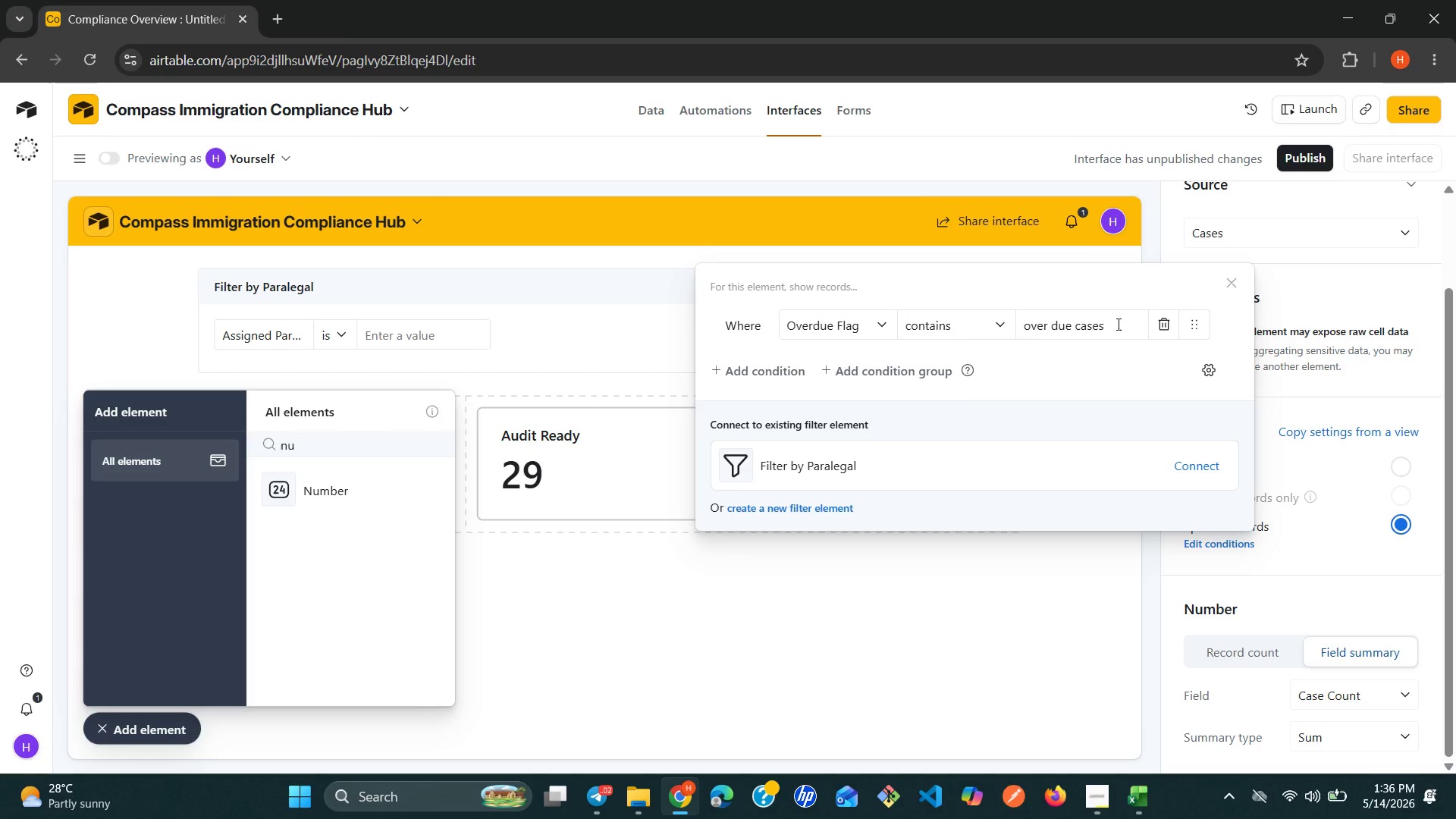 
hold_key(key=Backspace, duration=0.62)
 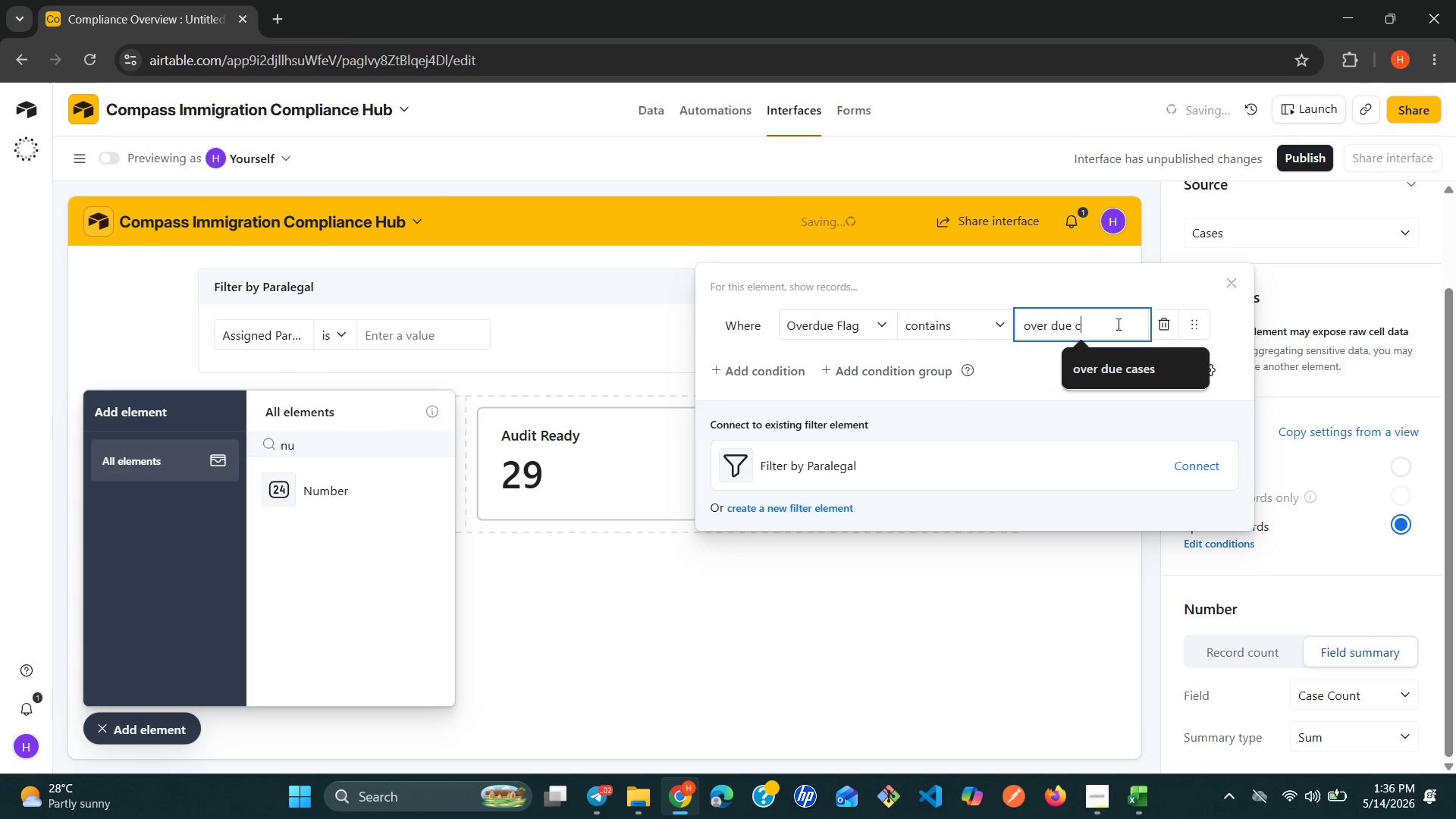 
key(Backspace)
key(Backspace)
key(Backspace)
key(Backspace)
key(Backspace)
key(Backspace)
type(due cas)
key(Backspace)
key(Backspace)
key(Backspace)
type(Cases)
 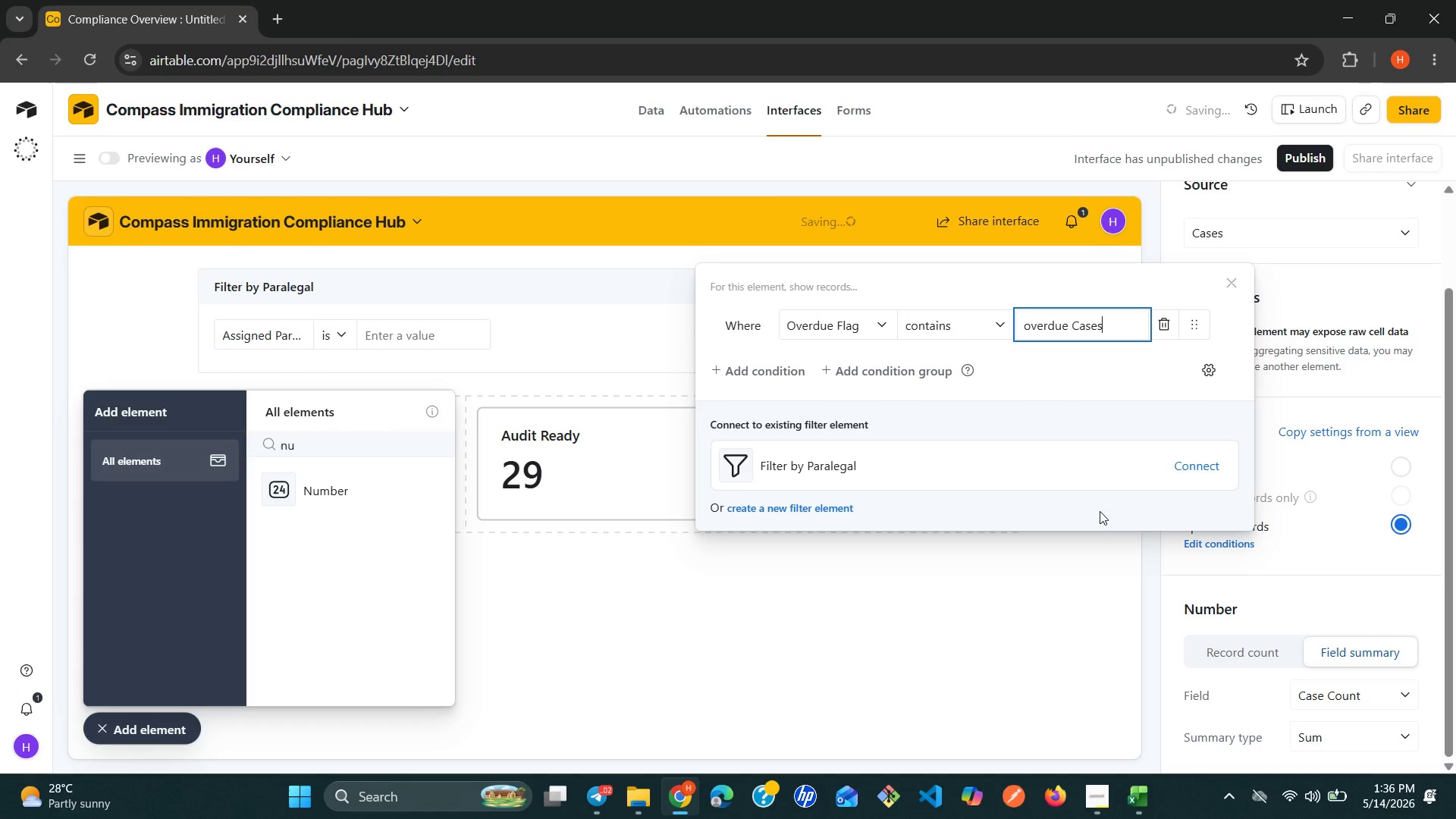 
left_click([1079, 571])
 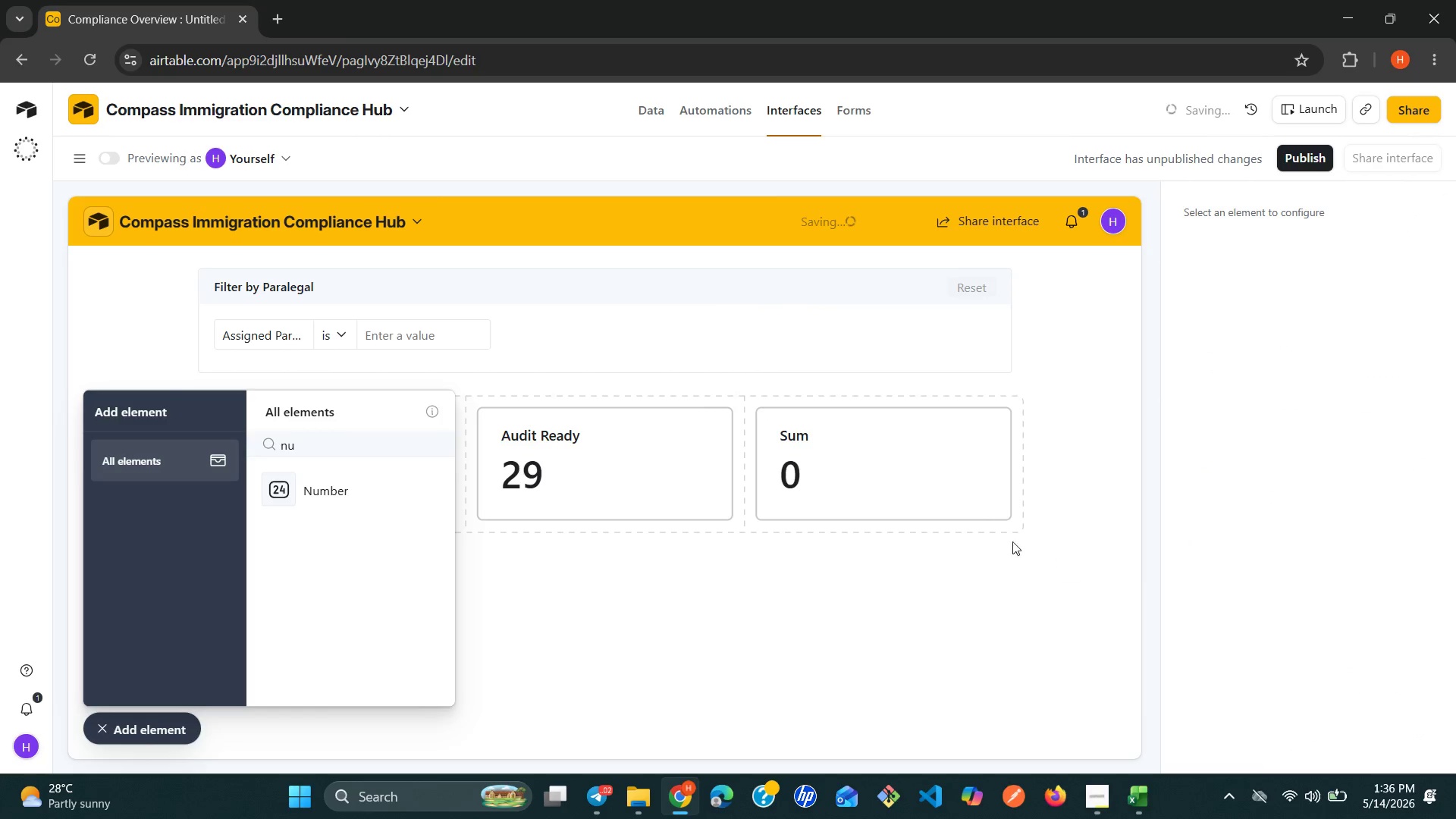 
left_click([942, 488])
 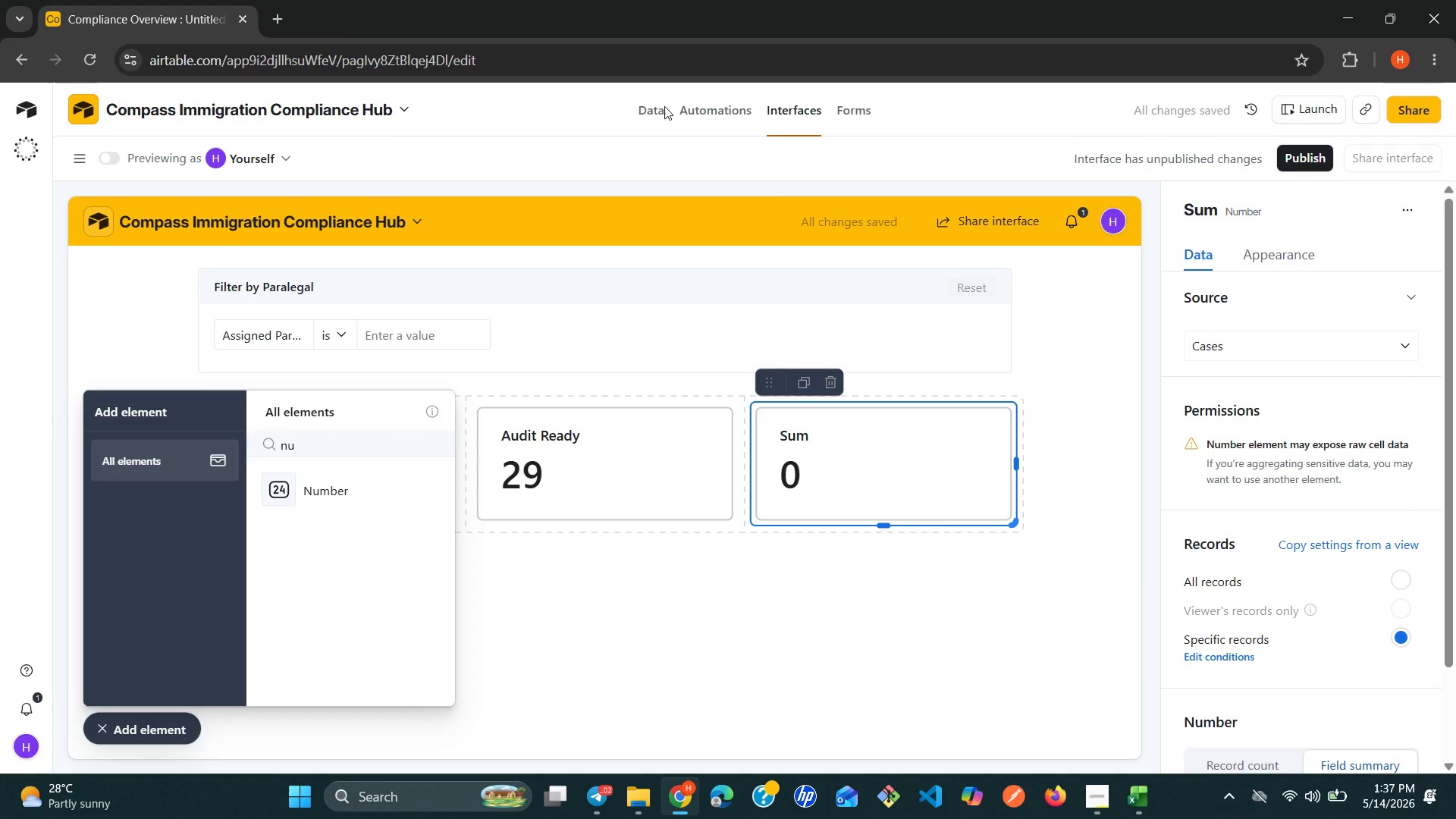 
left_click([657, 106])
 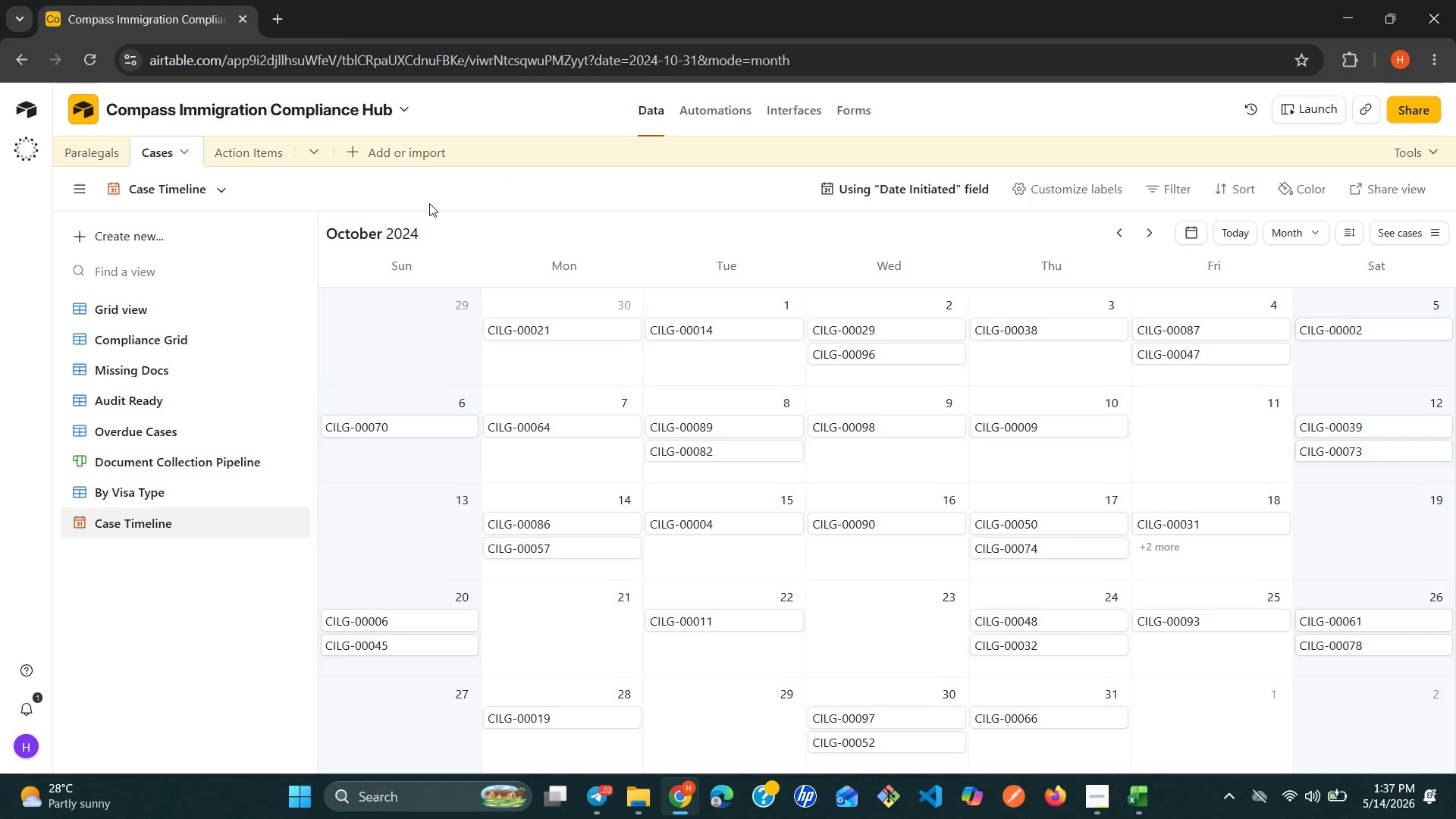 
left_click([190, 305])
 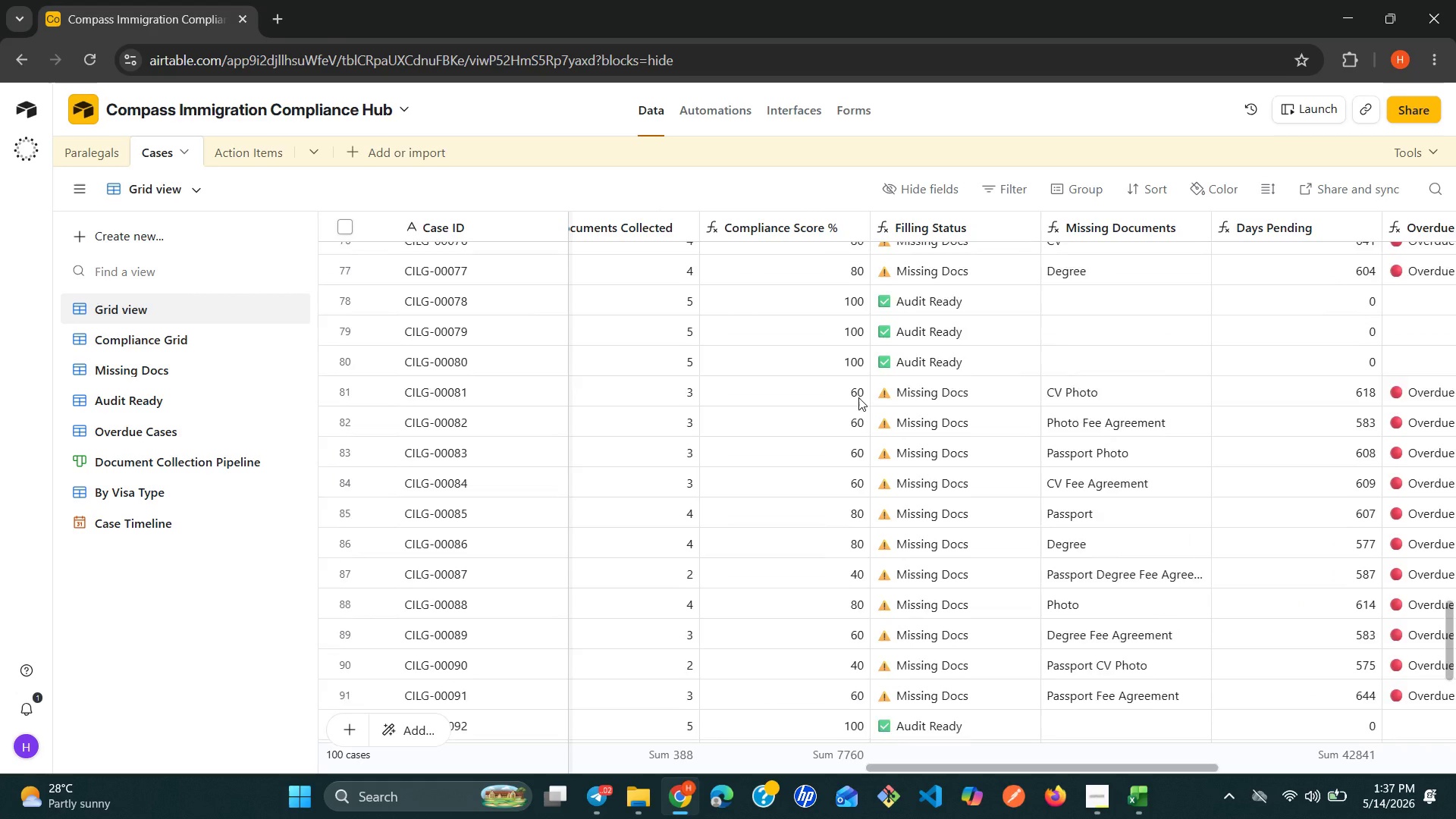 
wait(13.08)
 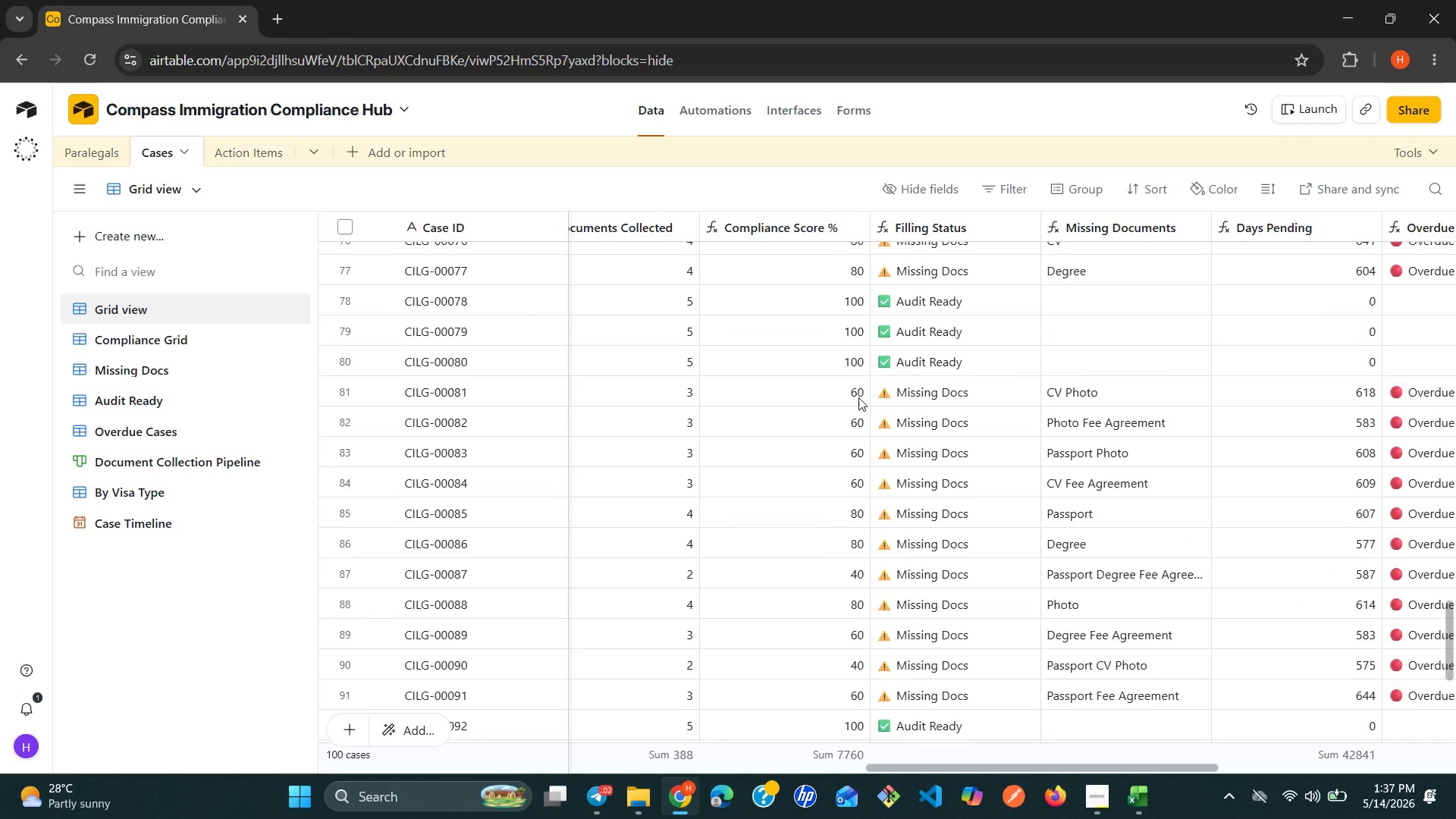 
mouse_move([738, 384])
 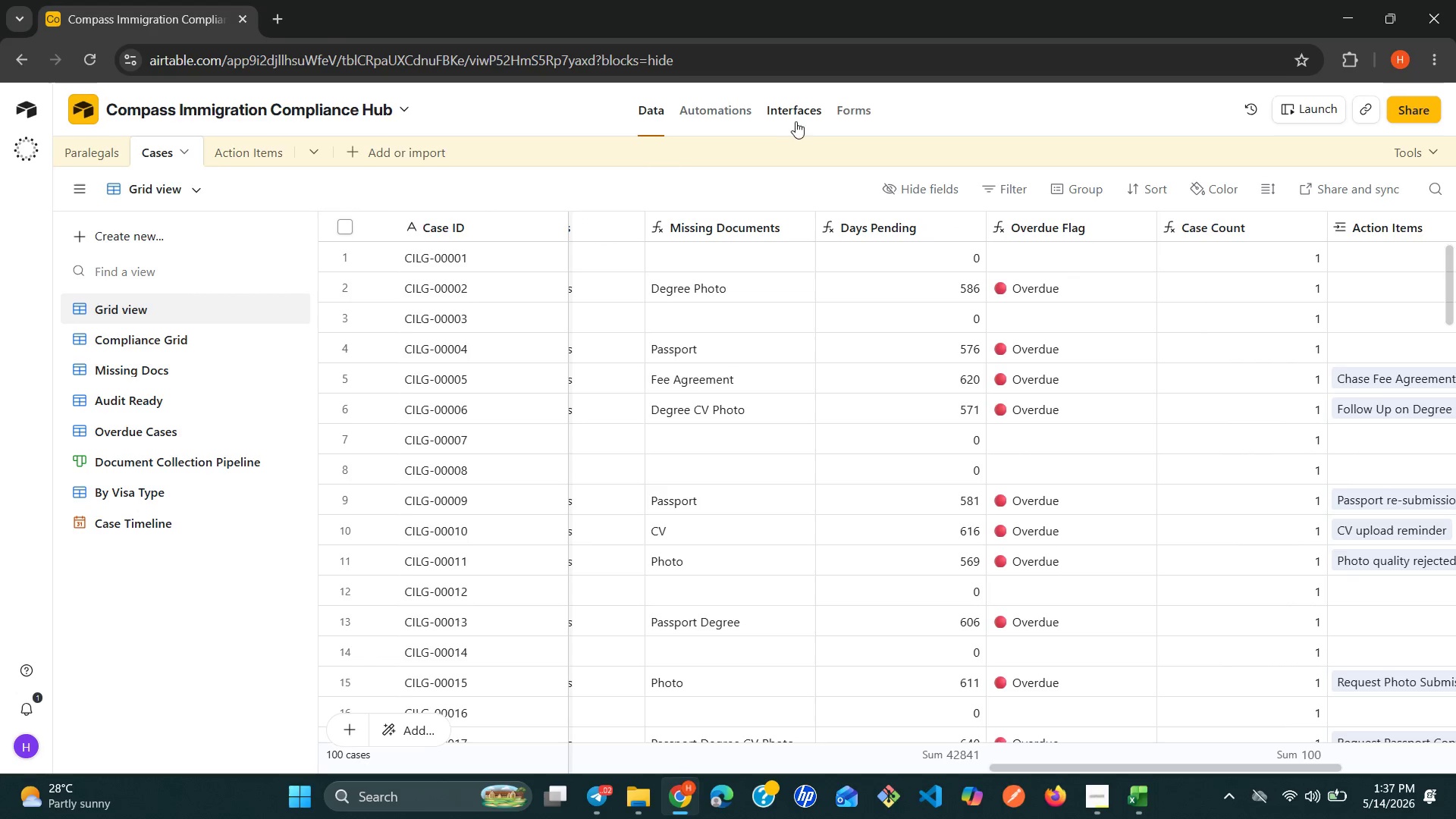 
left_click([805, 117])
 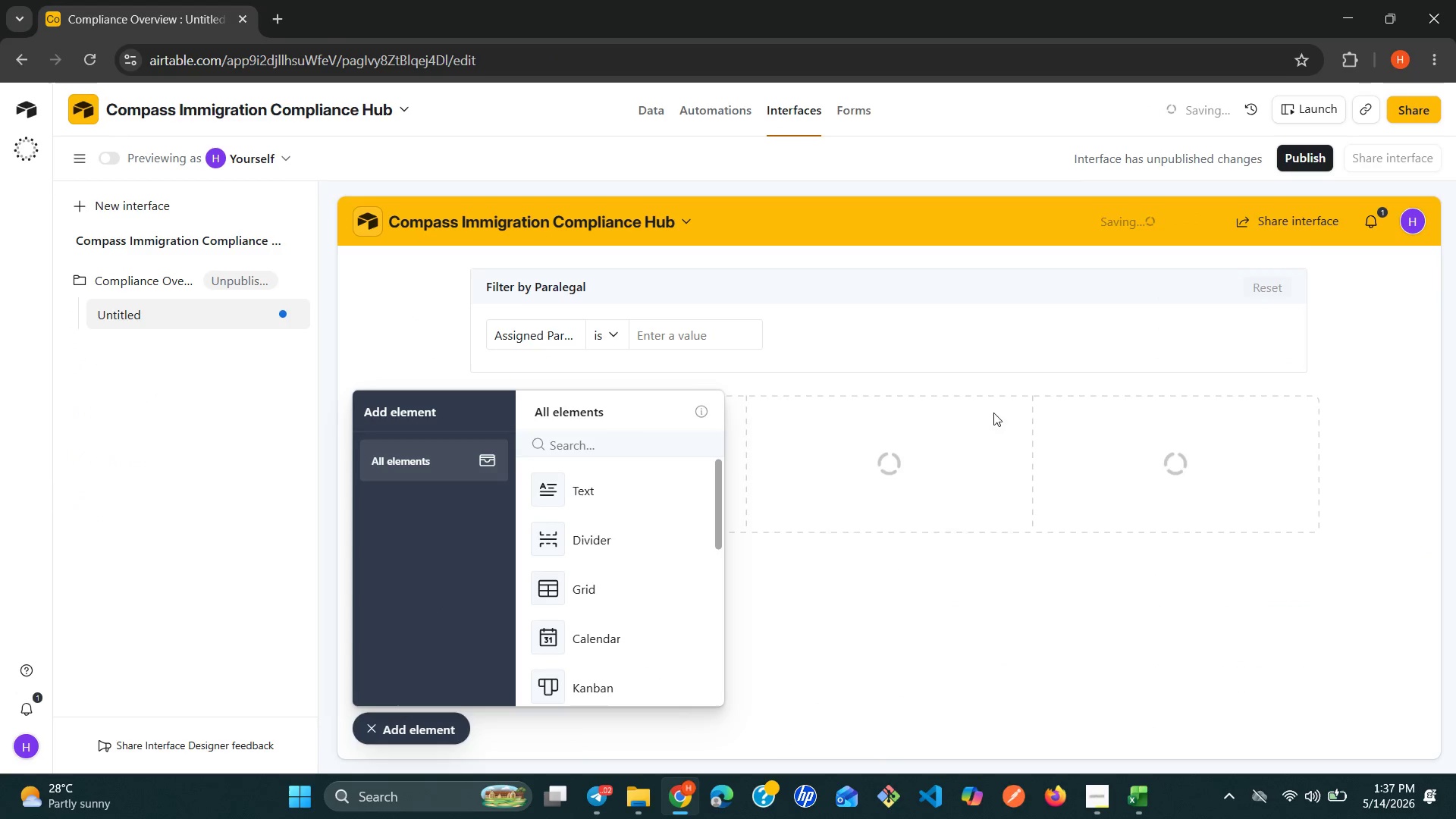 
wait(5.39)
 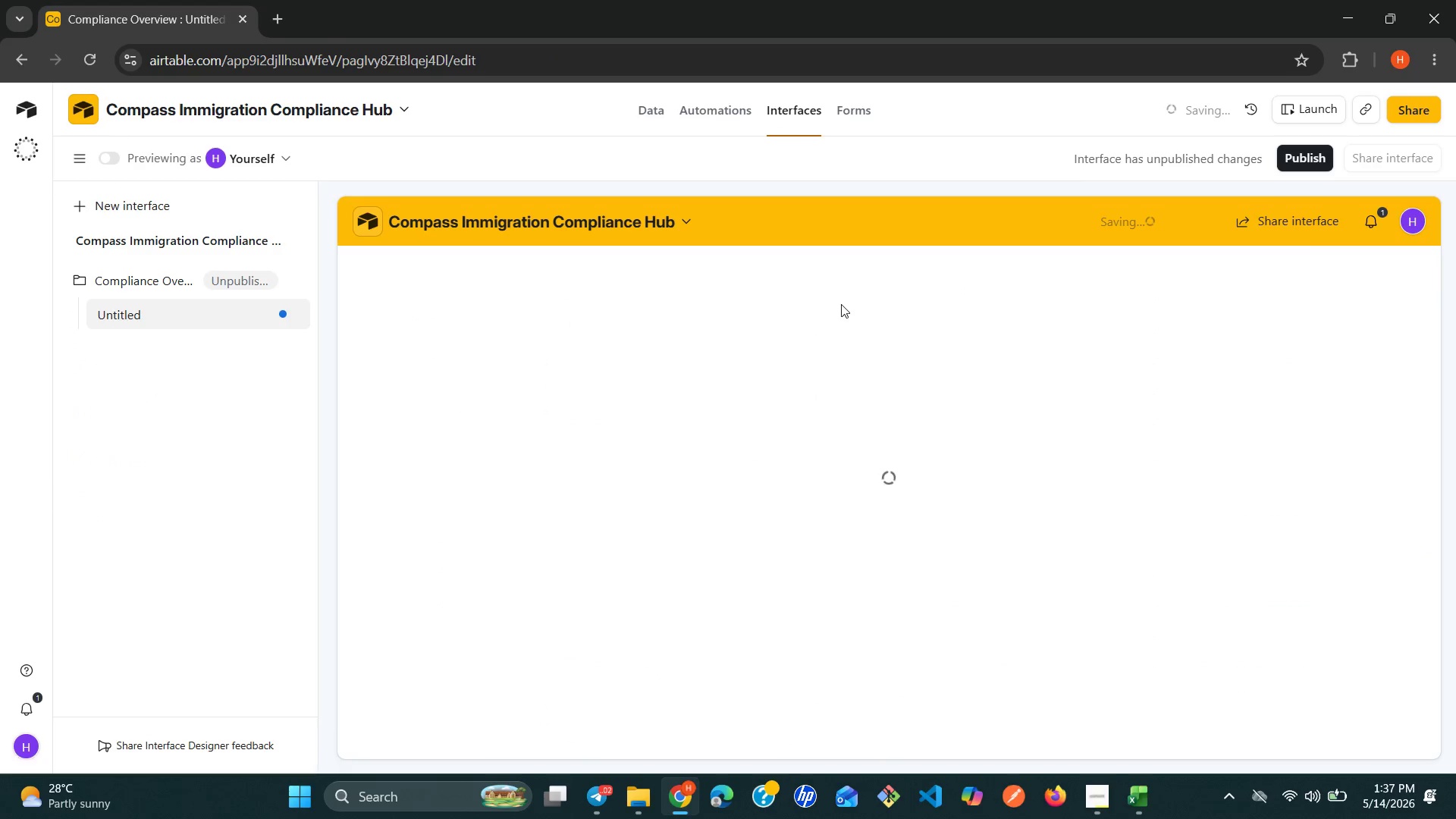 
left_click([1207, 452])
 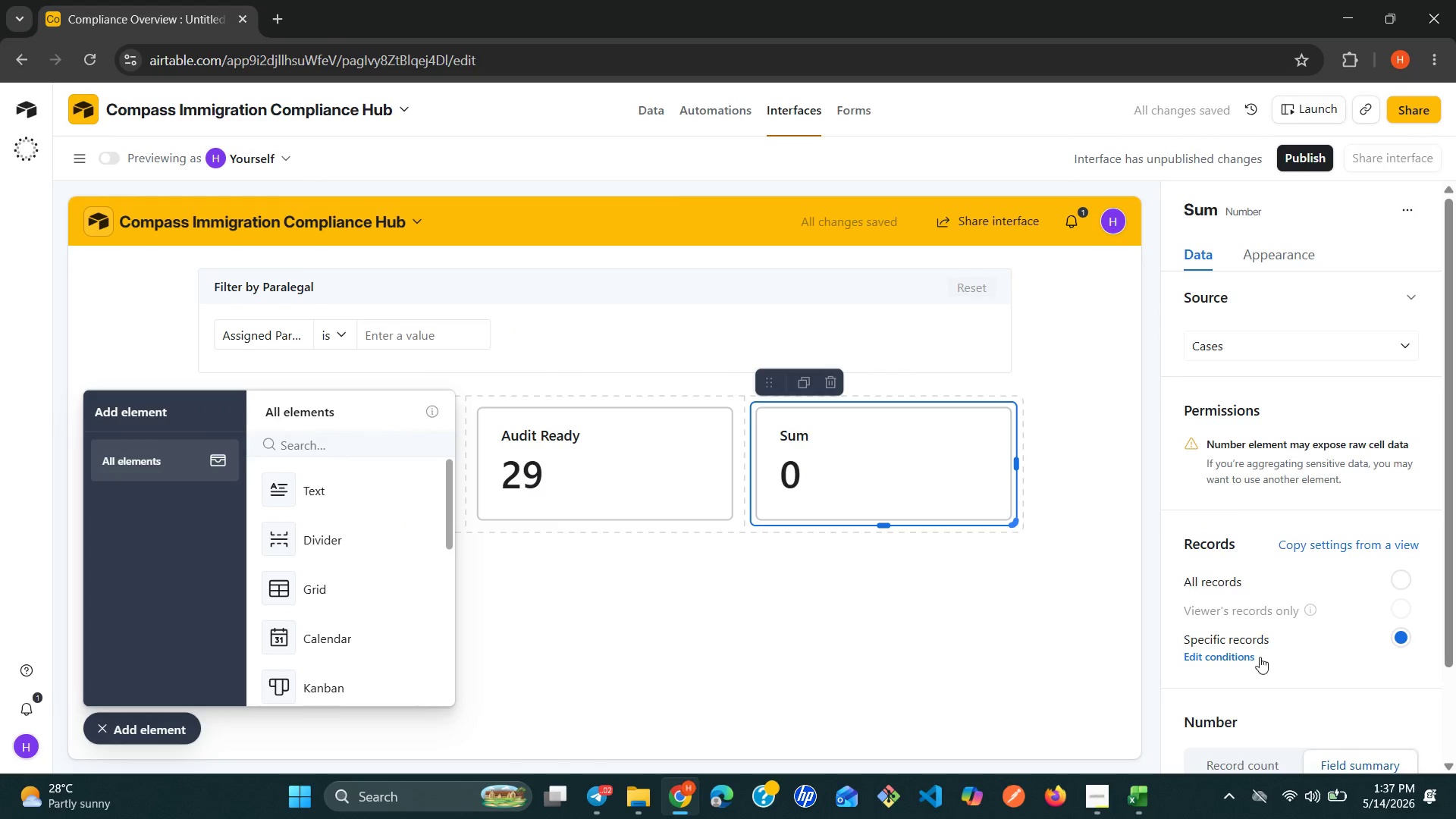 
left_click([1247, 661])
 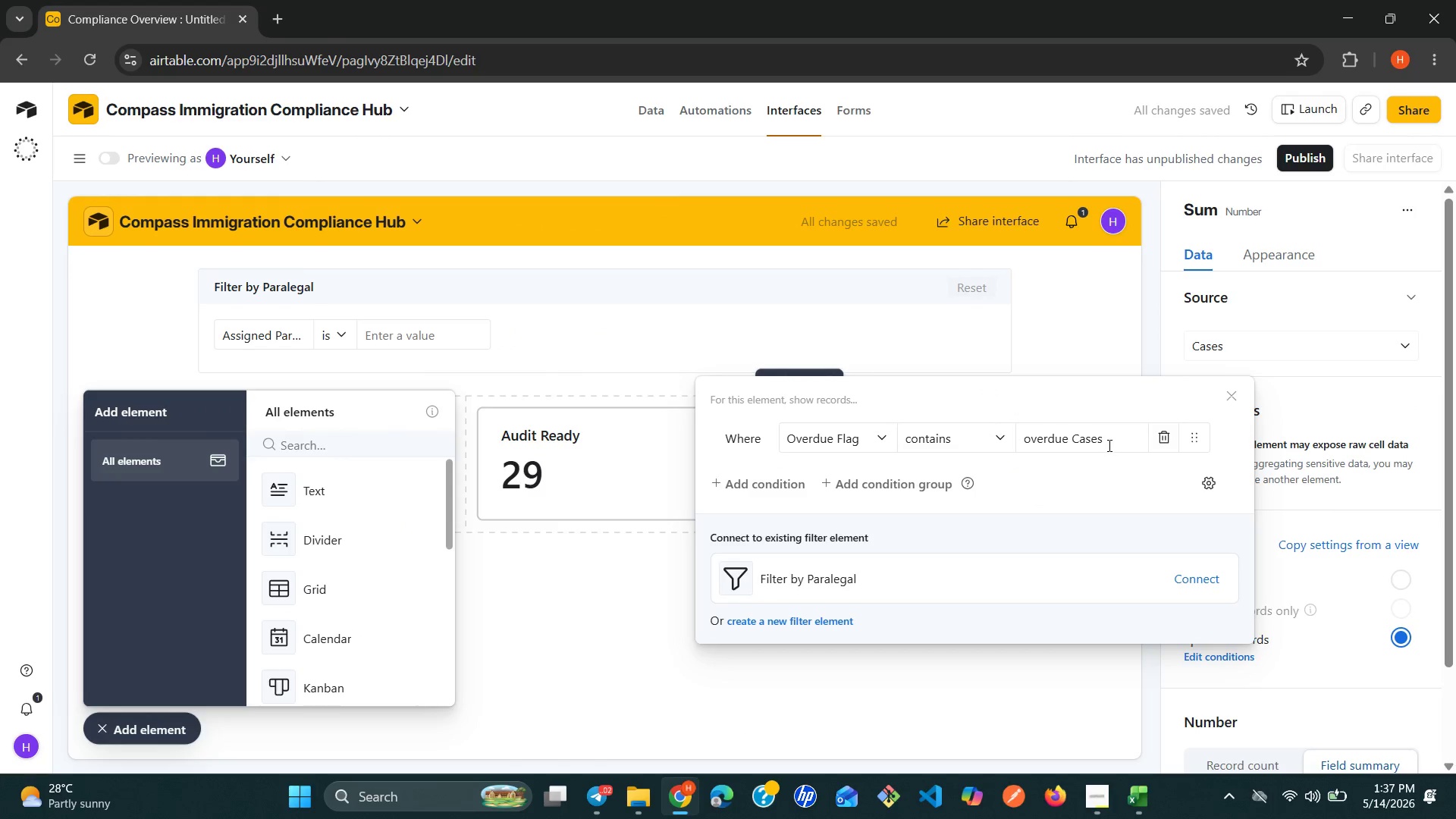 
double_click([1106, 444])
 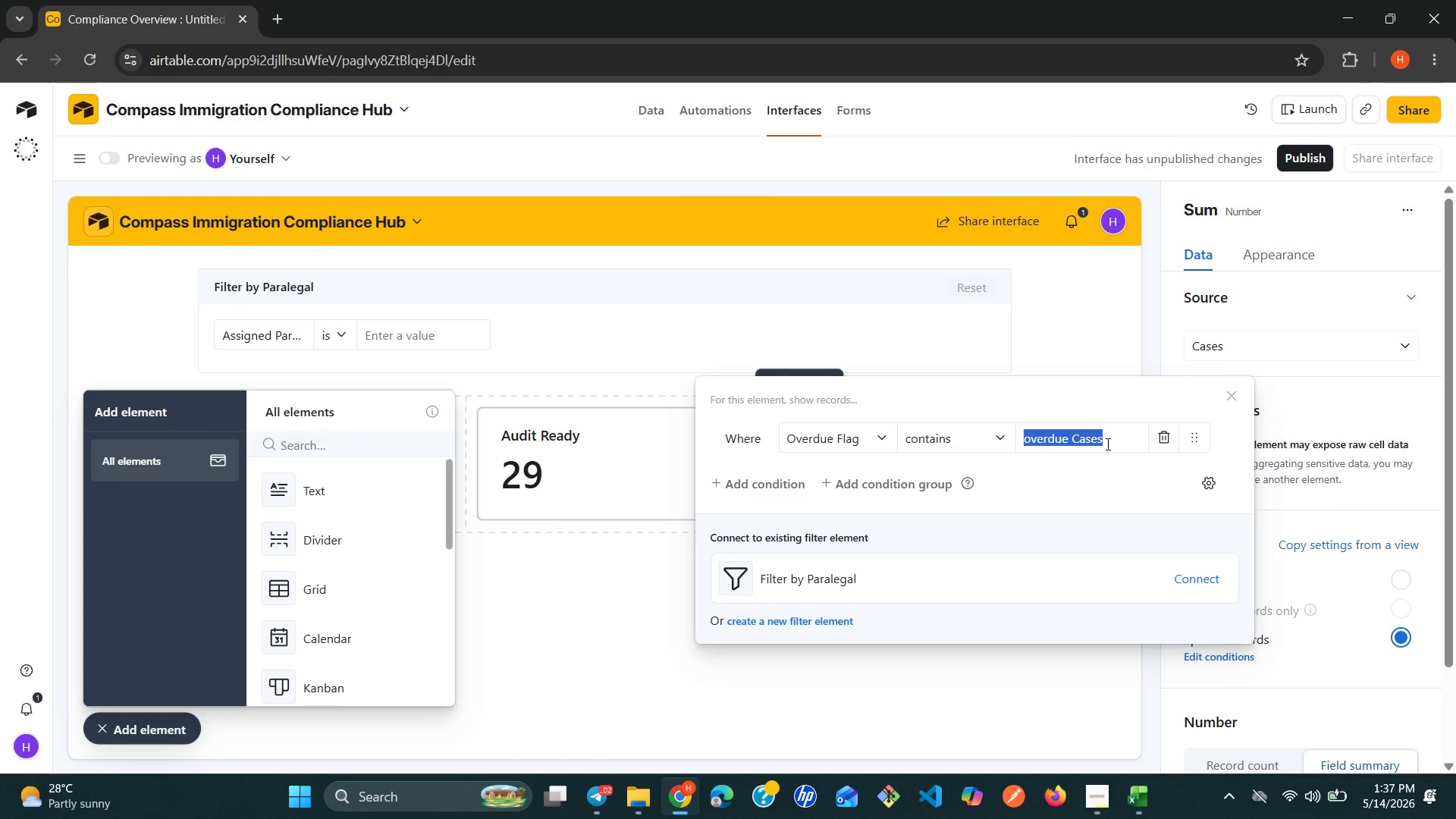 
triple_click([1106, 444])
 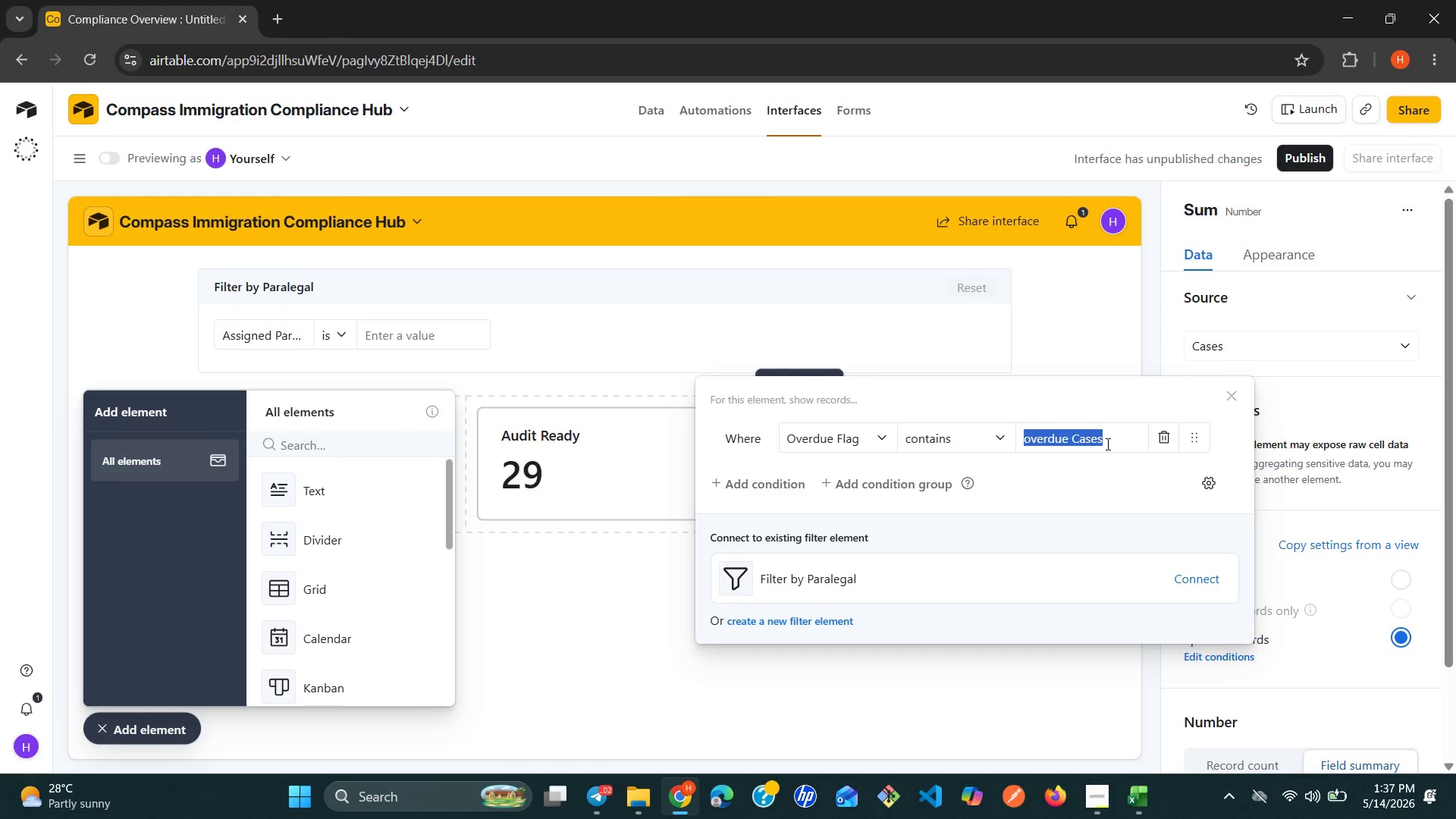 
type(ov)
 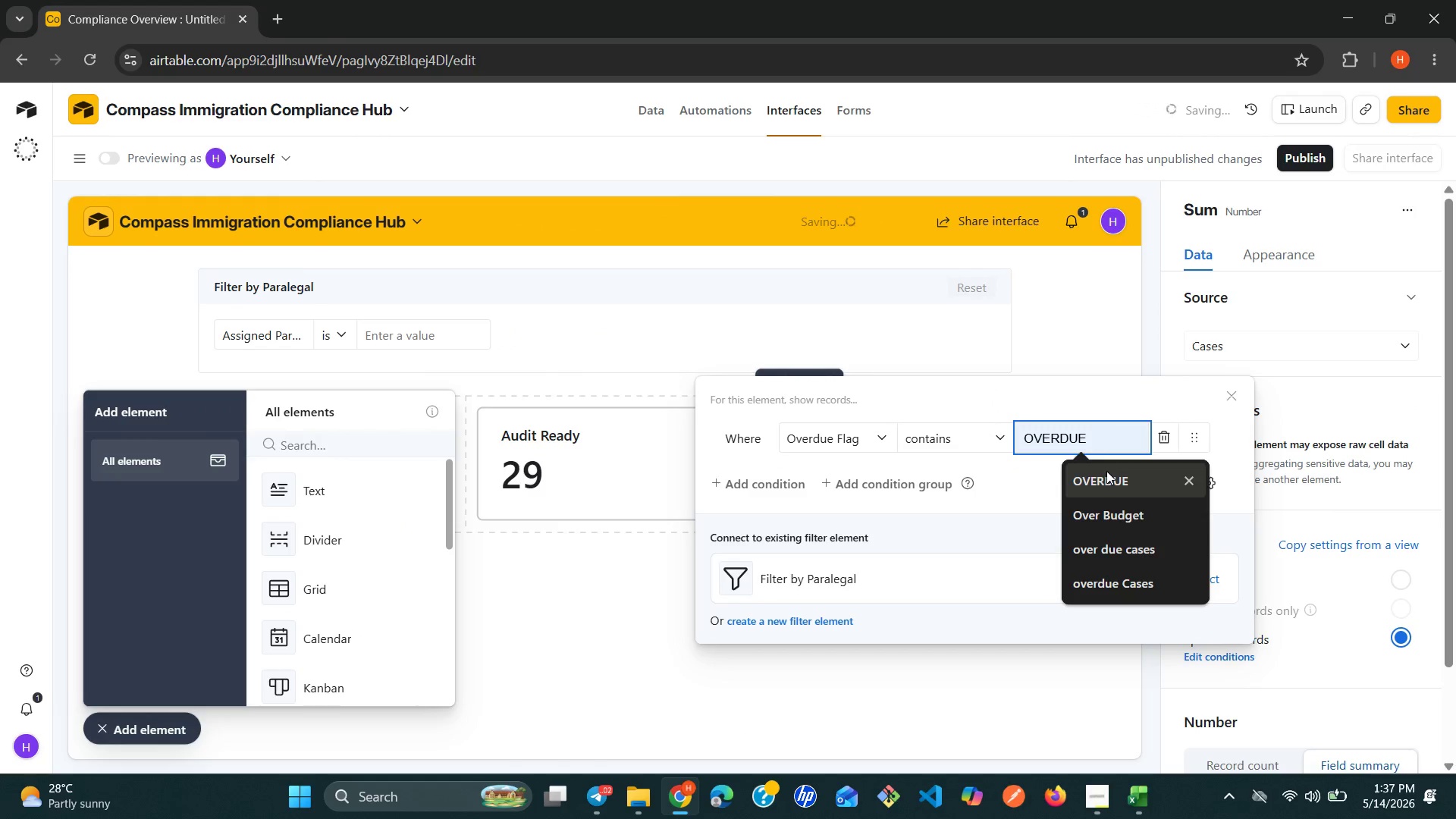 
left_click([1106, 472])
 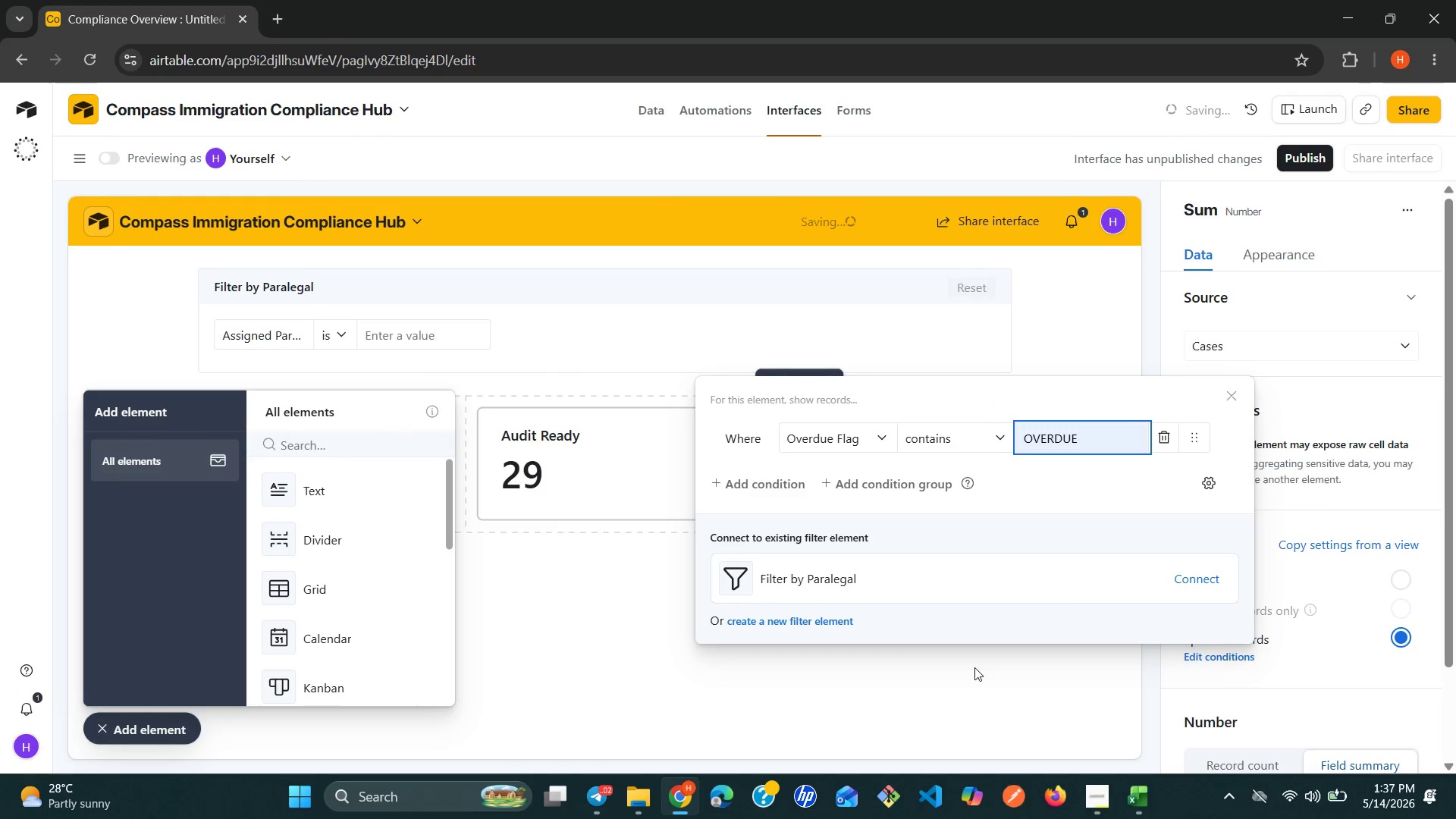 
left_click([966, 686])
 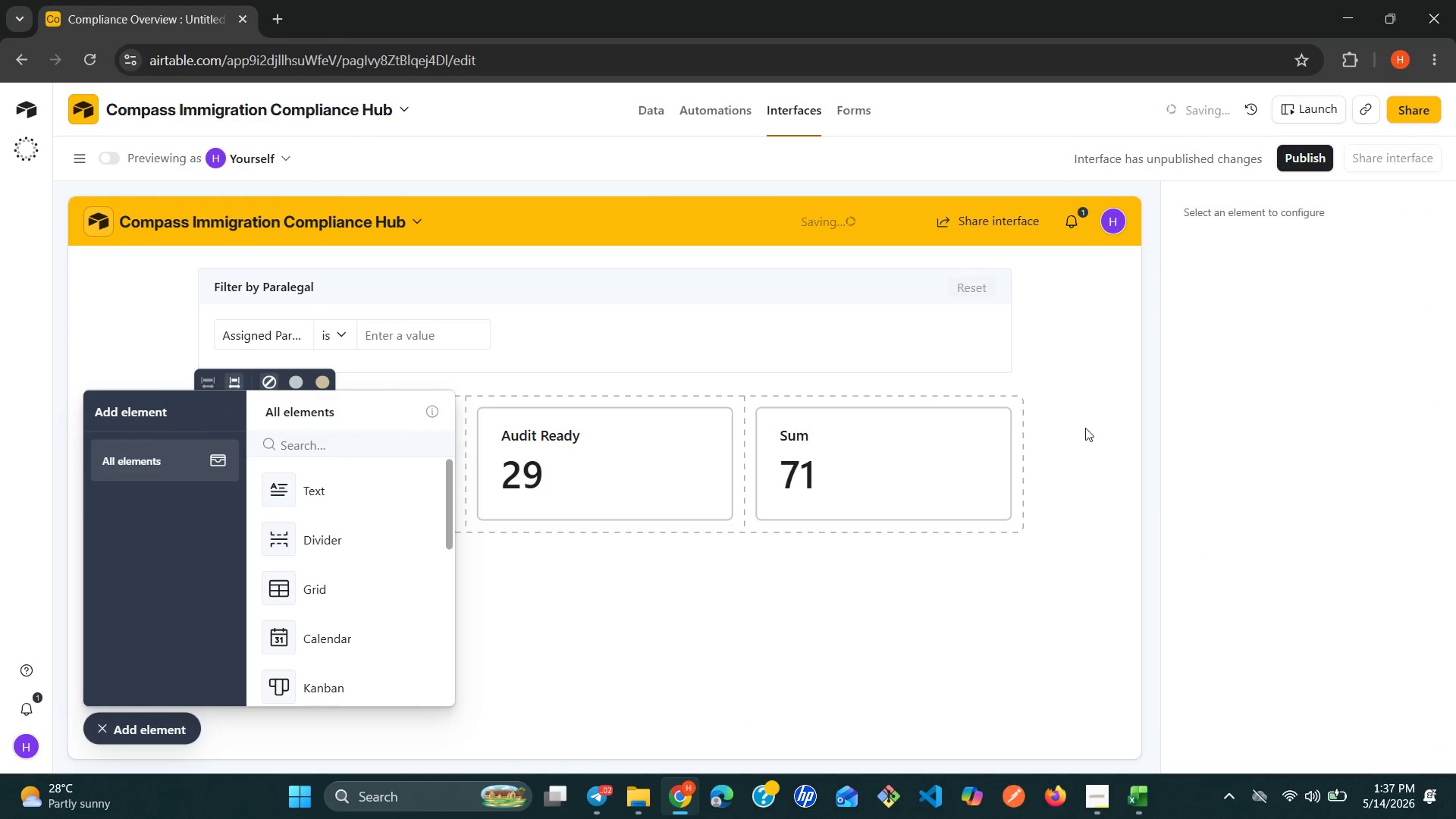 
left_click([945, 449])
 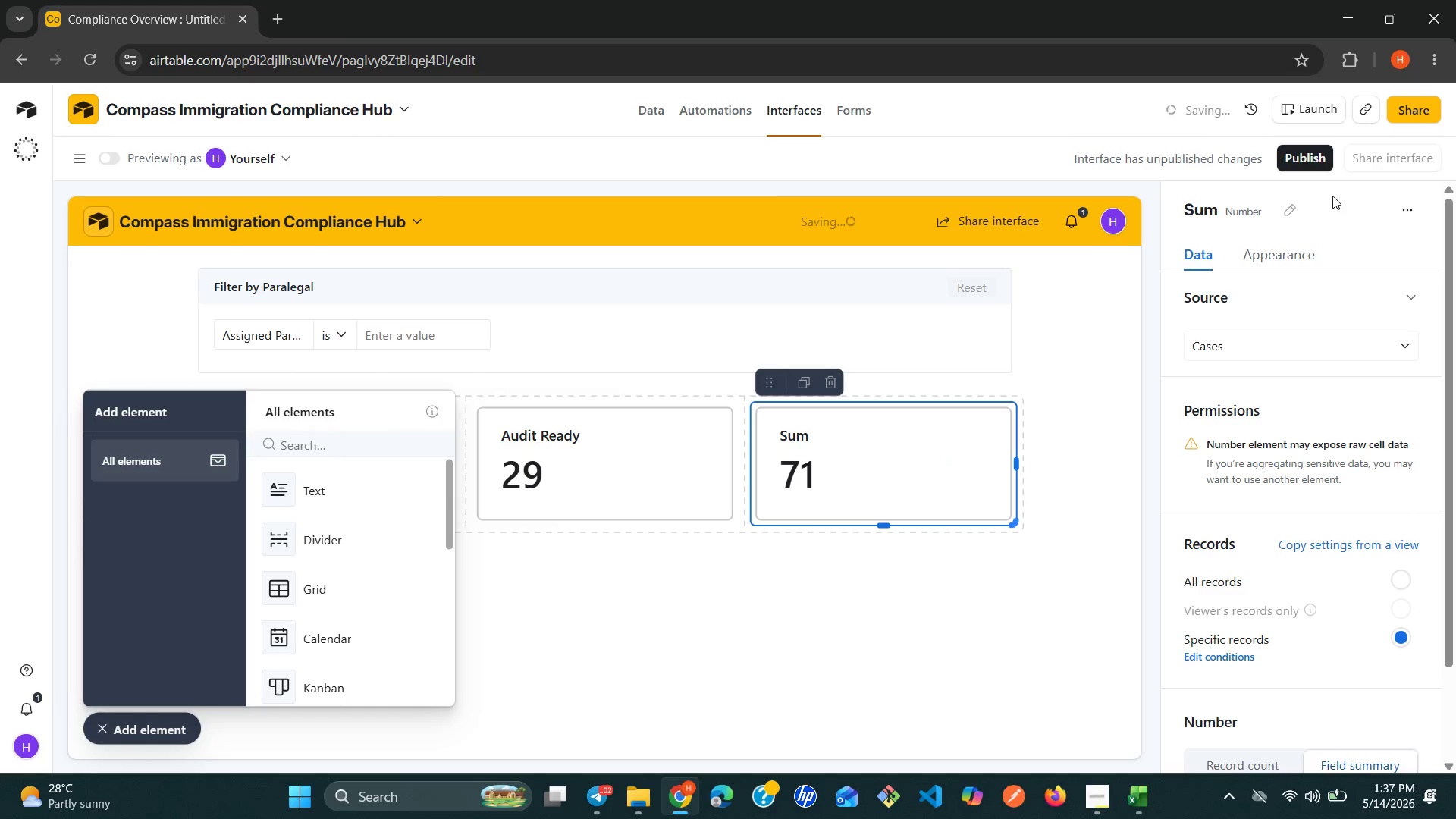 
left_click([1303, 204])
 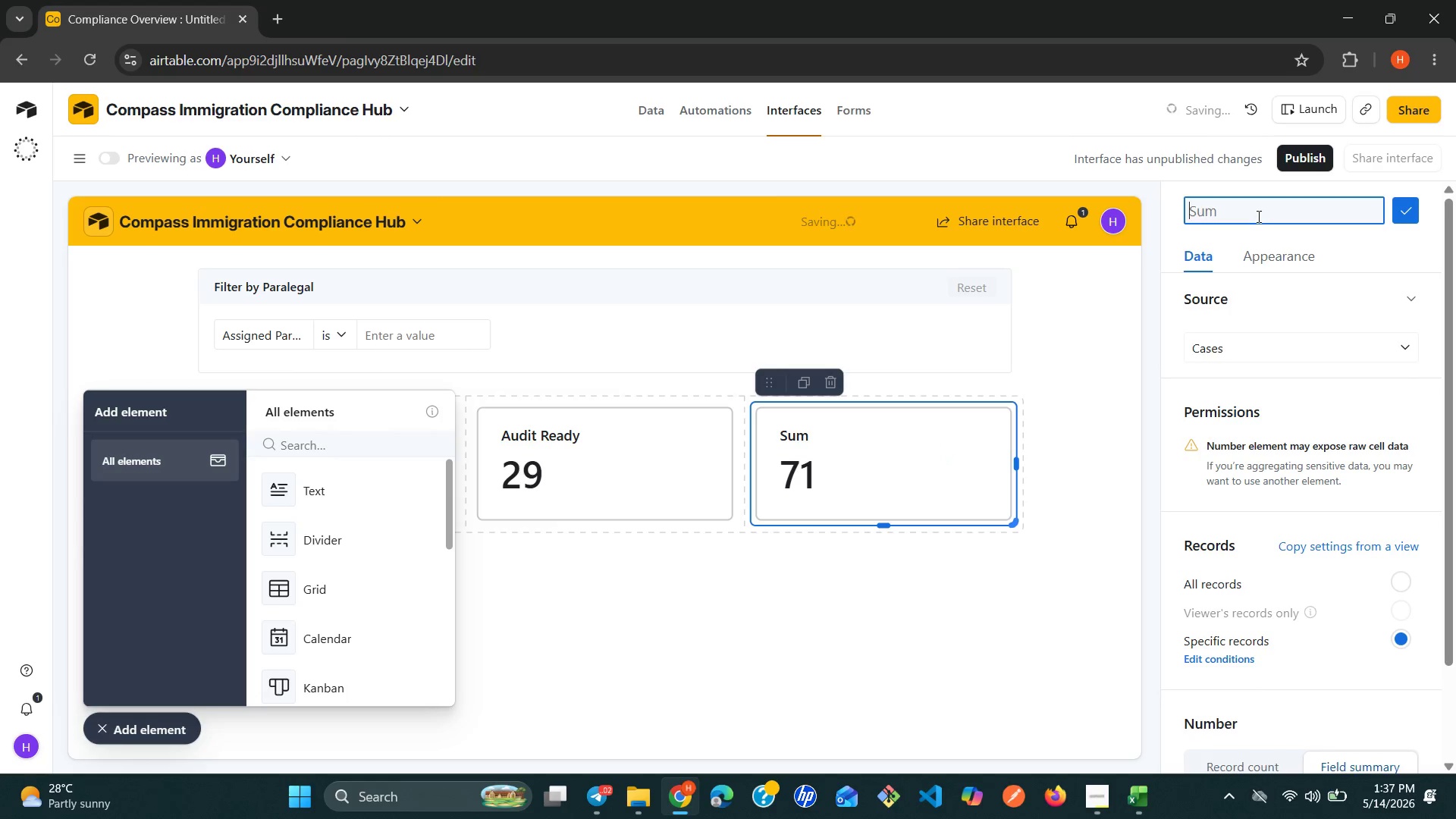 
type(Overdue Case)
 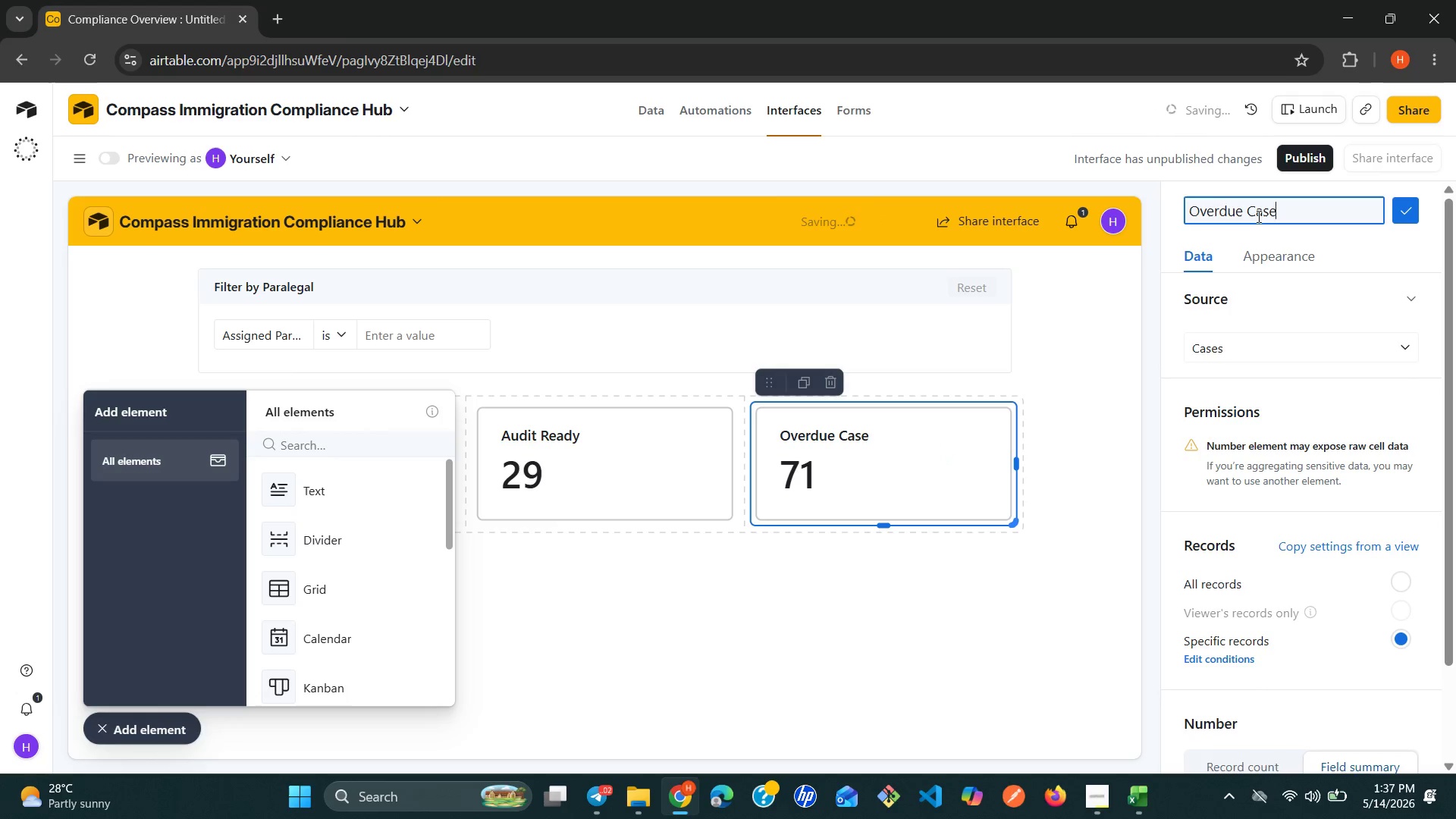 
key(Enter)
 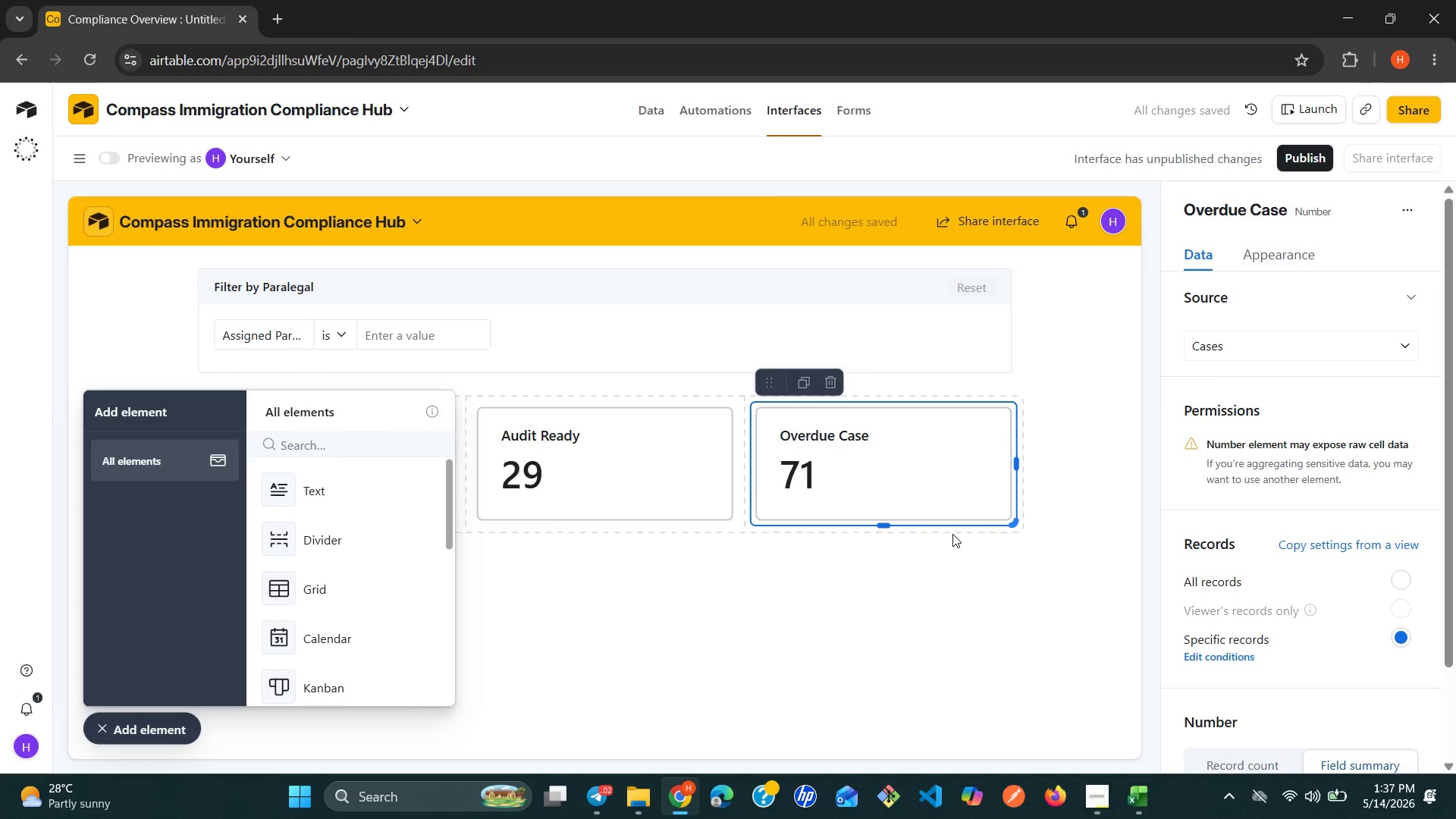 
wait(10.14)
 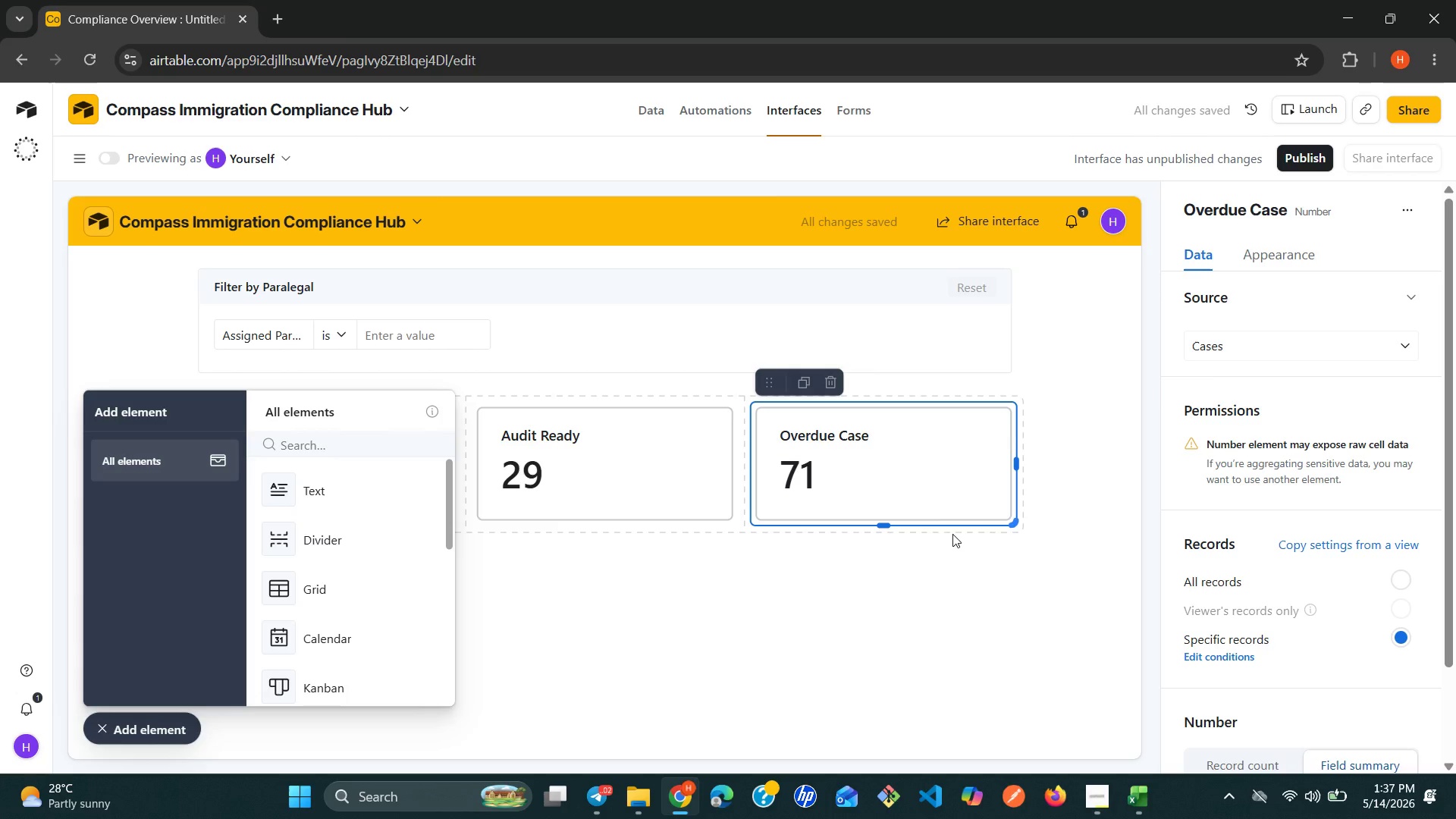 
left_click([336, 437])
 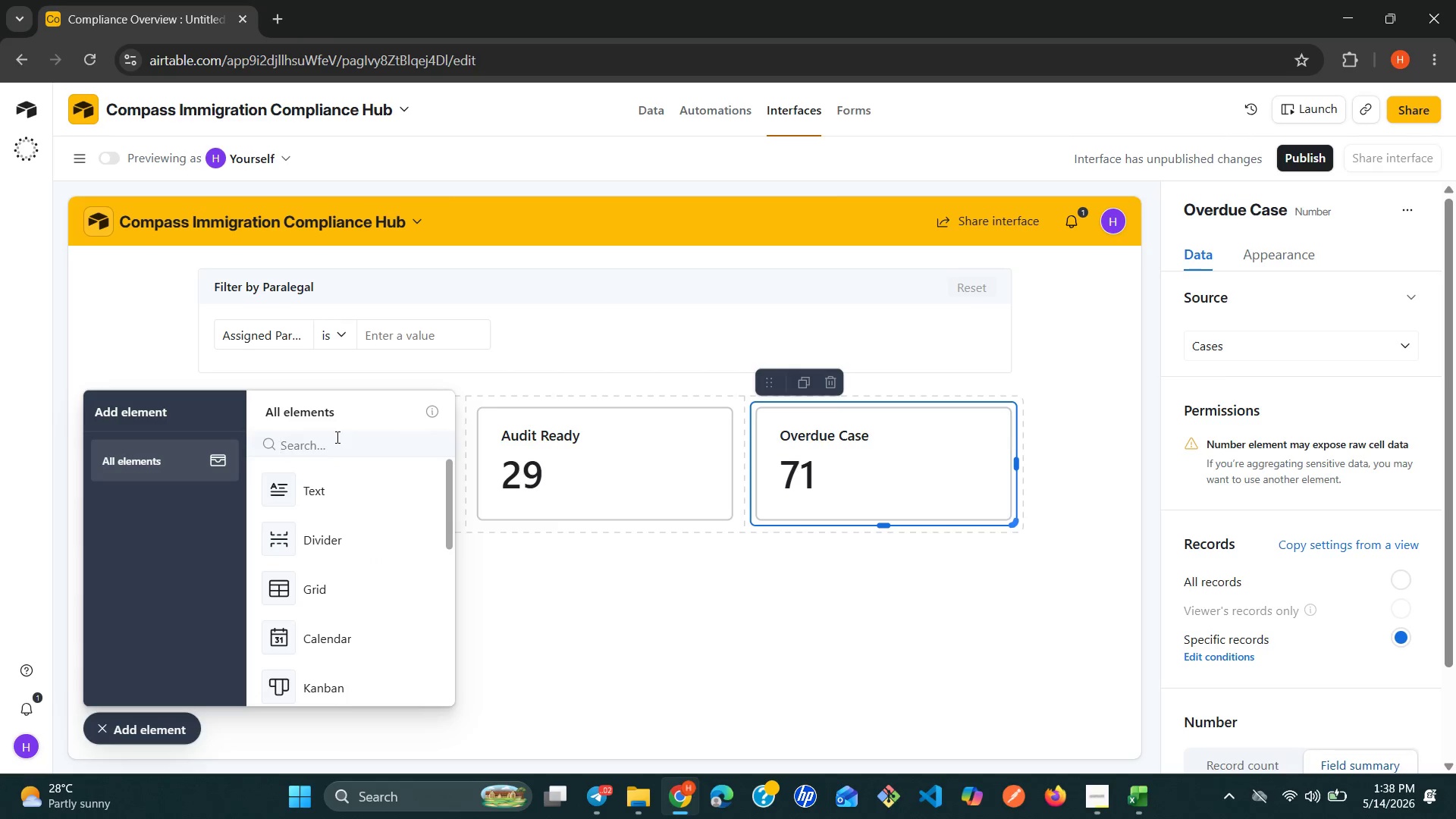 
key(N)
 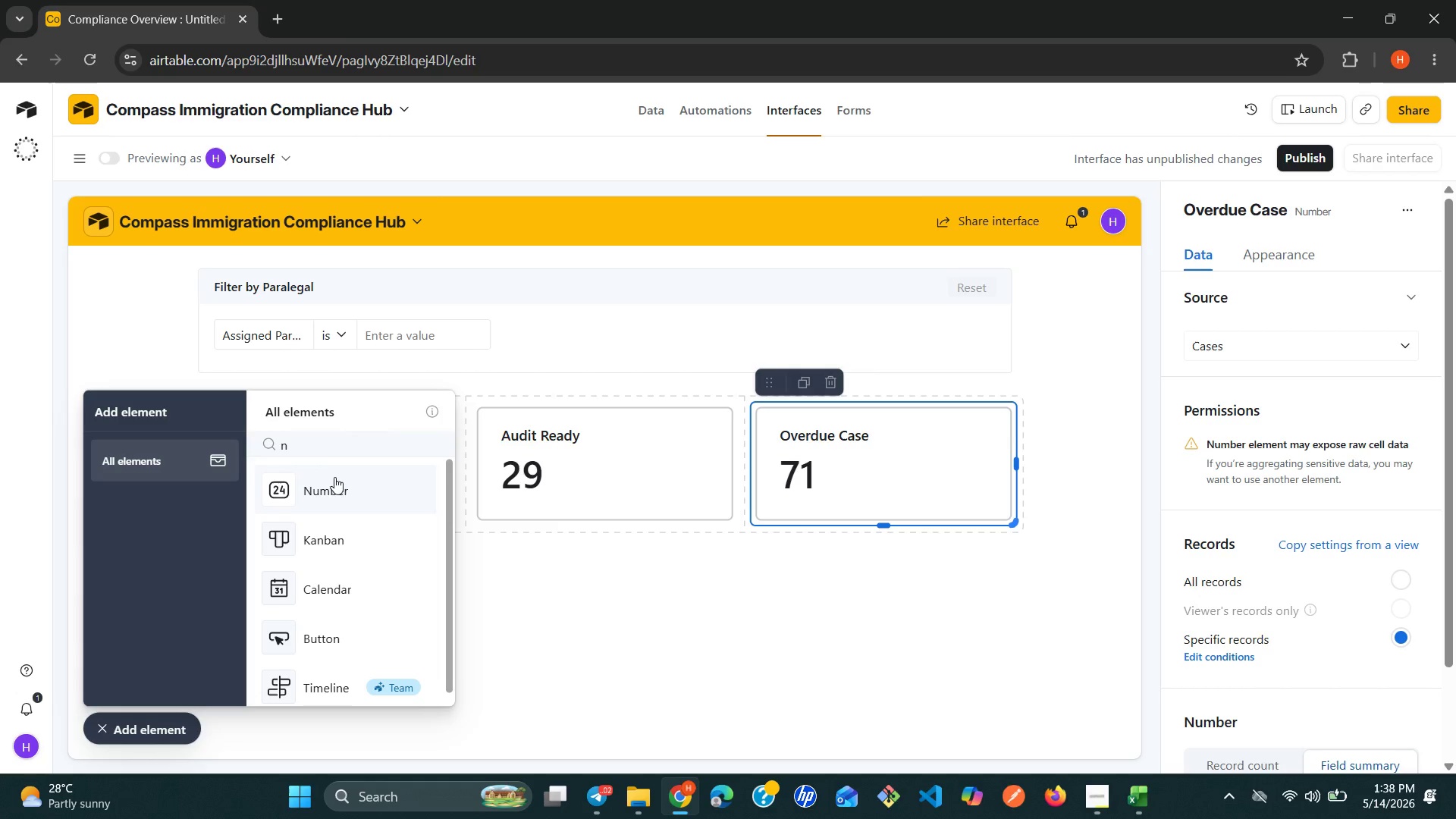 
left_click([334, 482])
 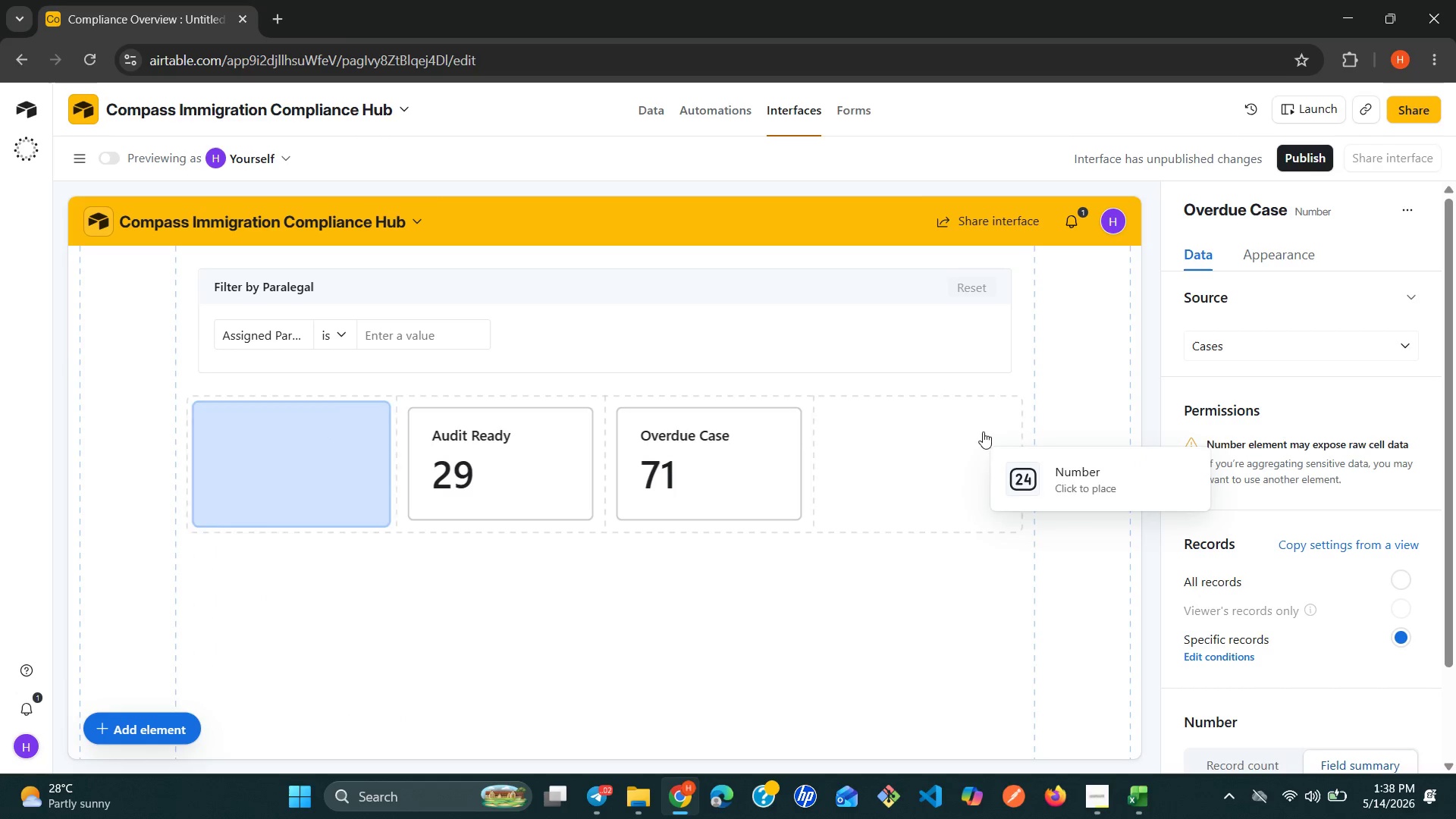 
left_click([991, 431])
 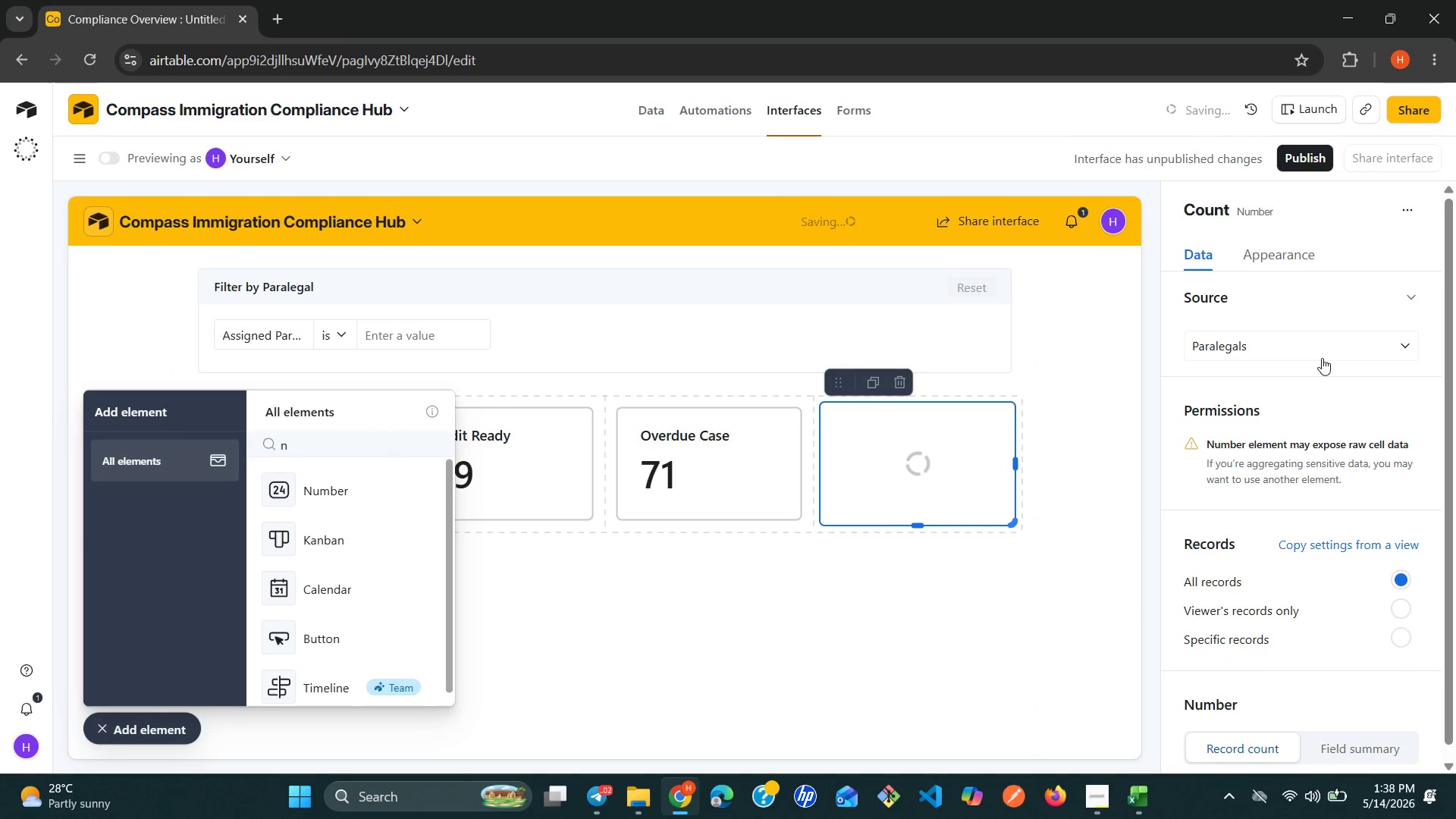 
left_click([1348, 359])
 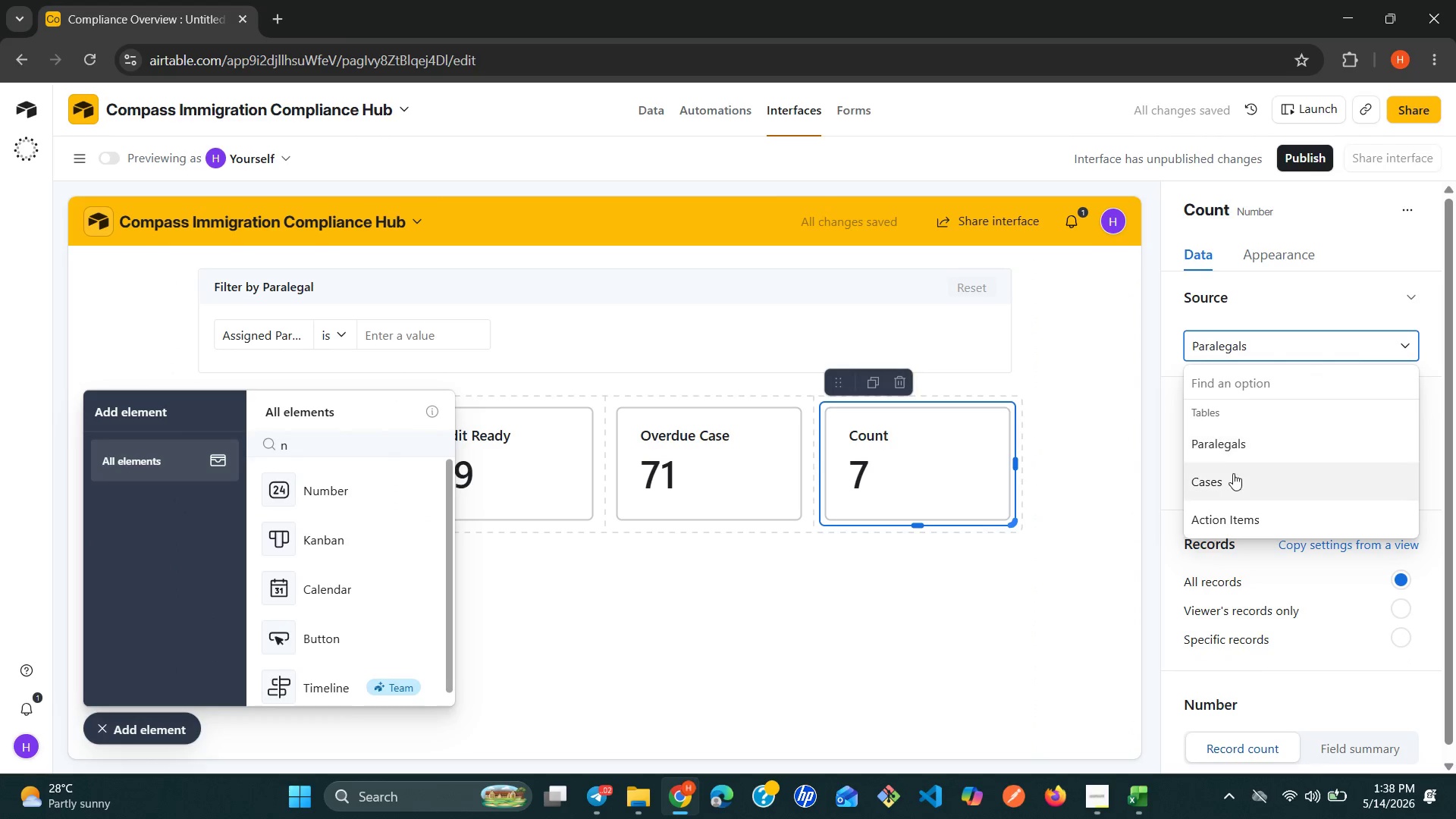 
left_click([1226, 478])
 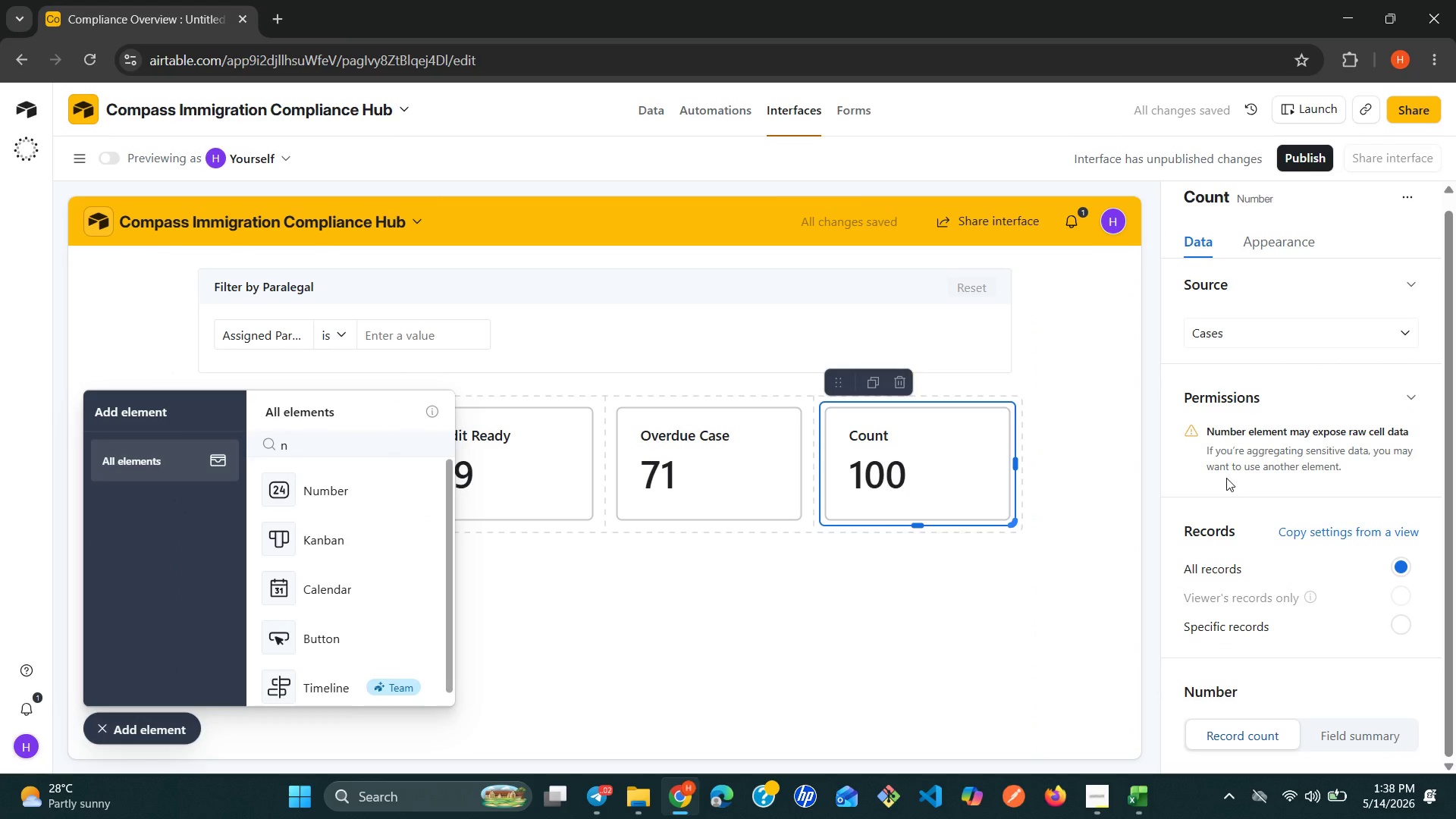 
wait(9.53)
 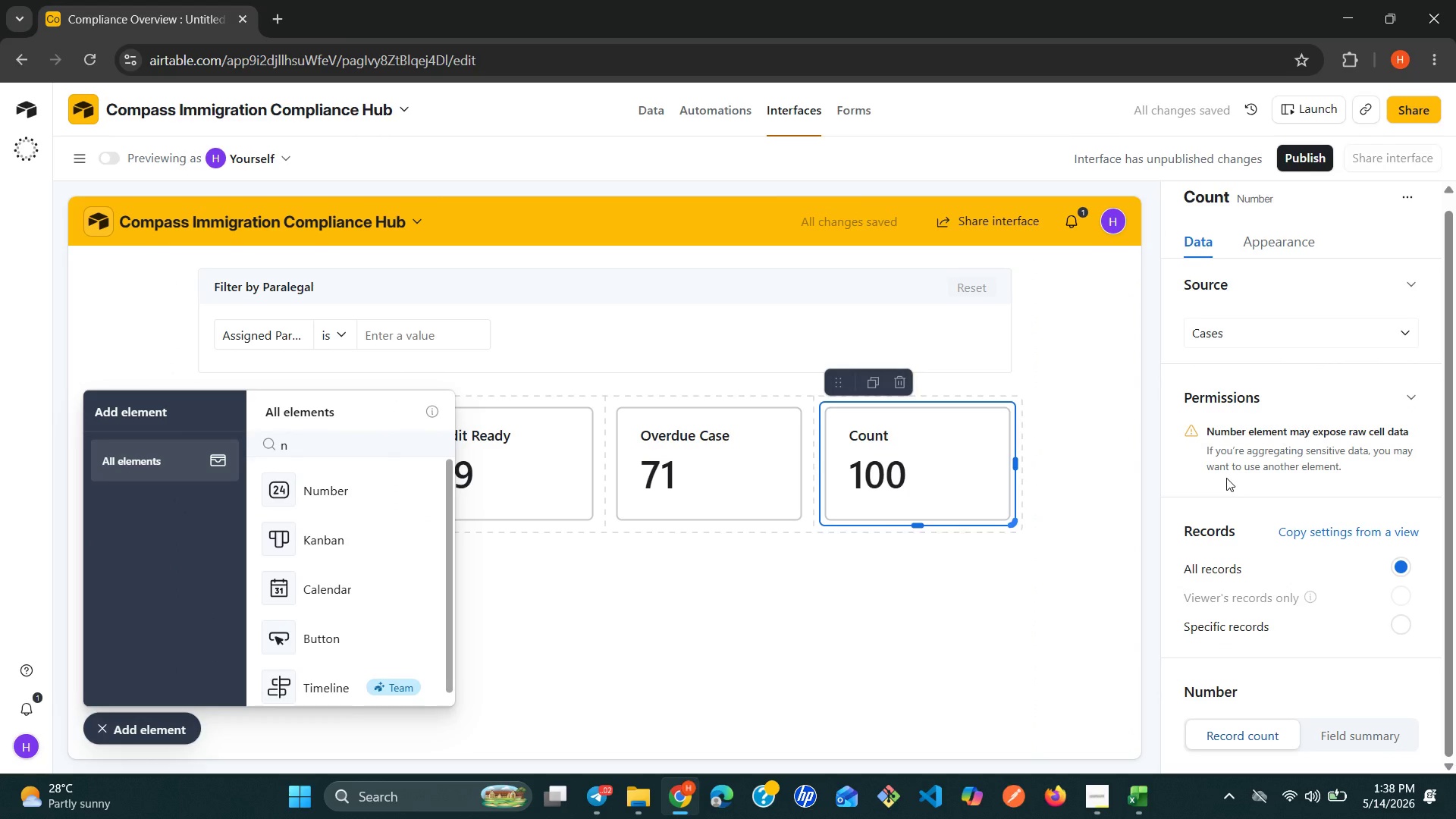 
left_click([1349, 737])
 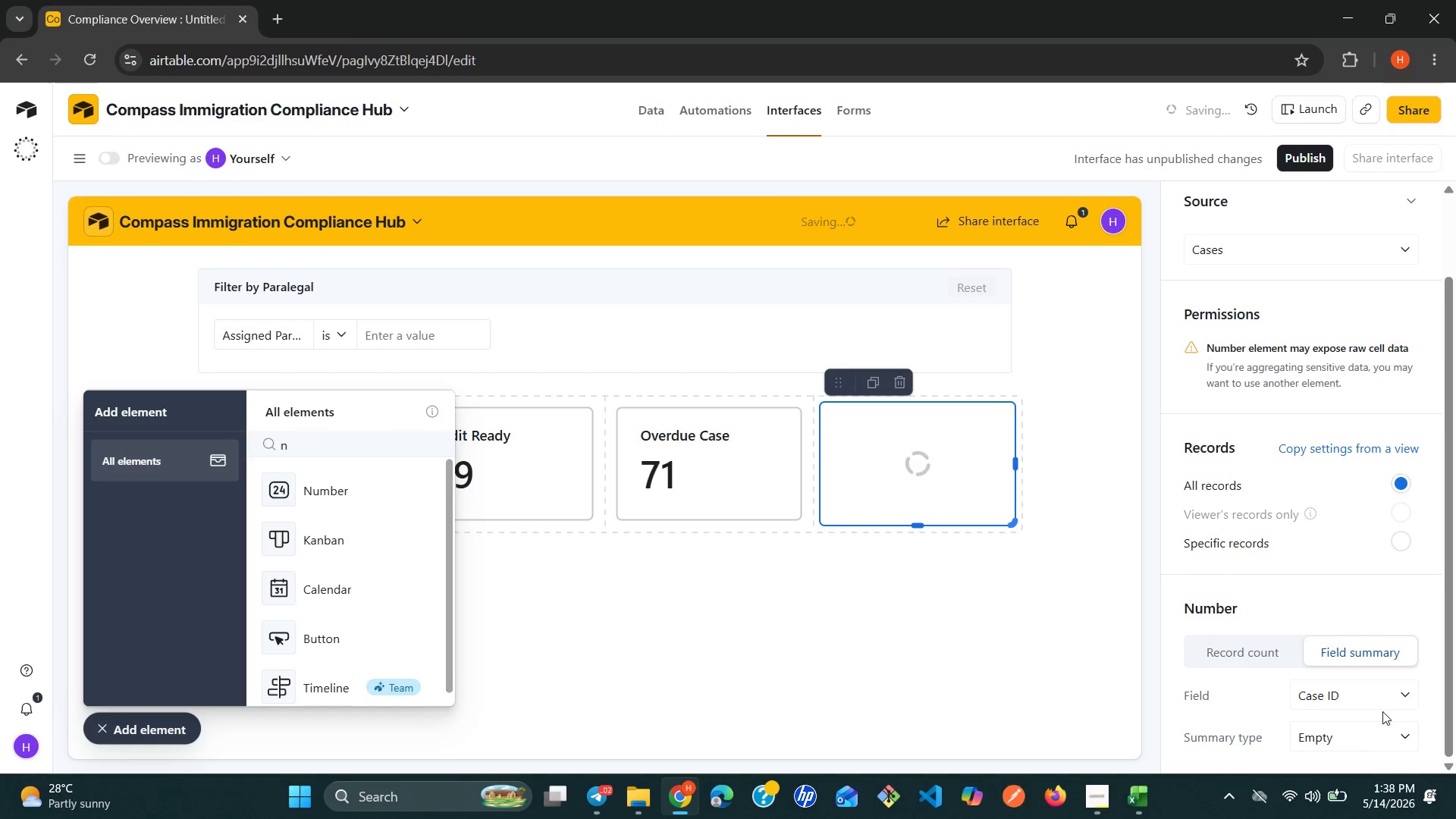 
left_click([1402, 702])
 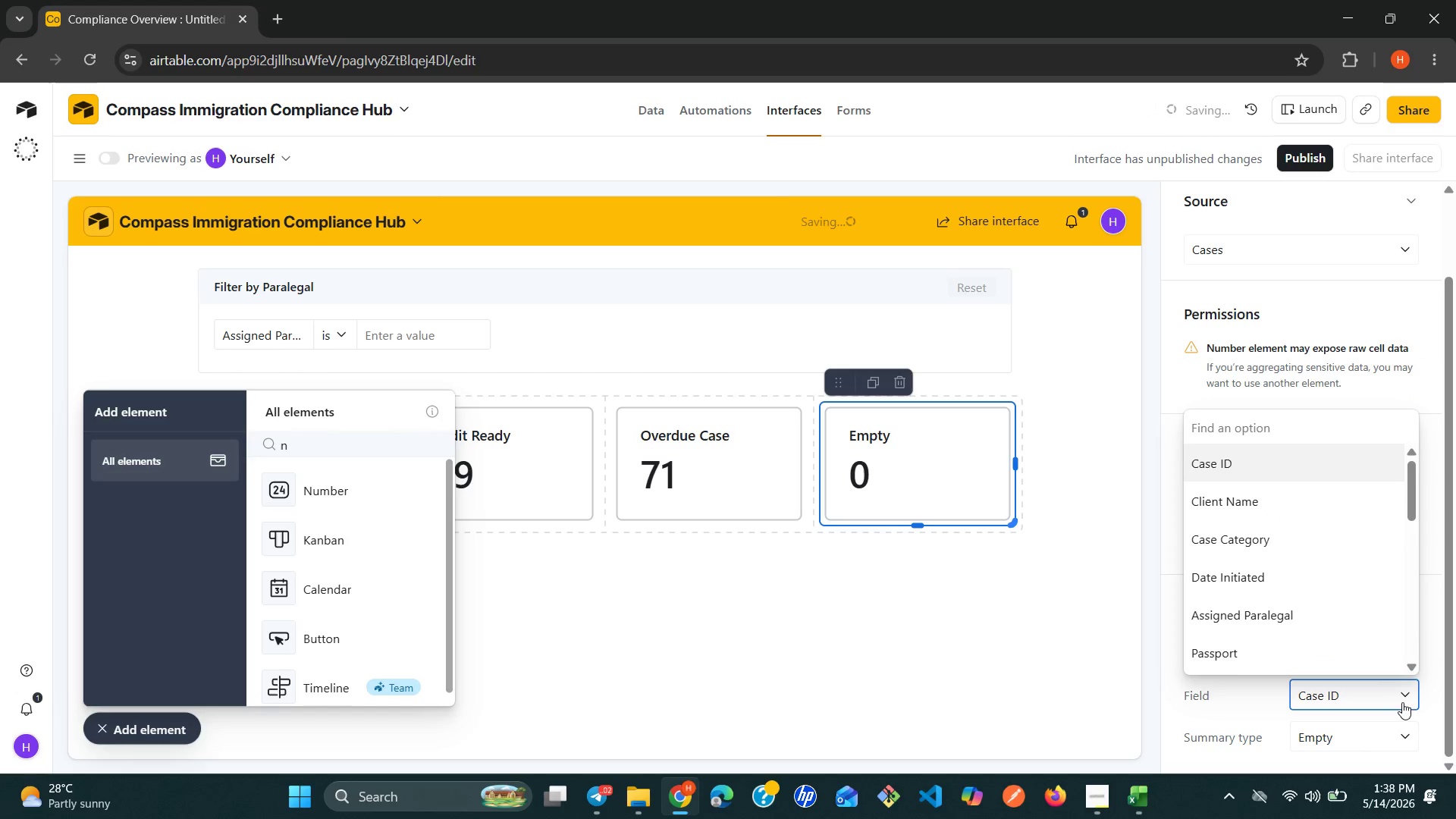 
type(co)
 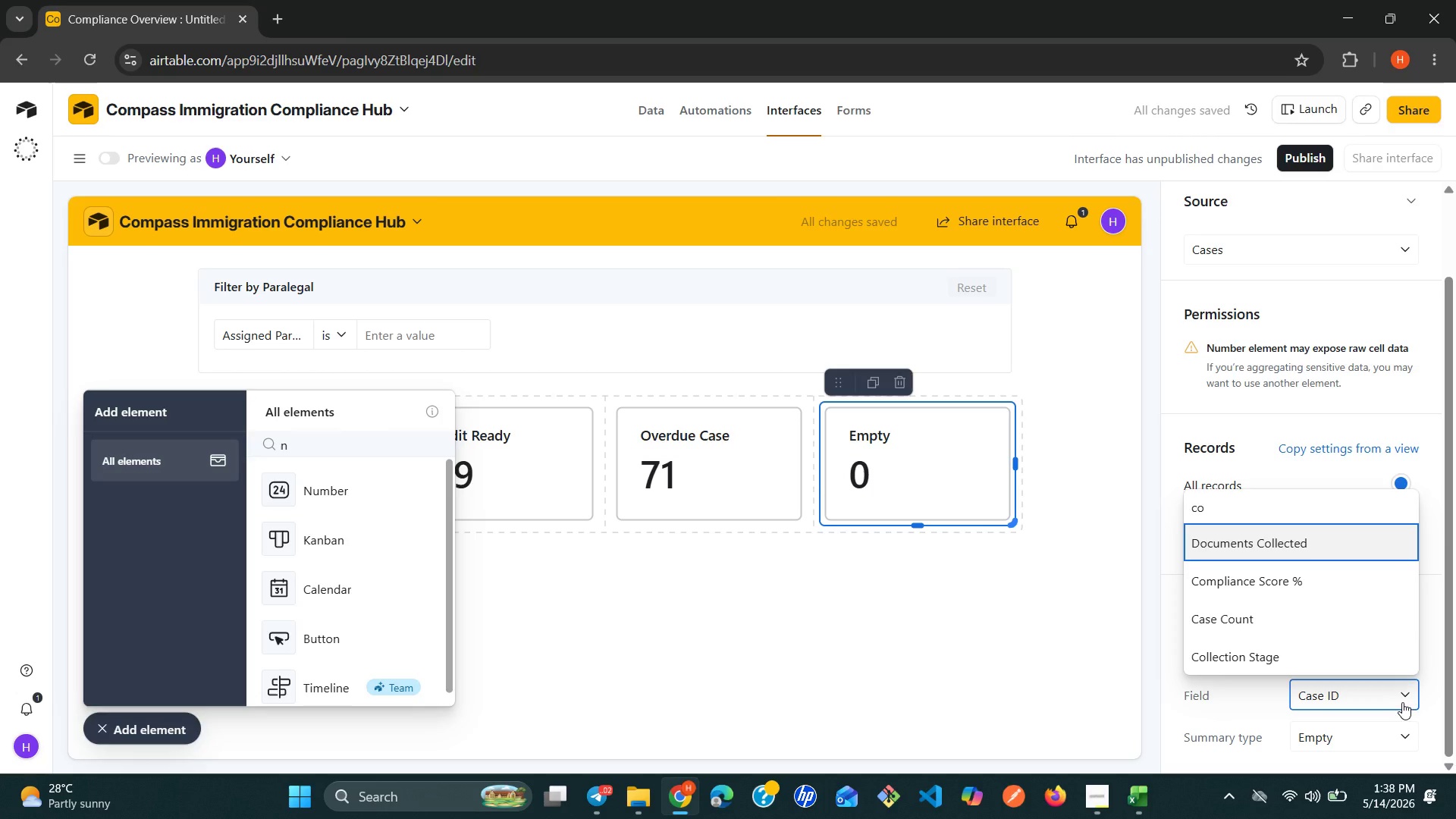 
key(ArrowDown)
 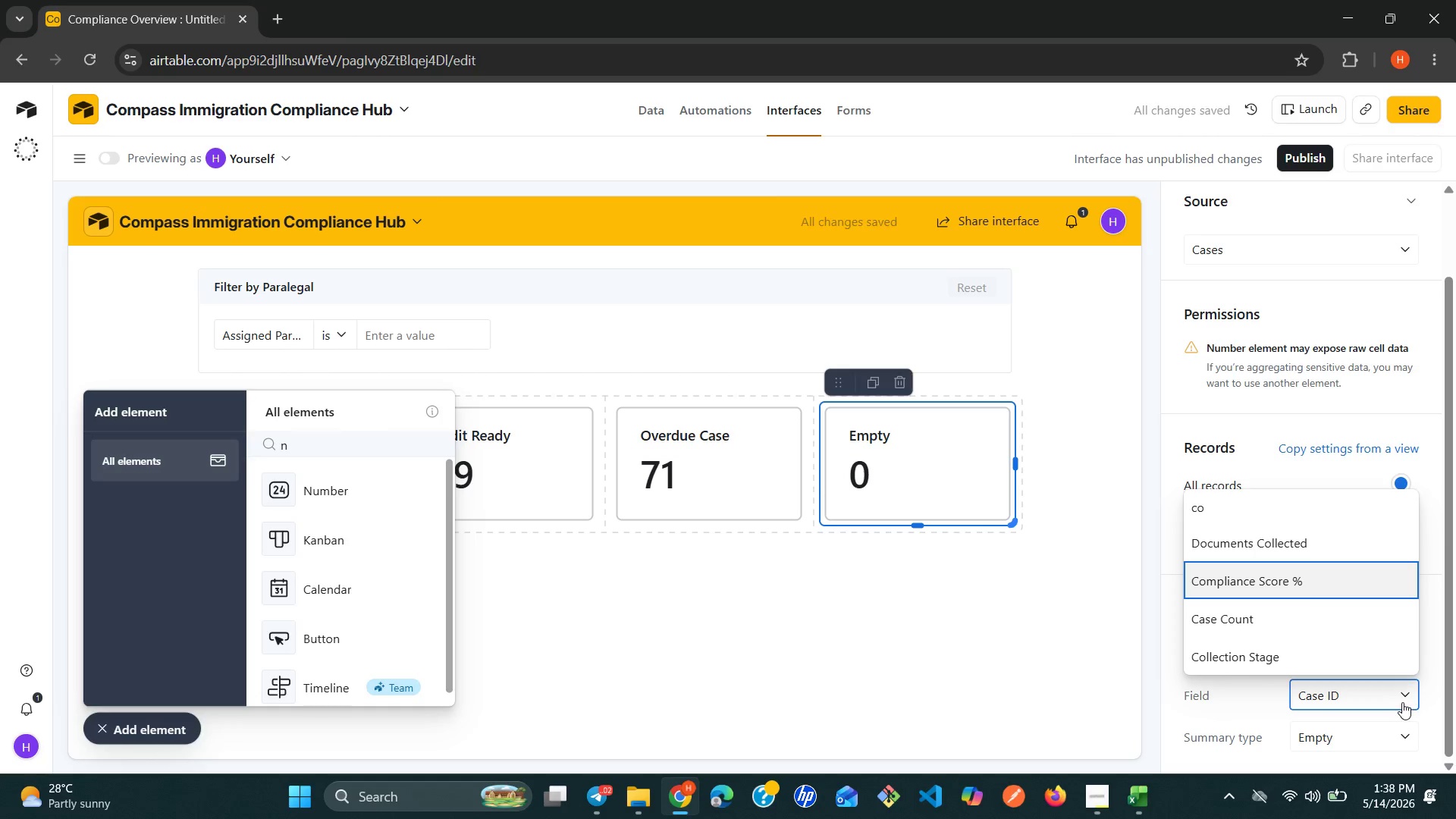 
key(Enter)
 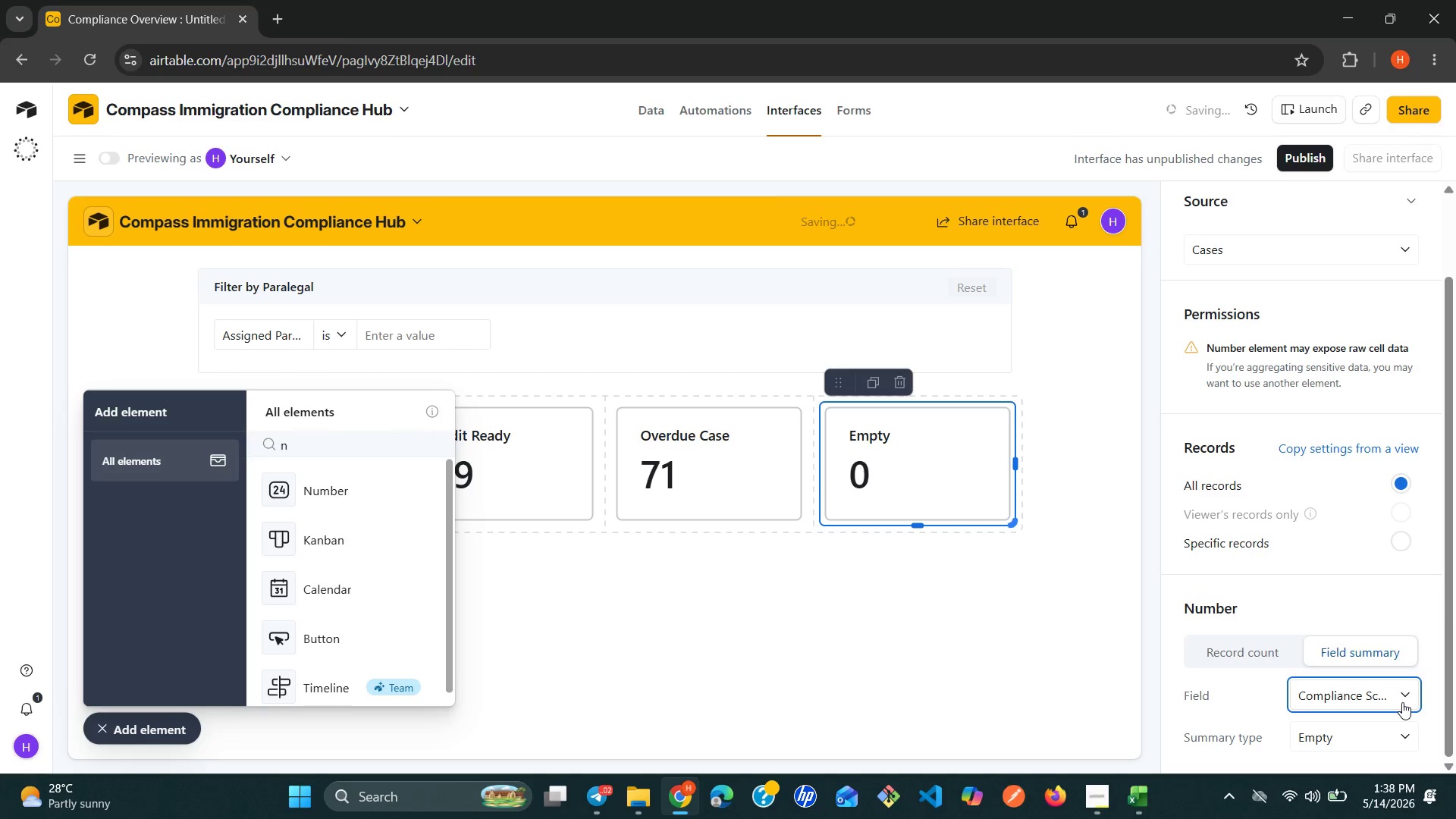 
left_click([1376, 749])
 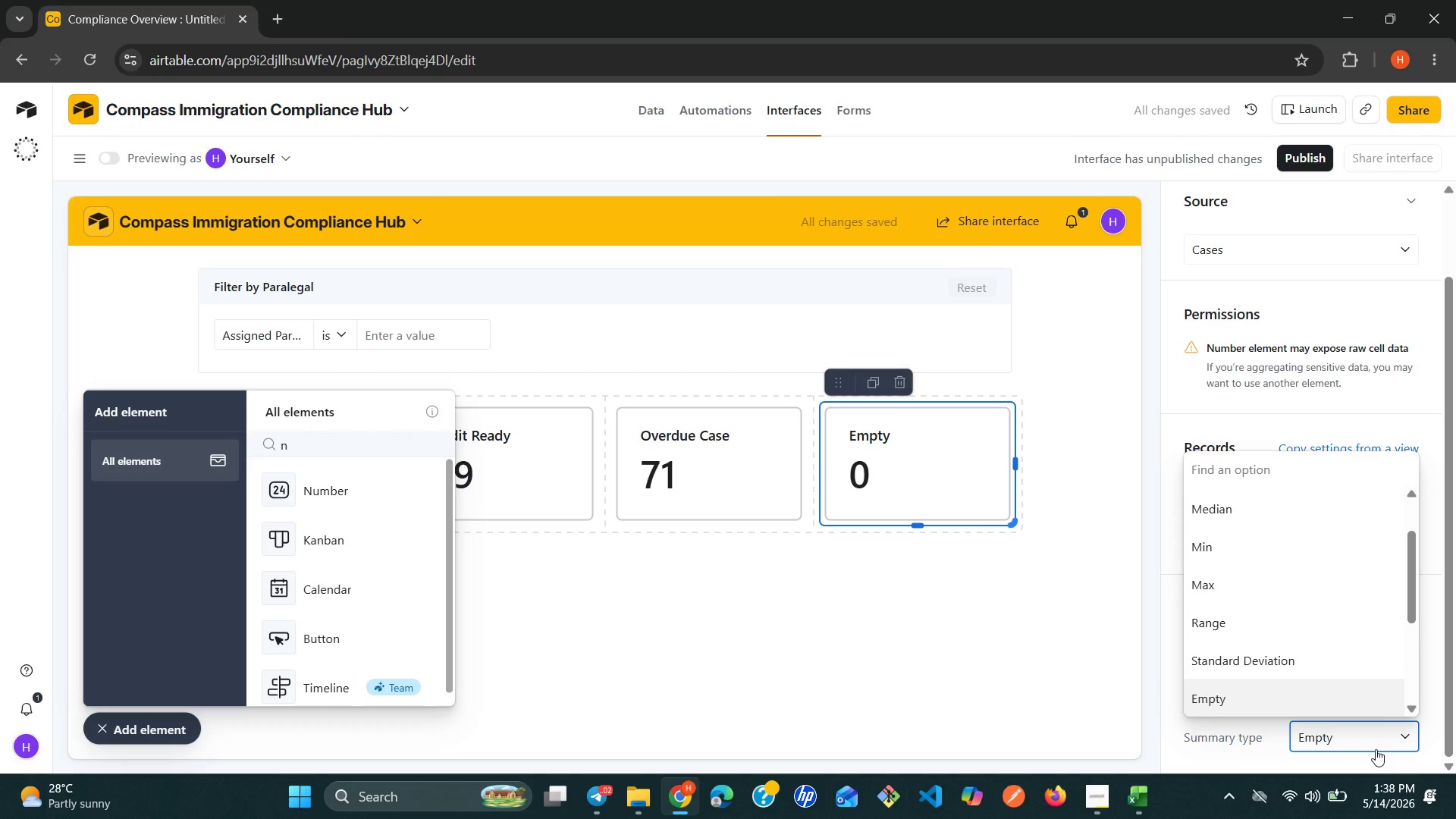 
type(av)
 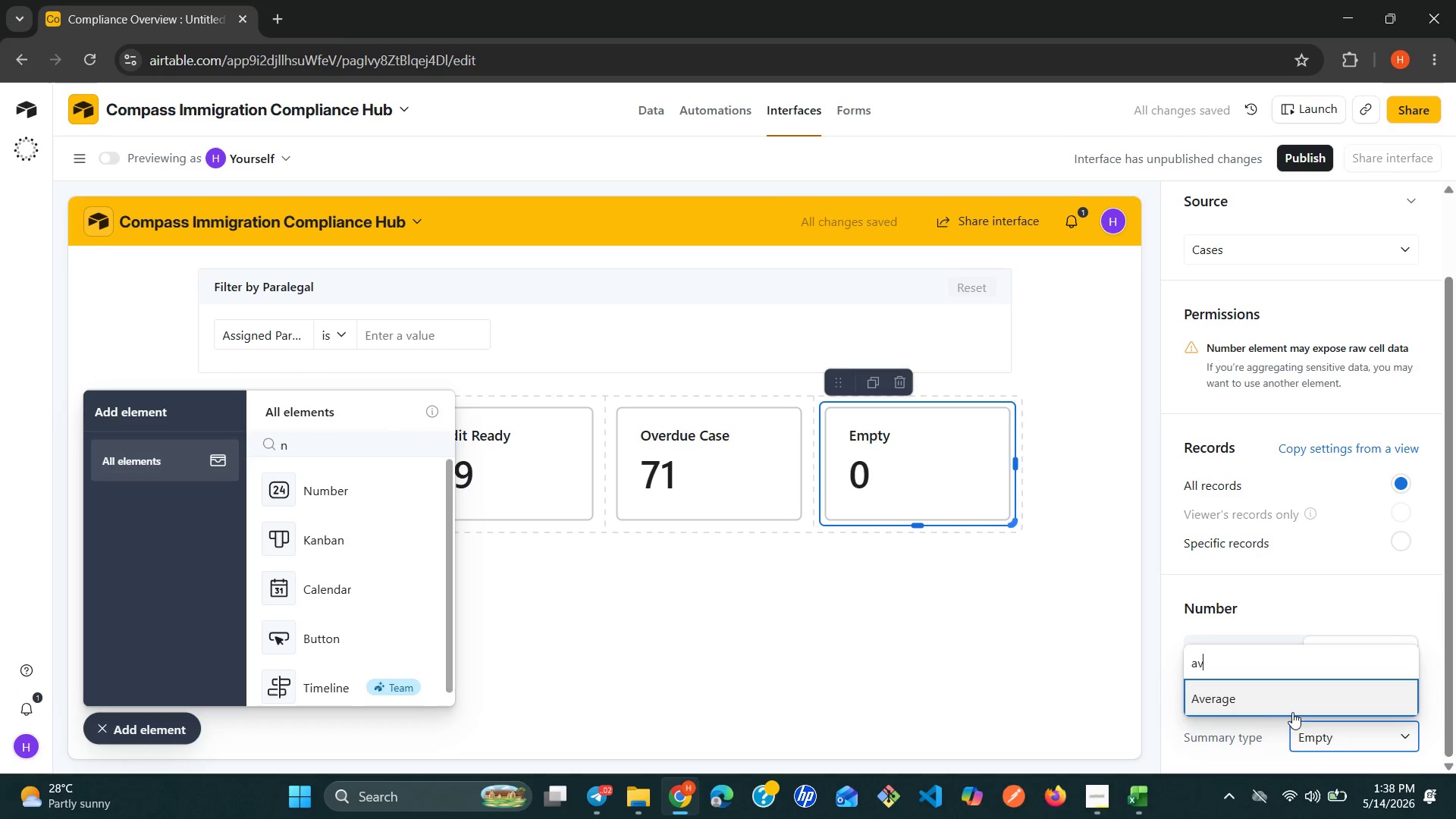 
left_click([1272, 702])
 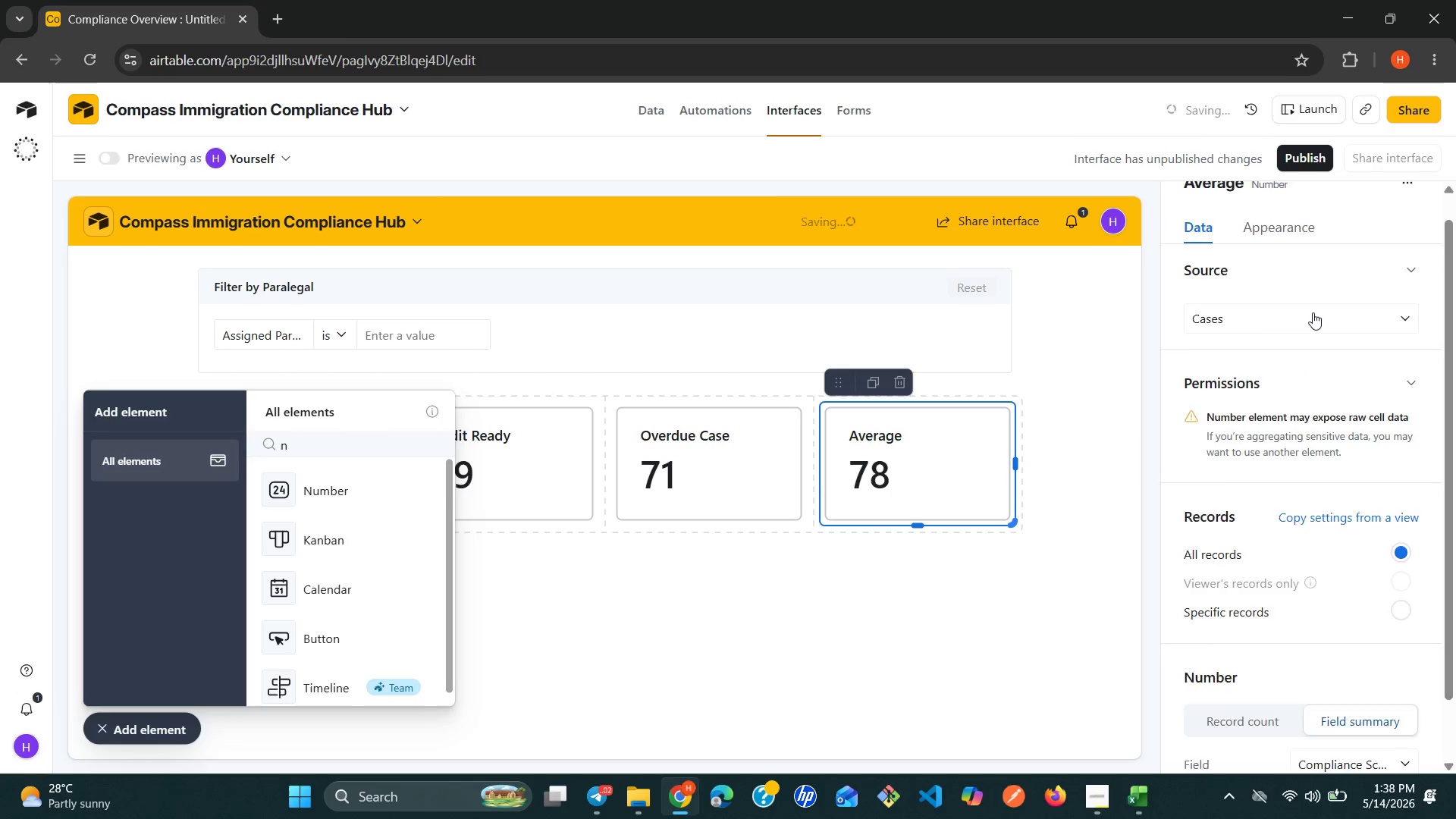 
left_click([1304, 213])
 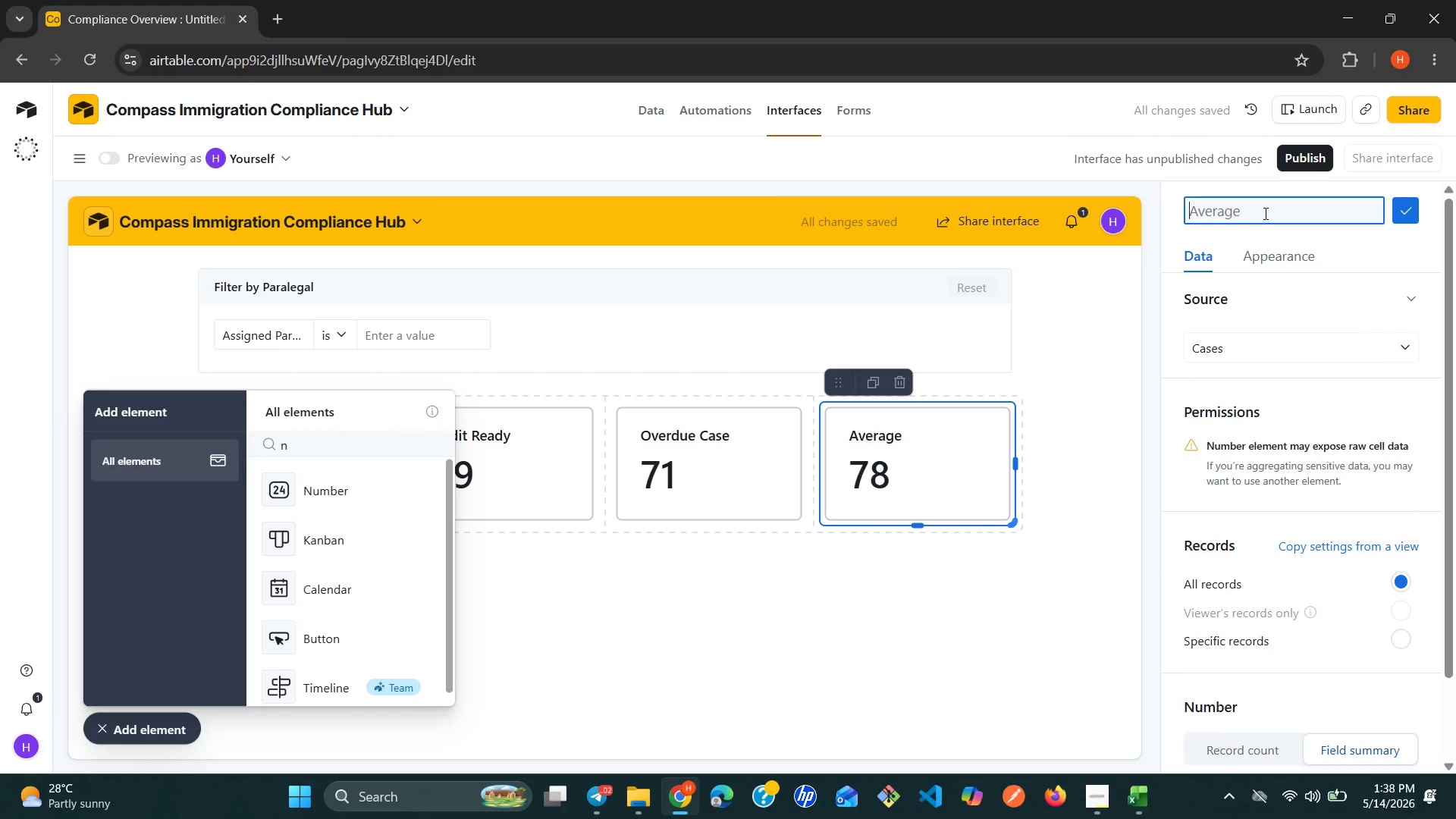 
type(Avg Compliance Score %)
 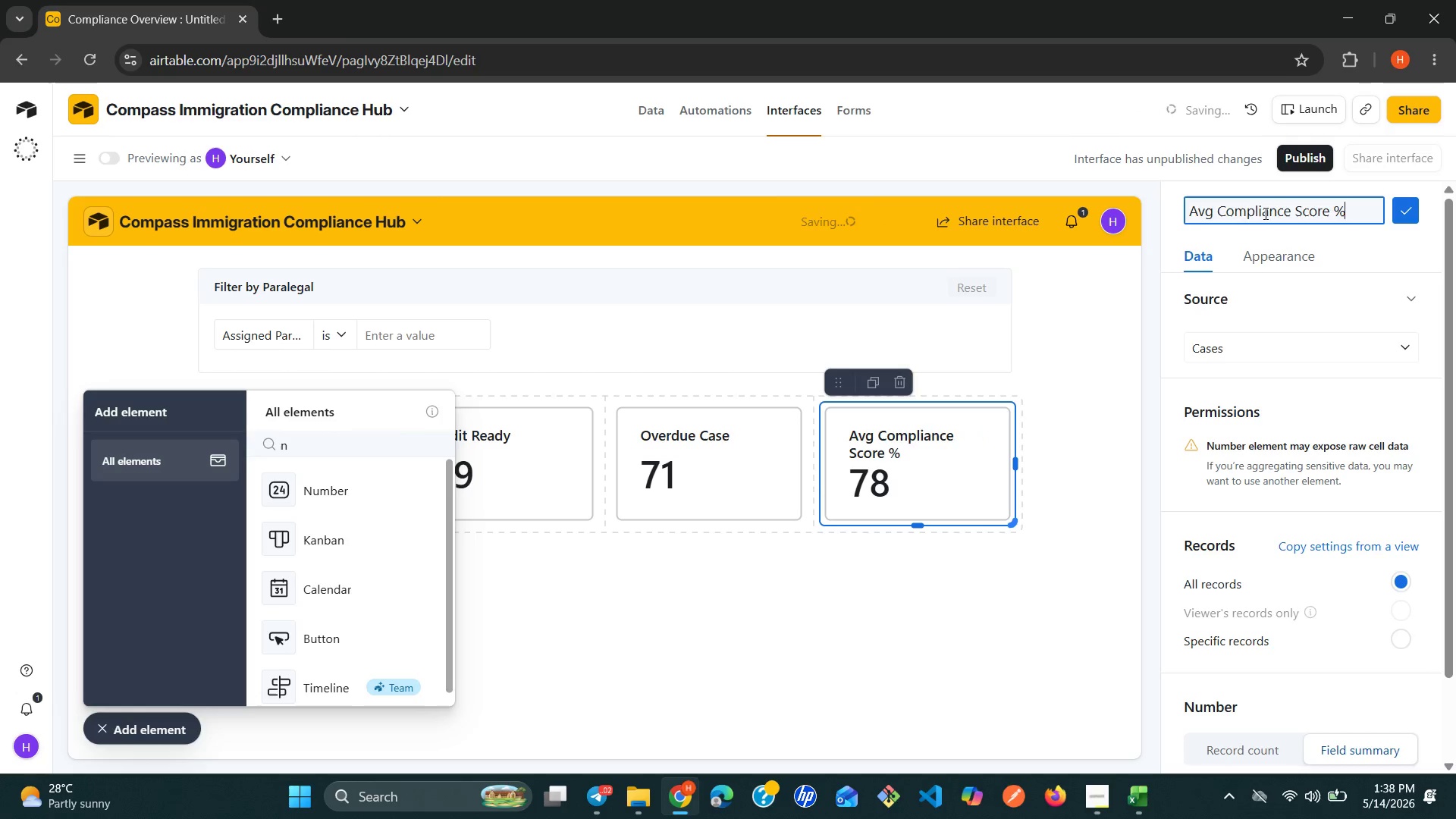 
key(Enter)
 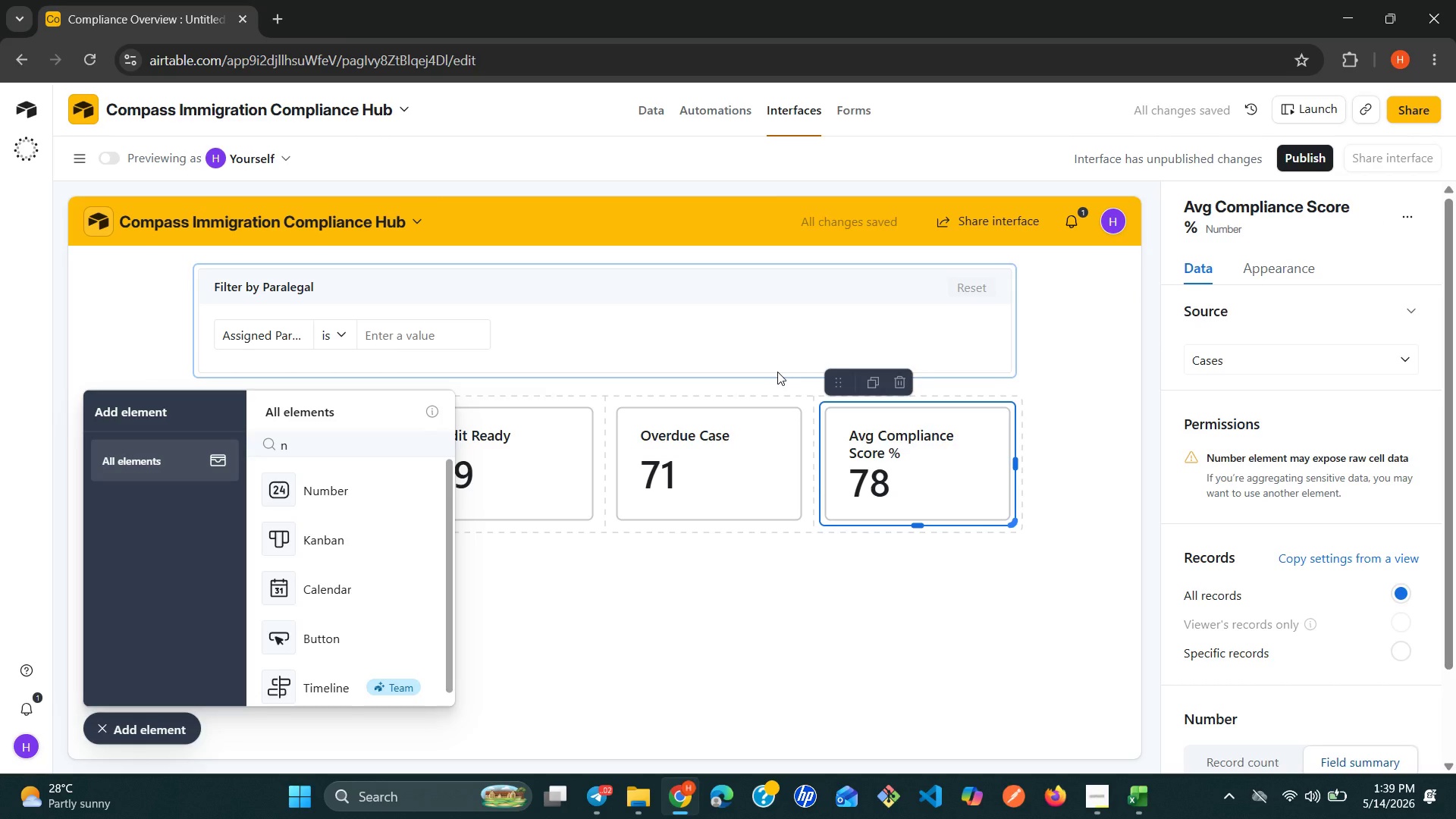 
wait(10.72)
 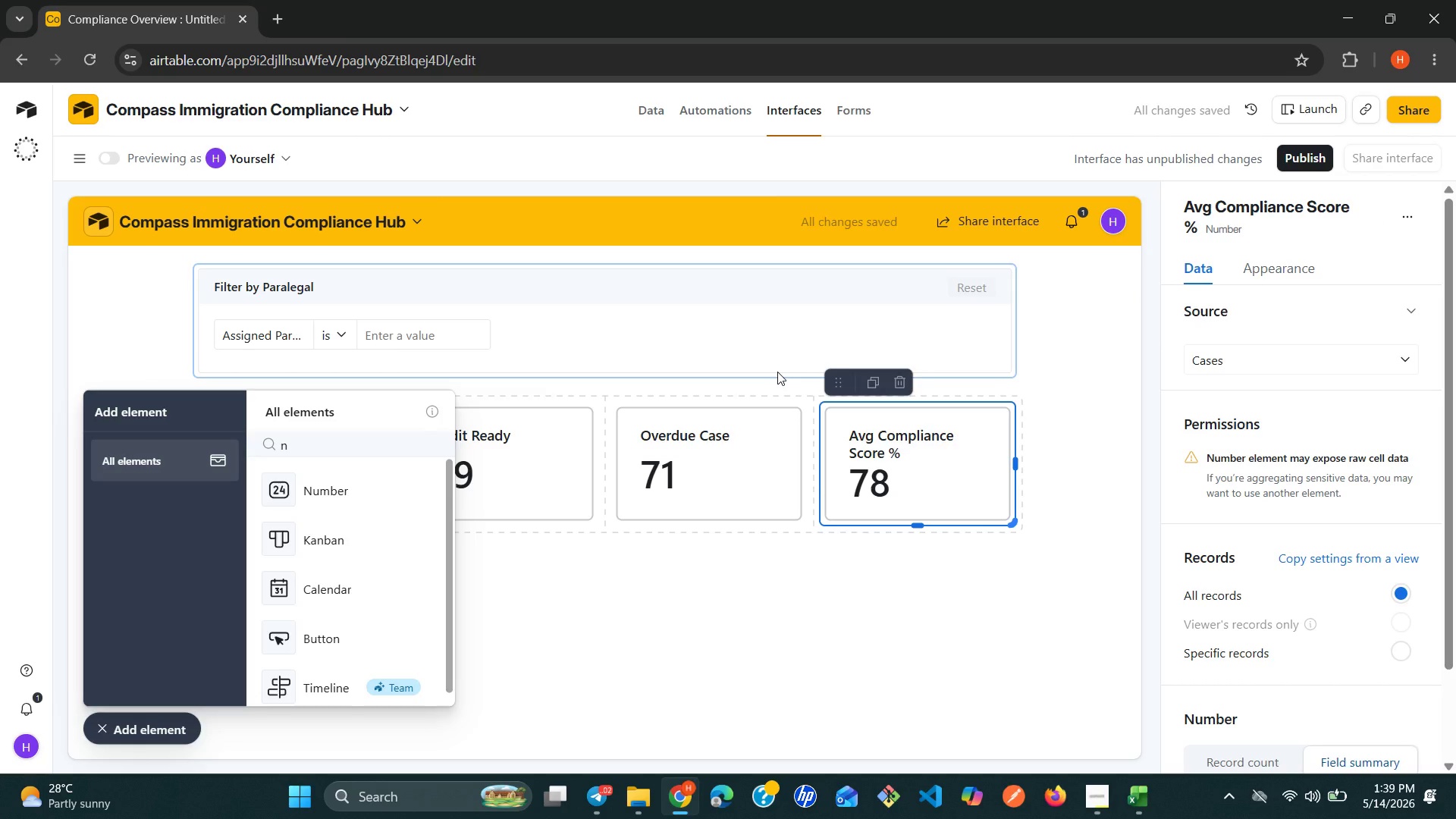 
left_click([351, 442])
 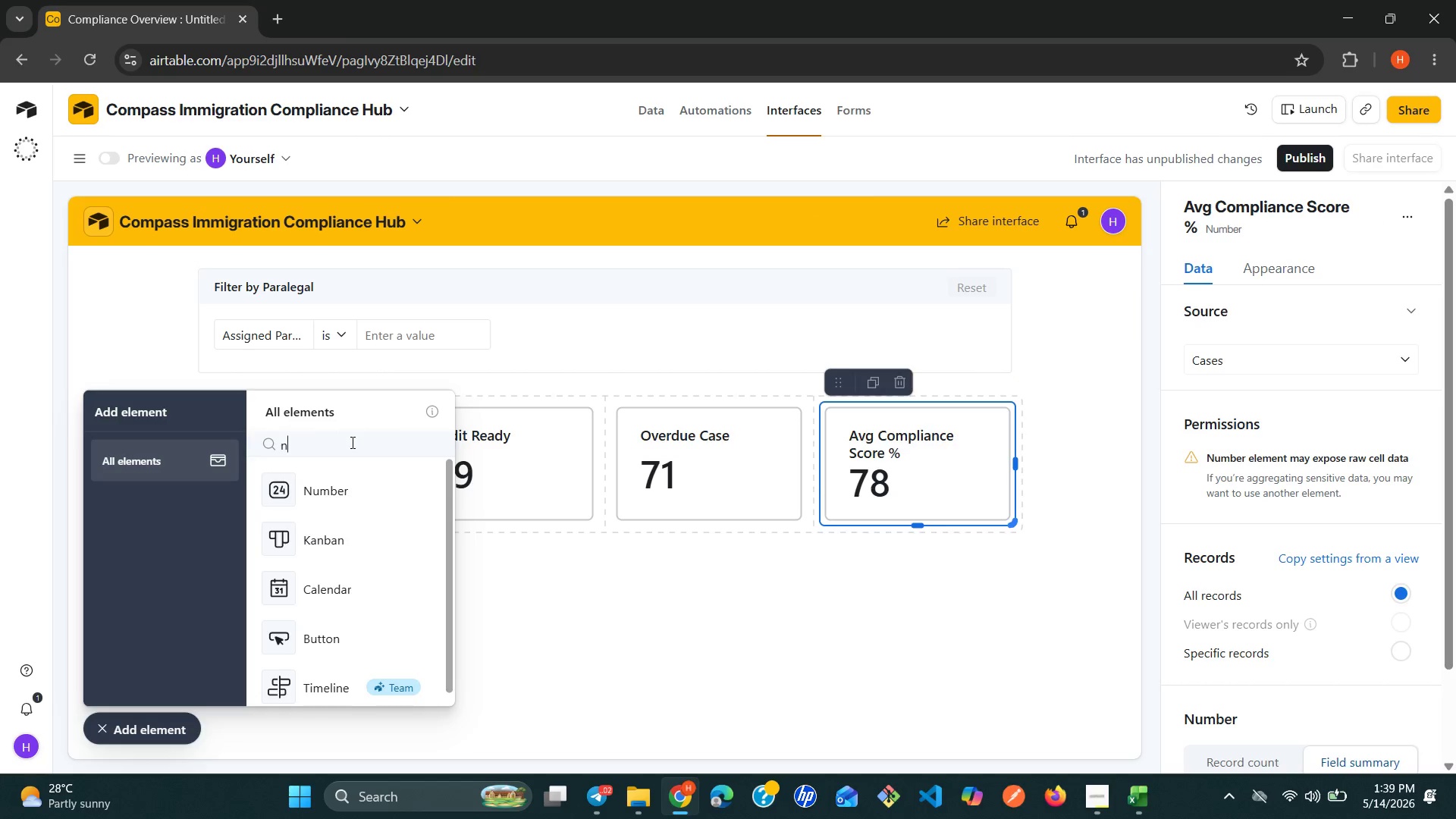 
key(Backspace)
 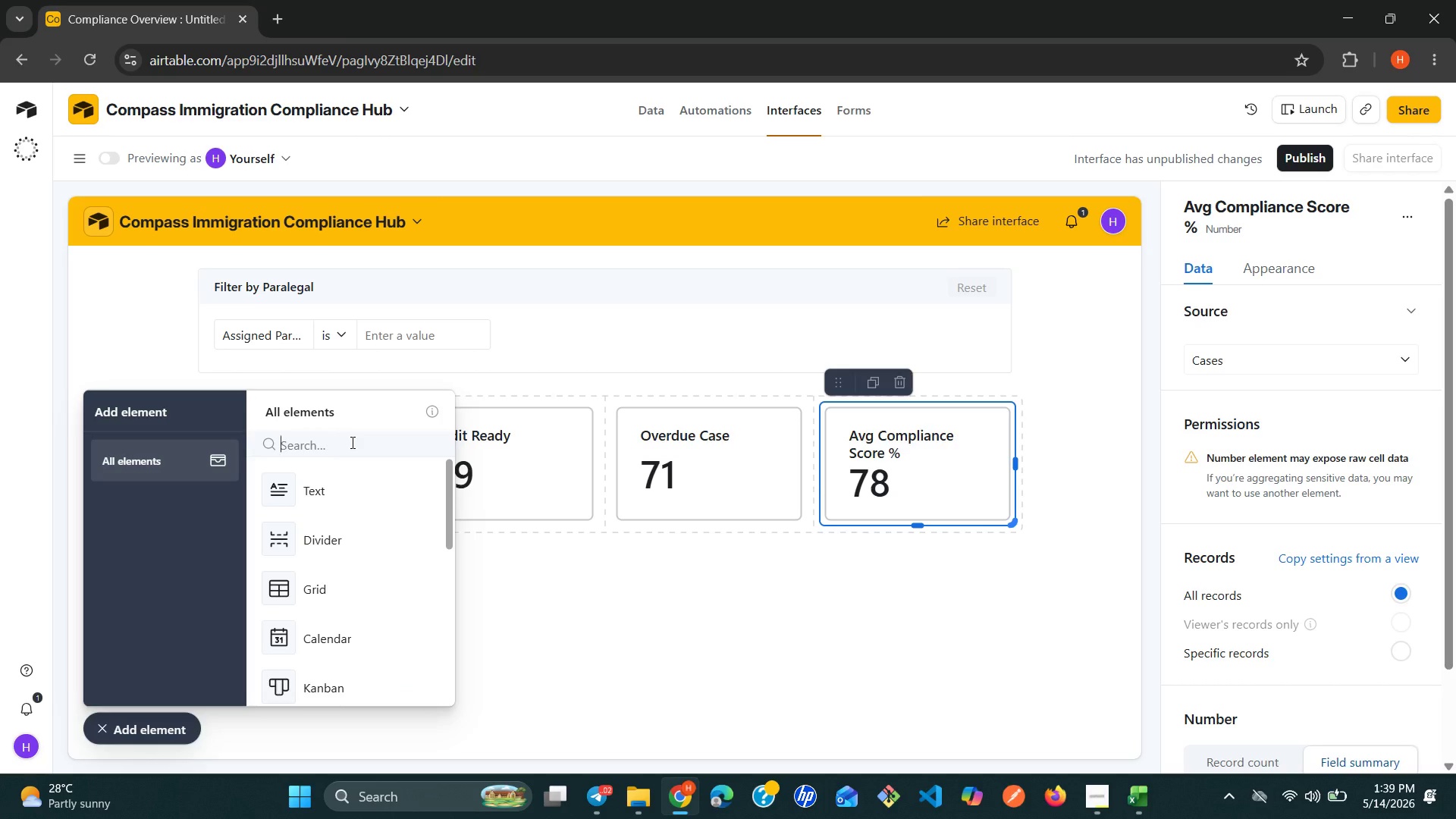 
key(C)
 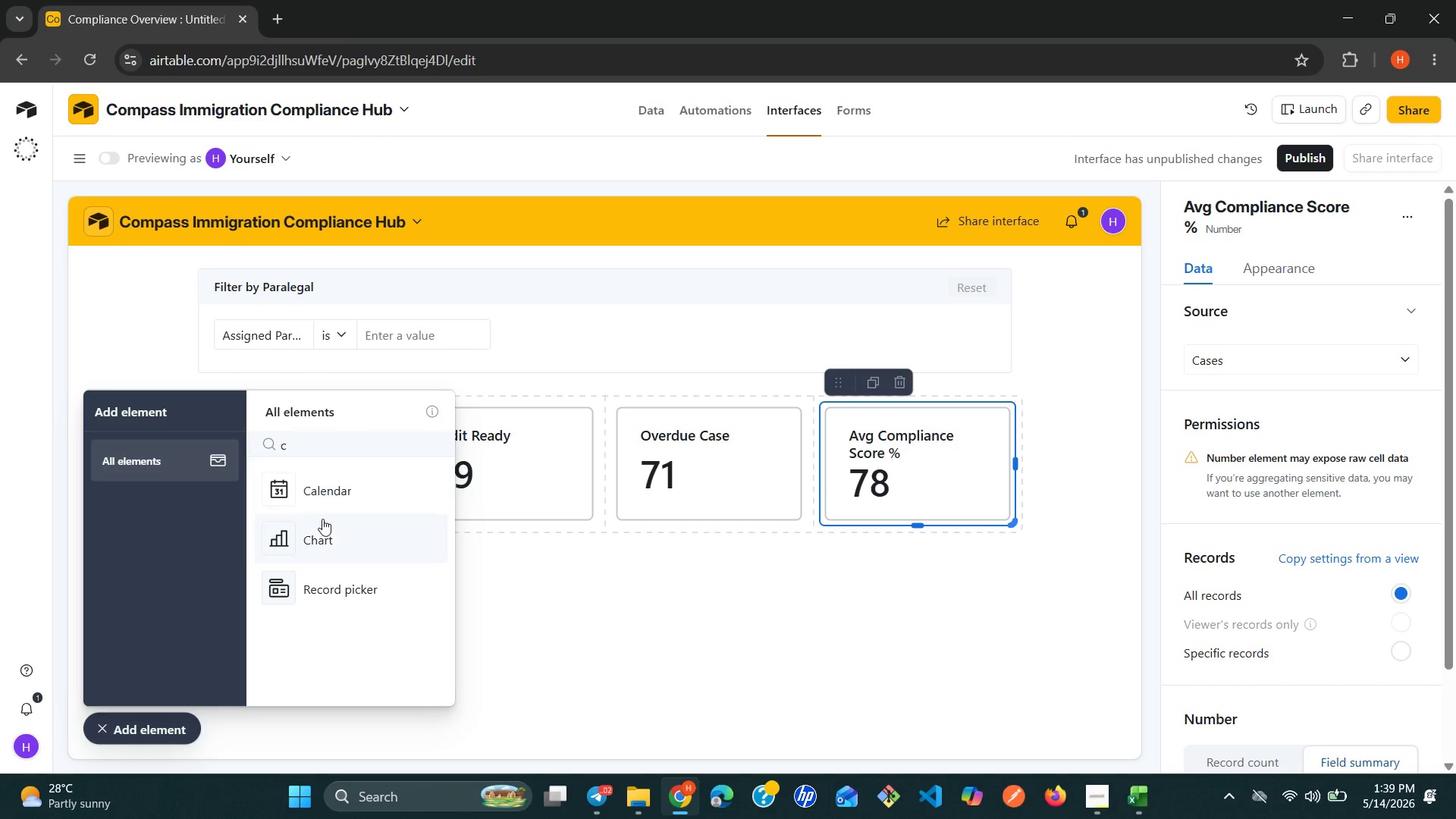 
left_click([321, 526])
 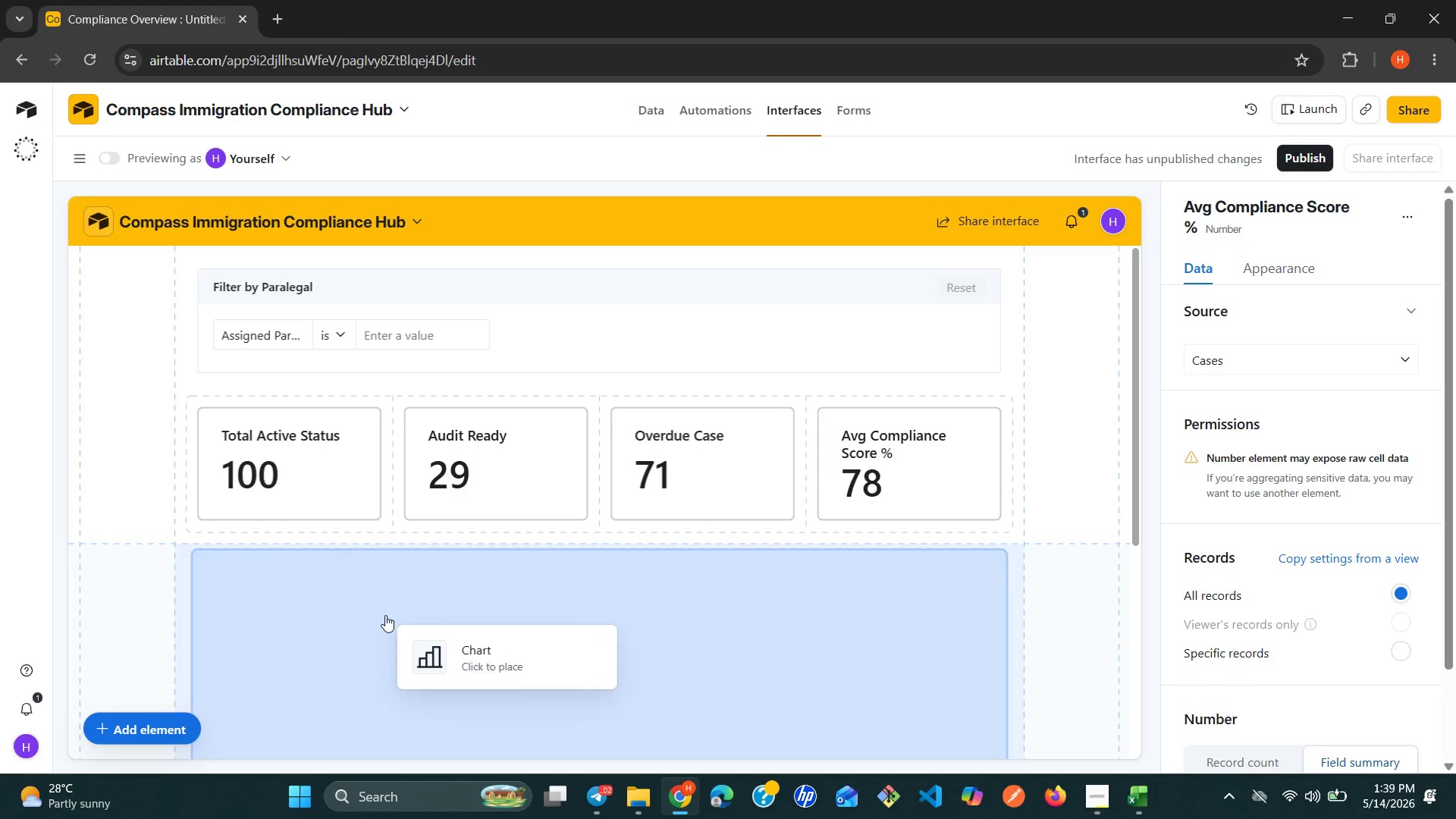 
left_click([390, 625])
 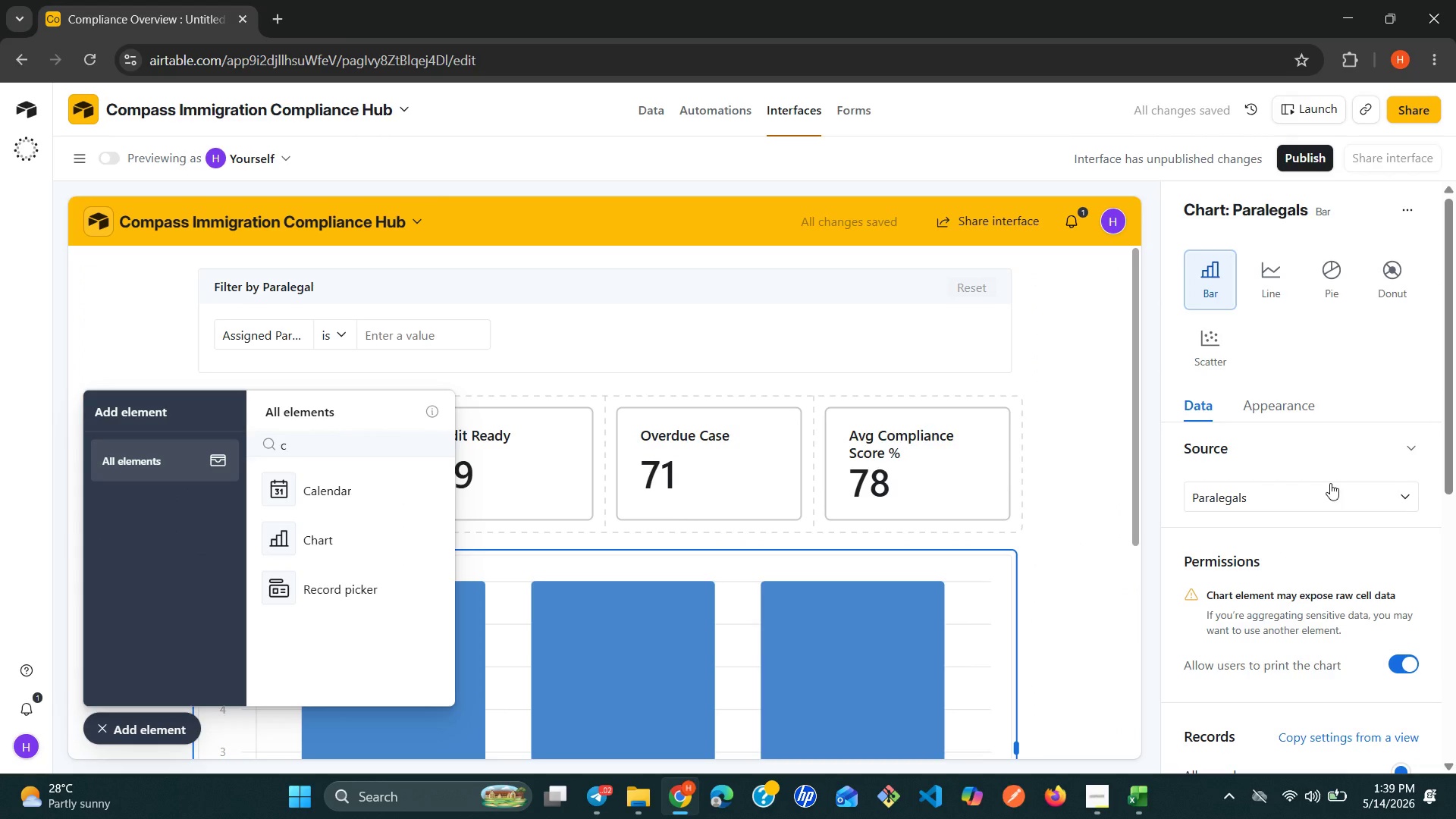 
left_click([1334, 498])
 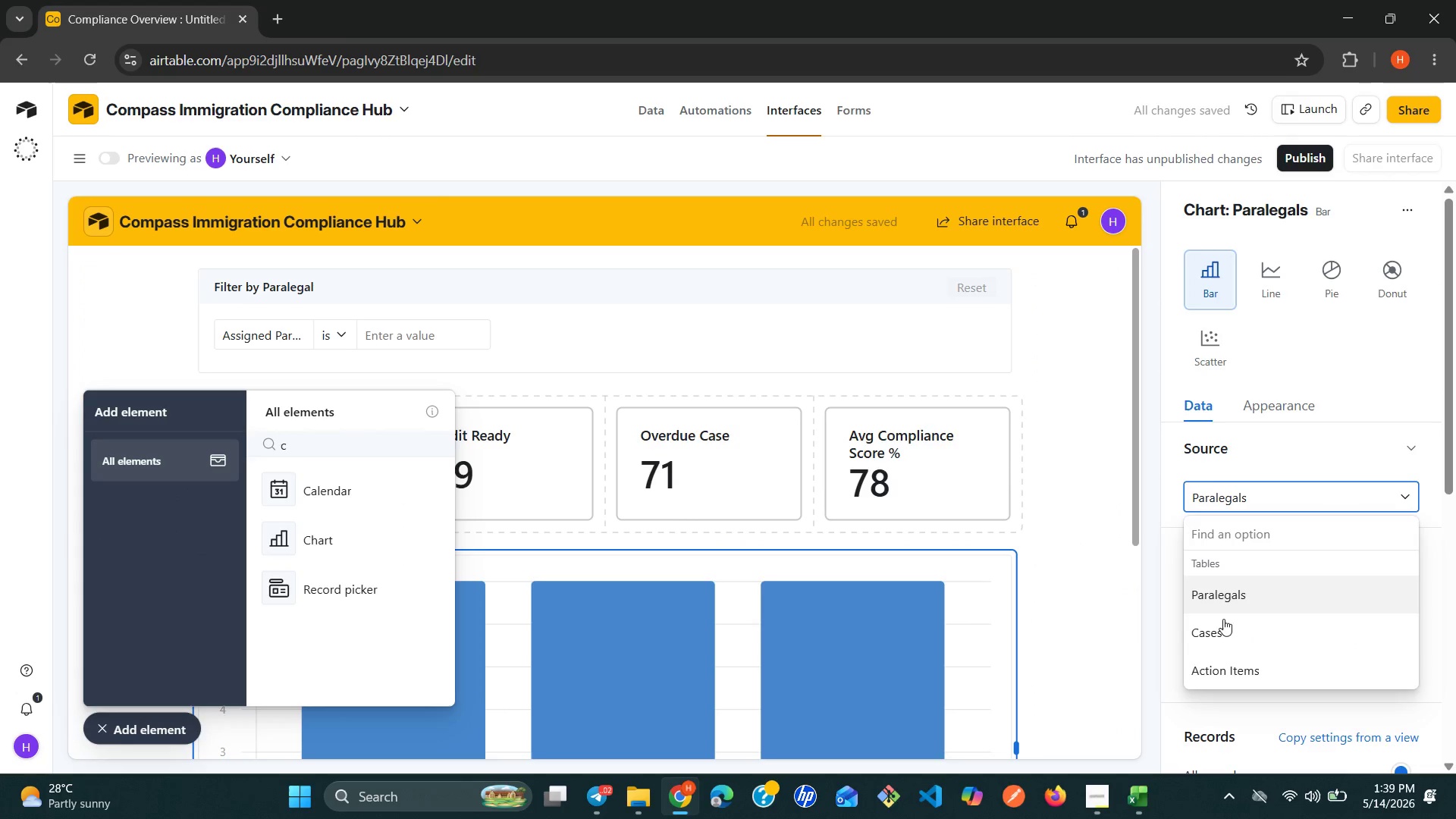 
left_click([1212, 630])
 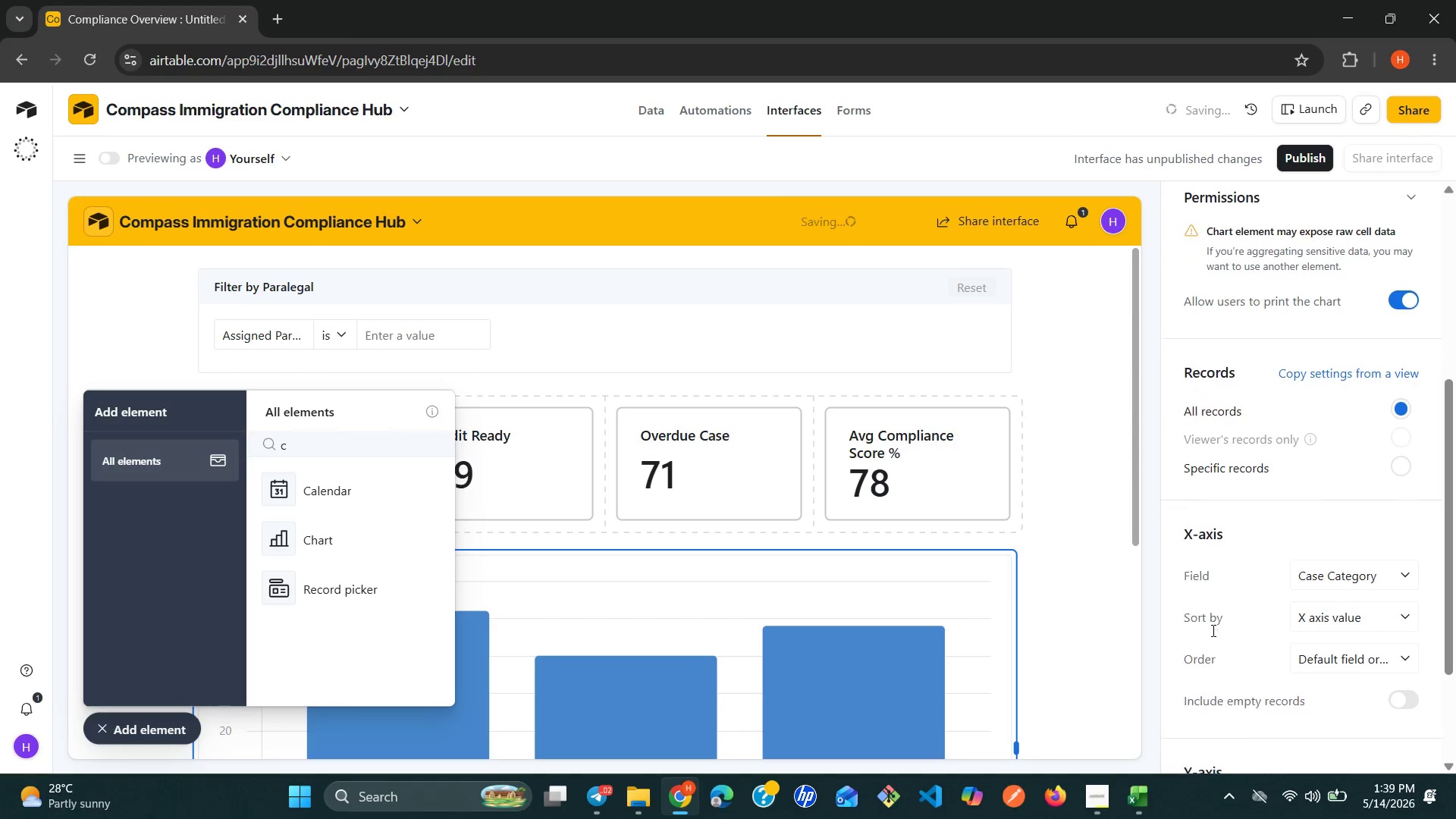 
wait(5.45)
 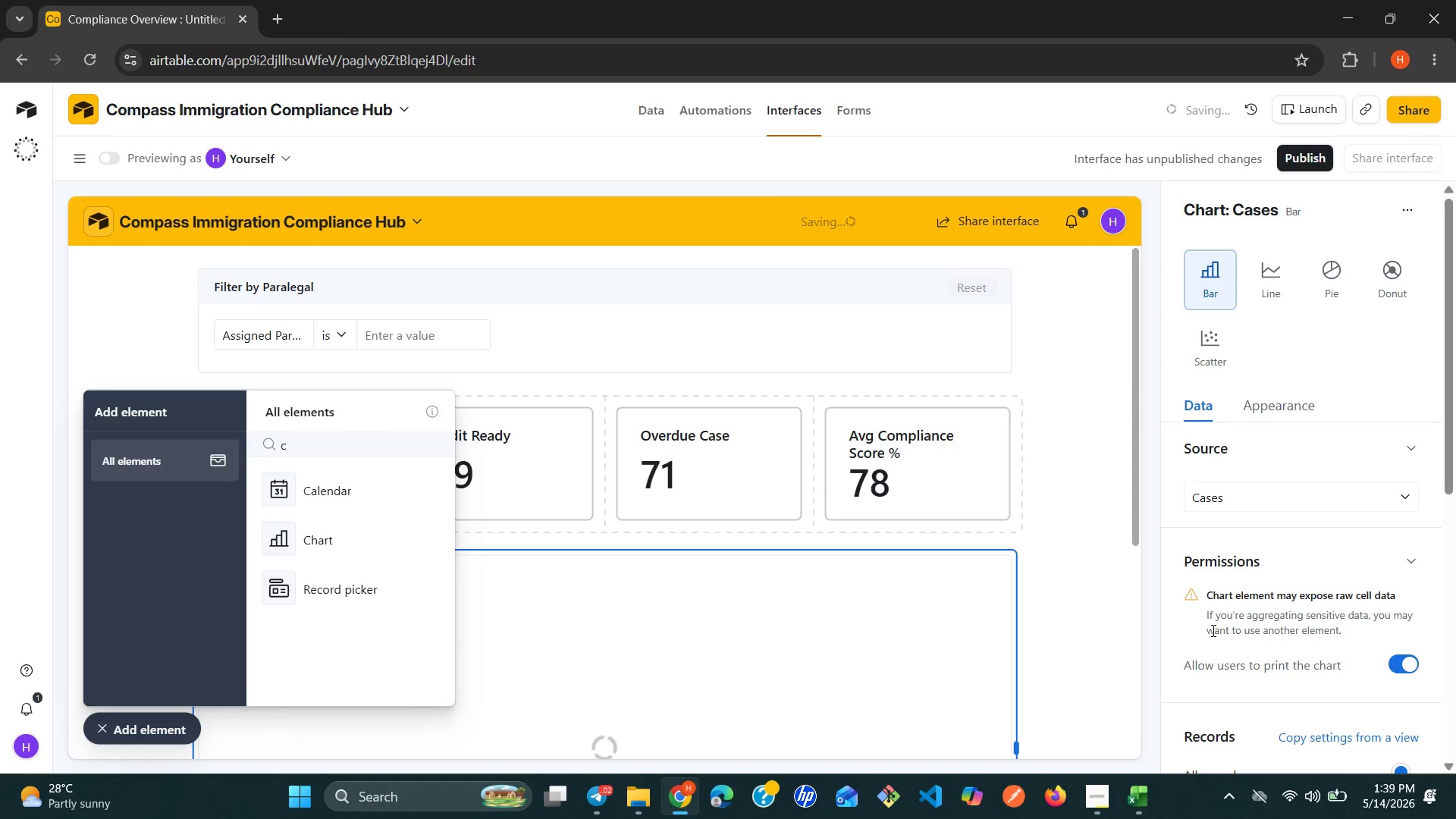 
left_click([1401, 563])
 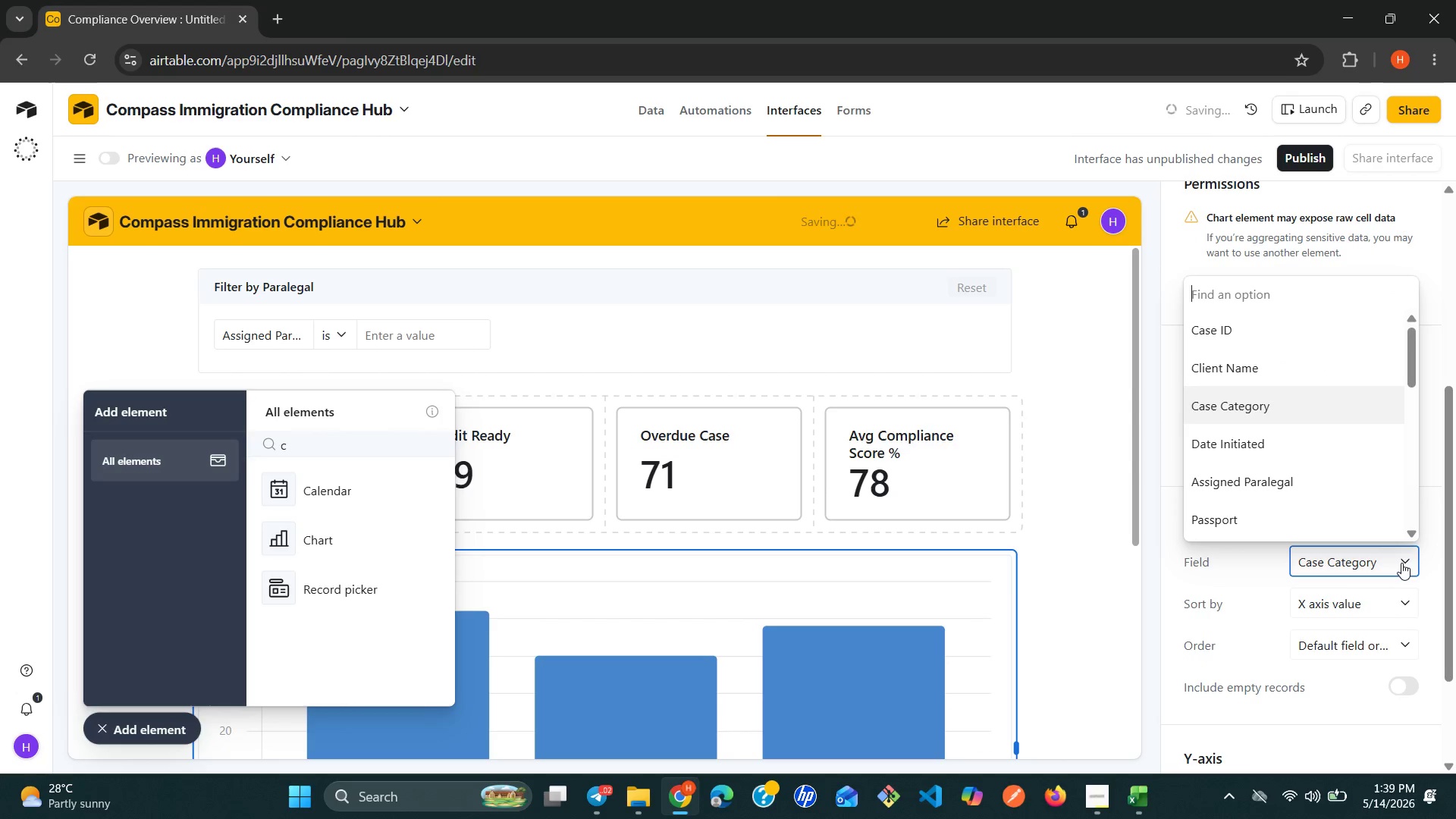 
left_click([1401, 563])
 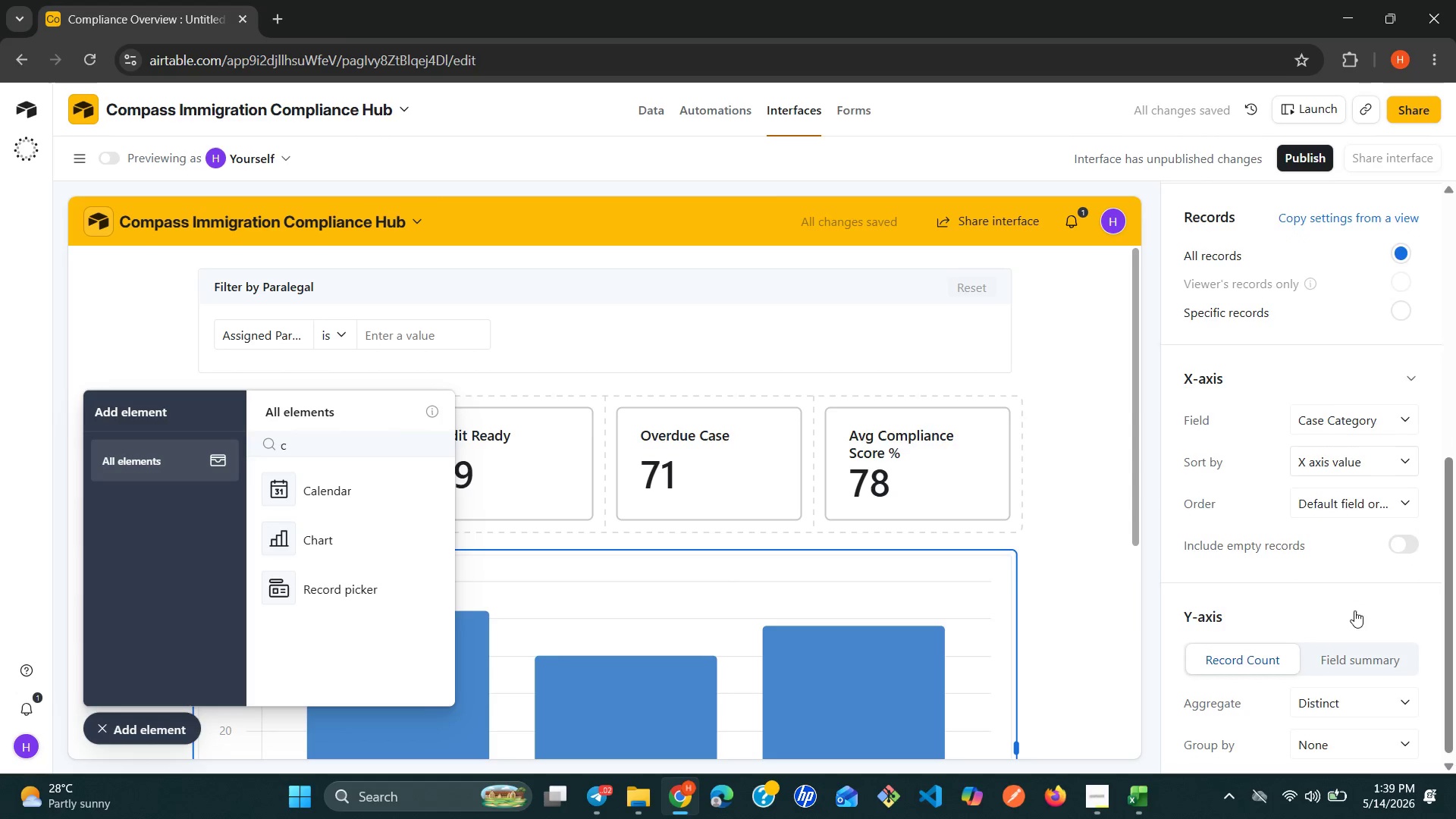 
wait(7.86)
 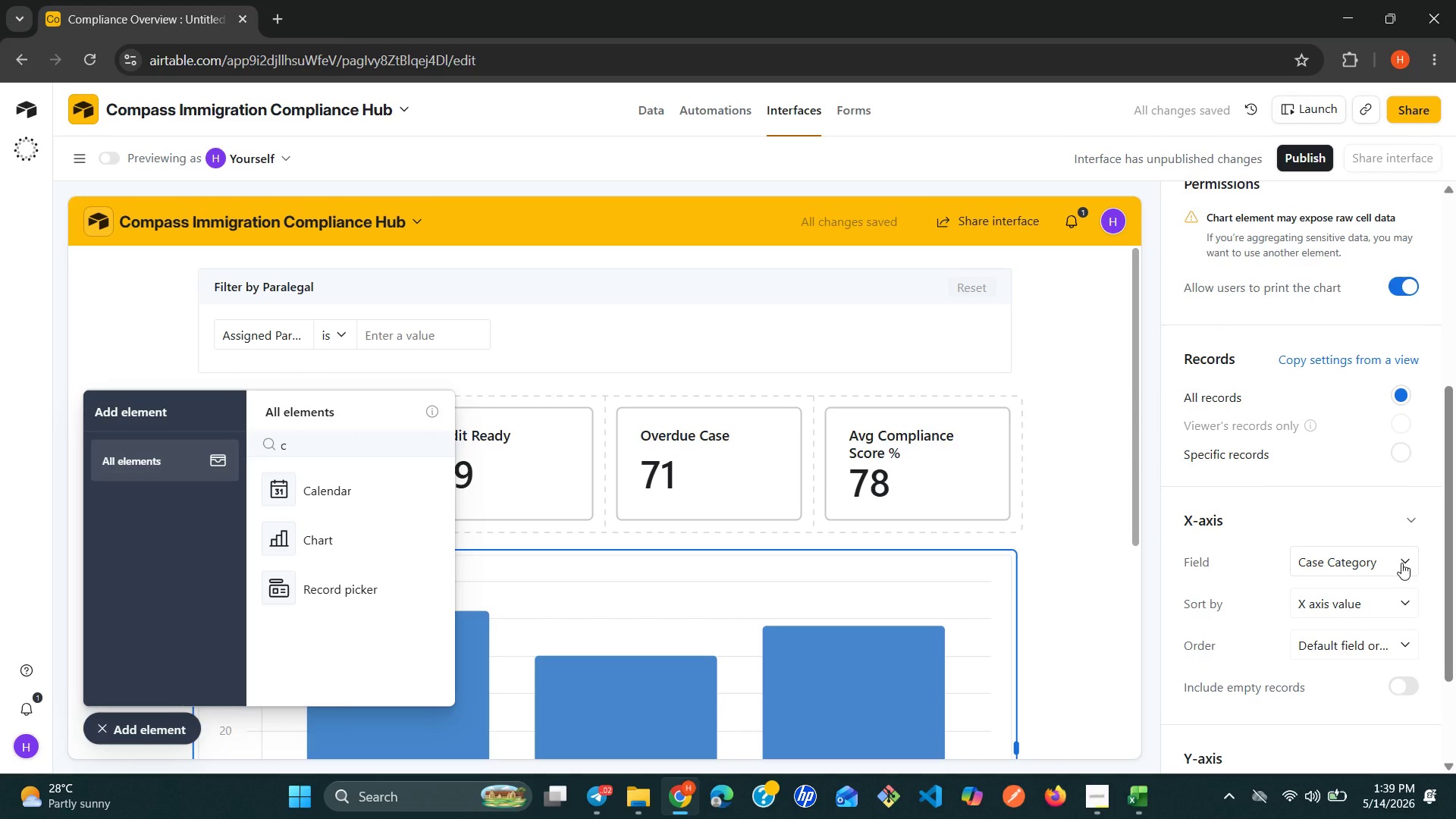 
left_click([1369, 656])
 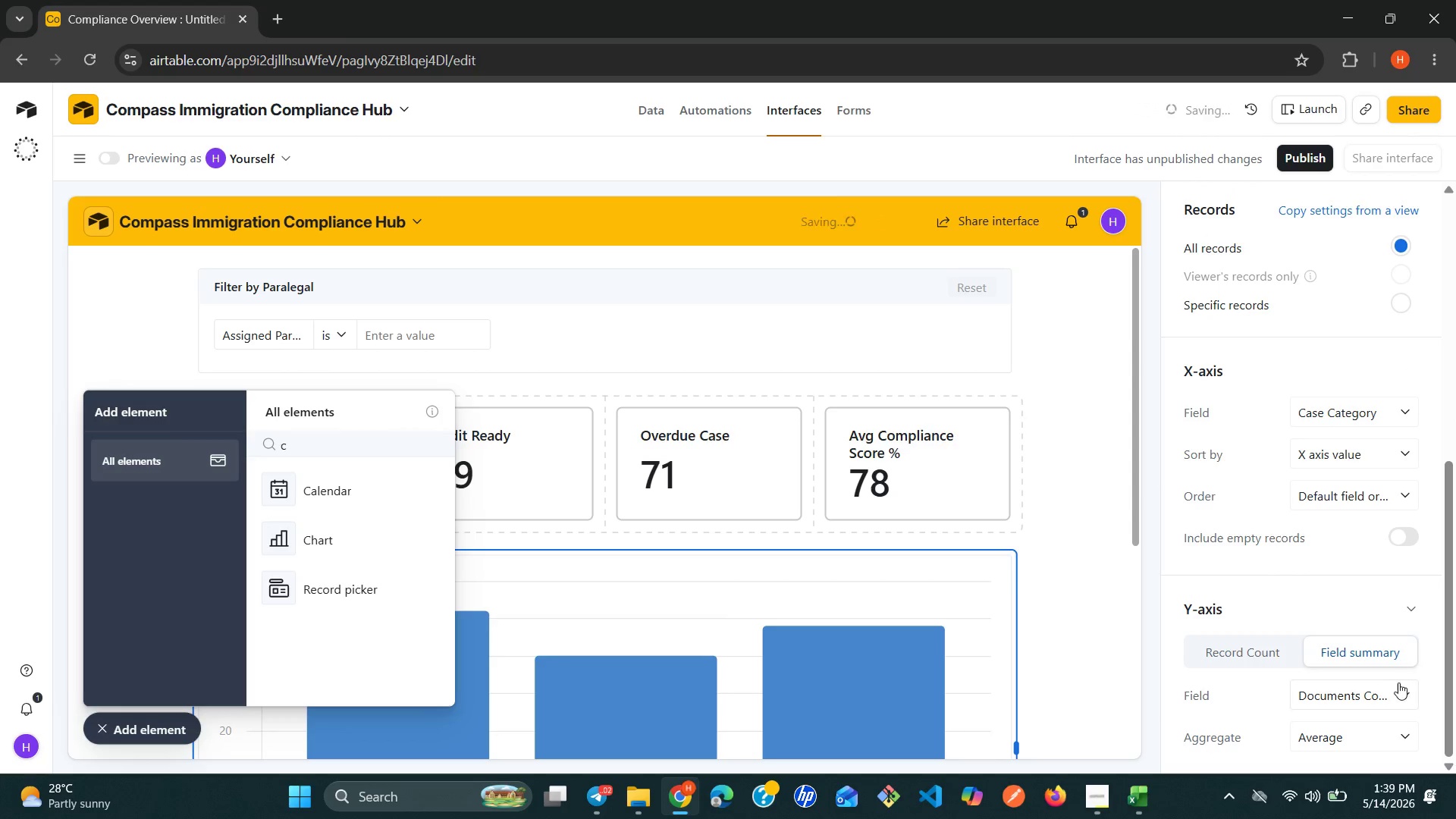 
left_click([1399, 683])
 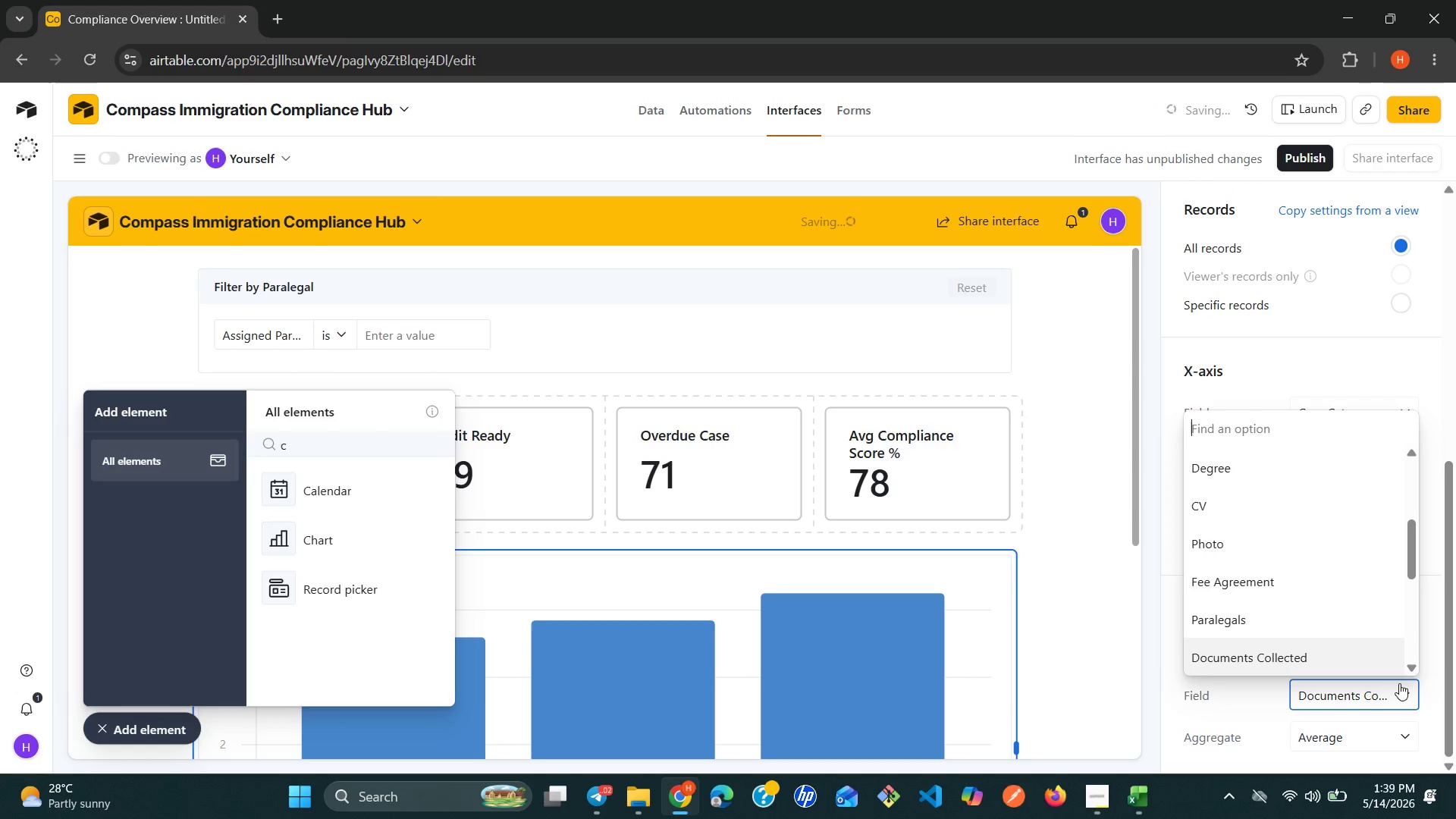 
type(co)
 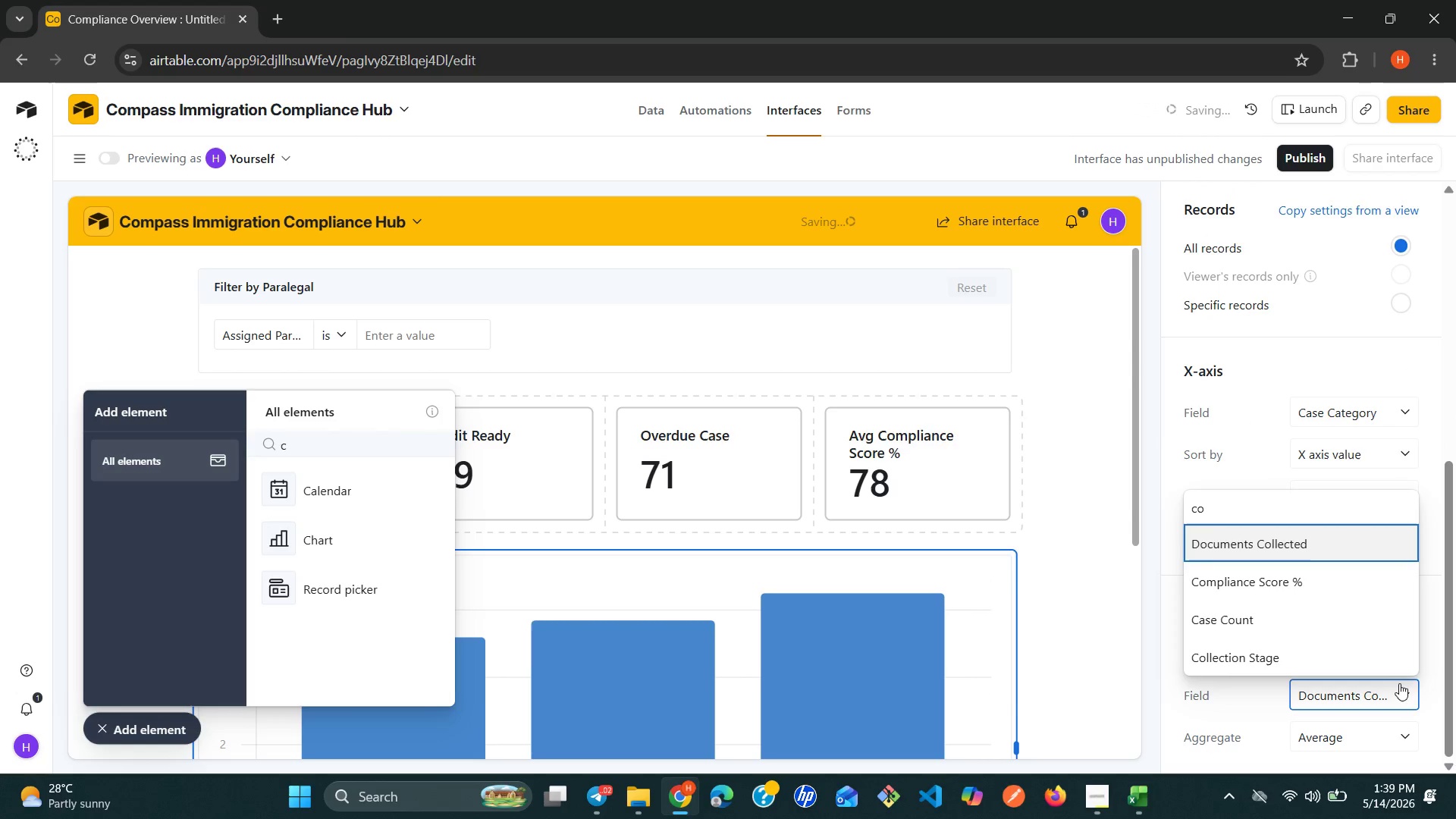 
key(ArrowDown)
 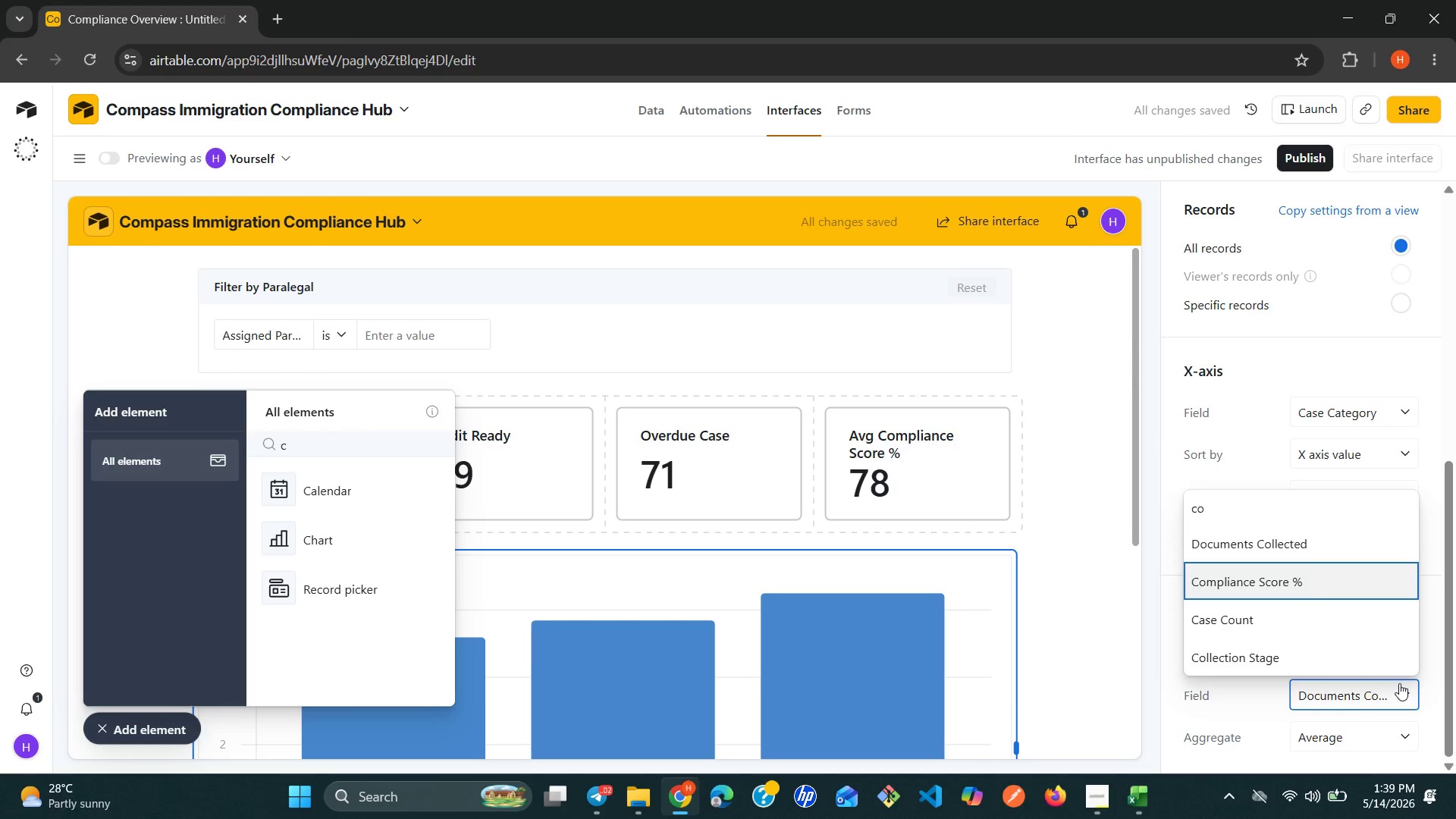 
key(Enter)
 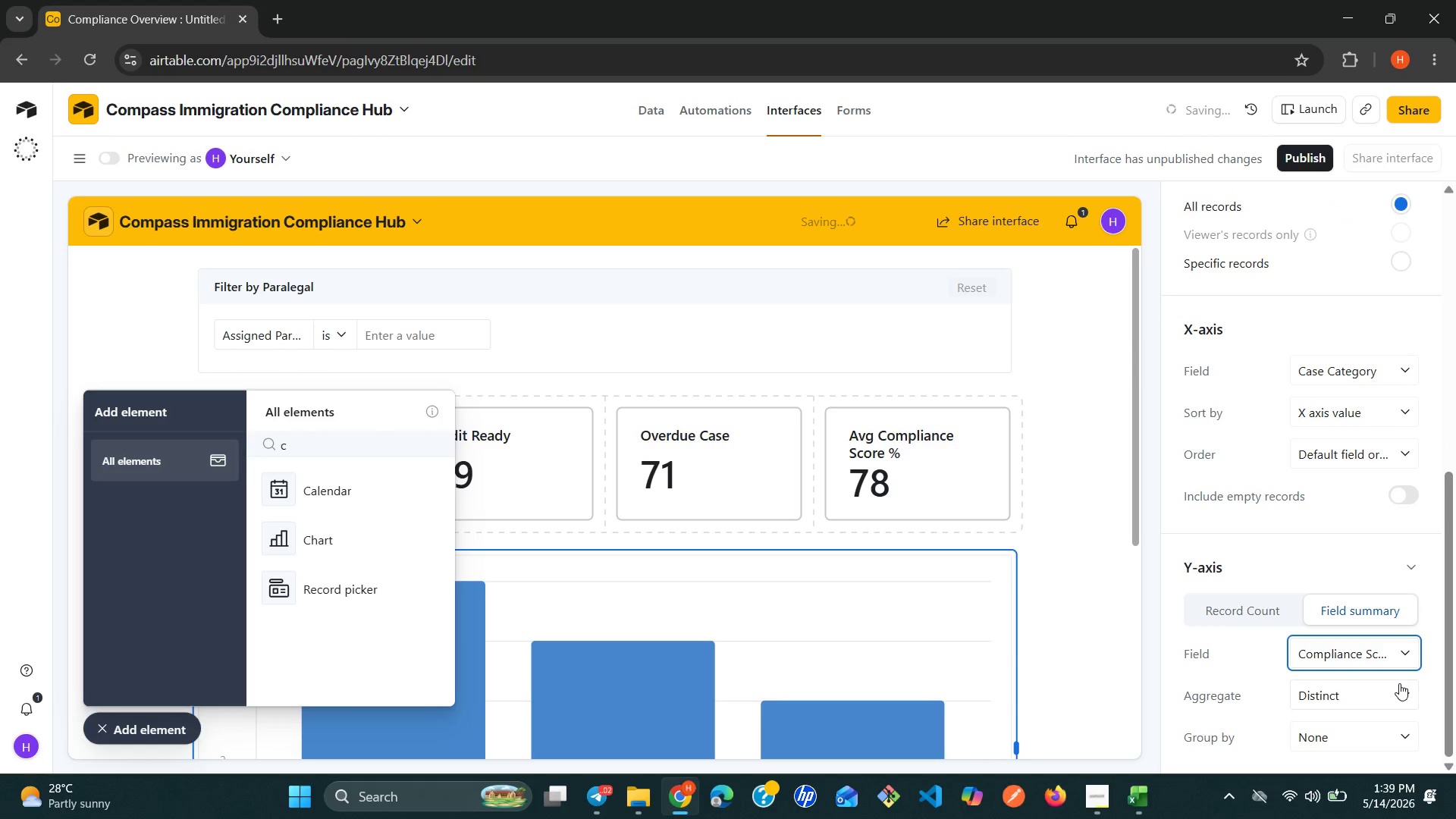 
left_click([1399, 683])
 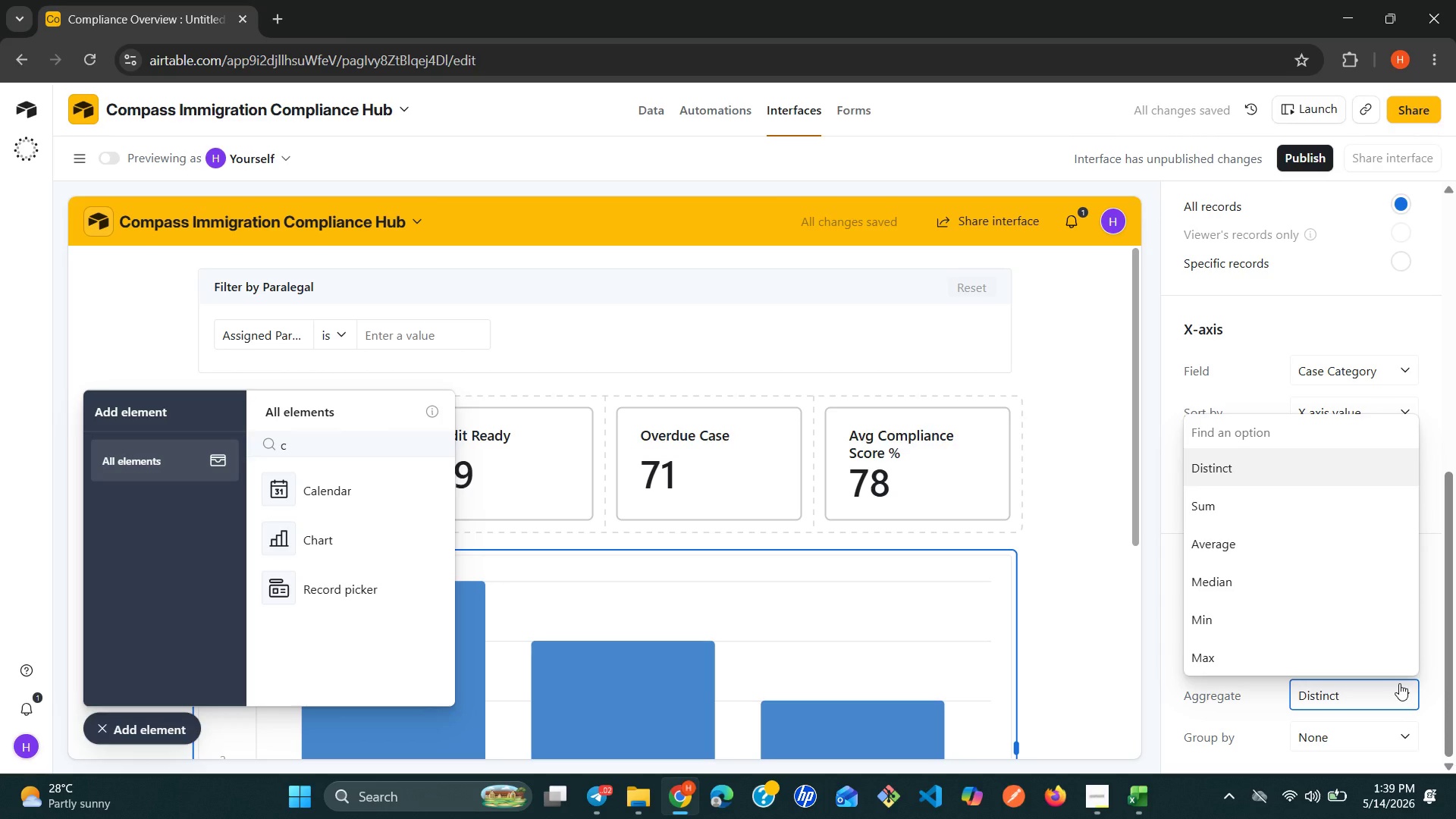 
key(A)
 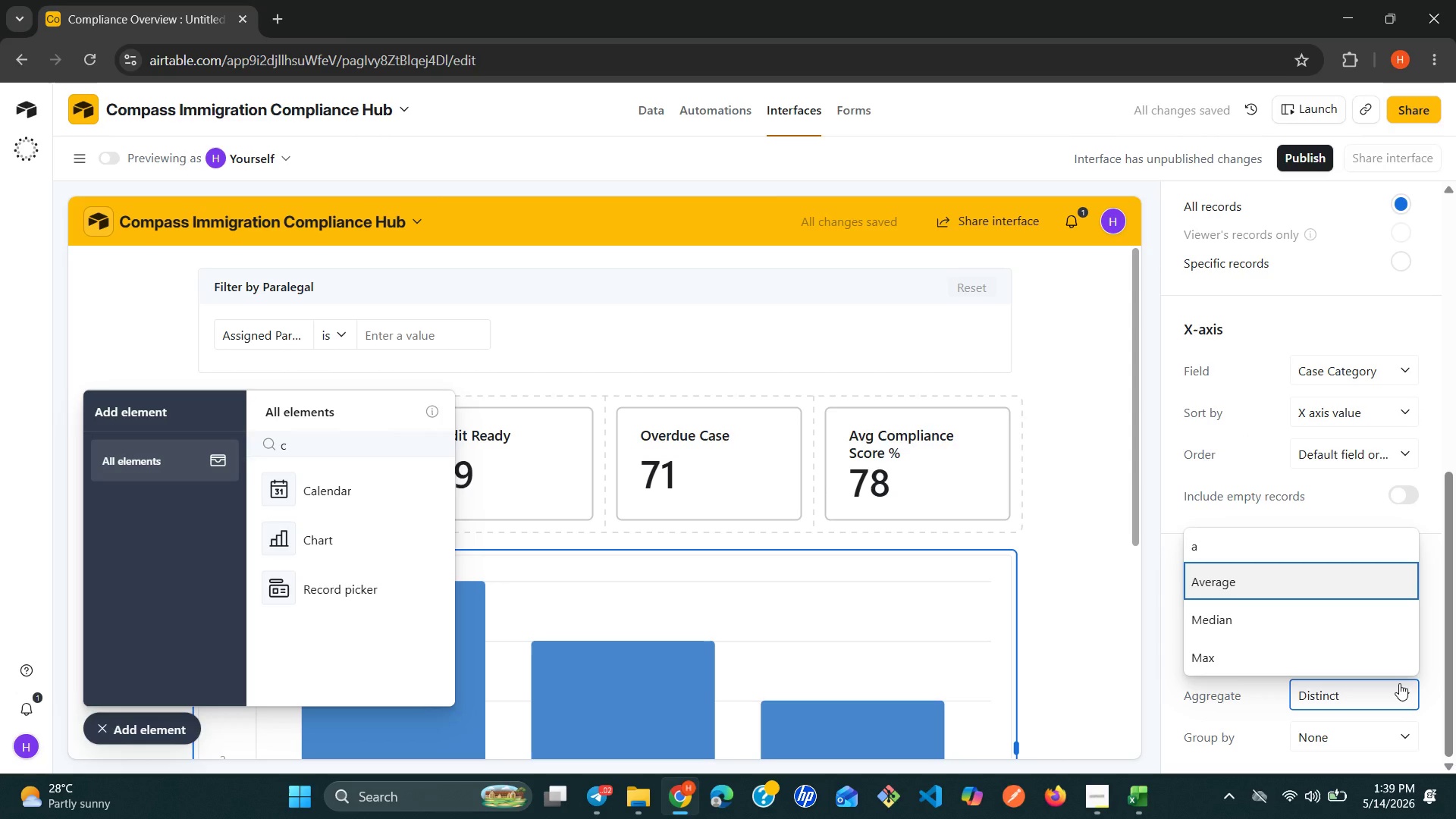 
key(Enter)
 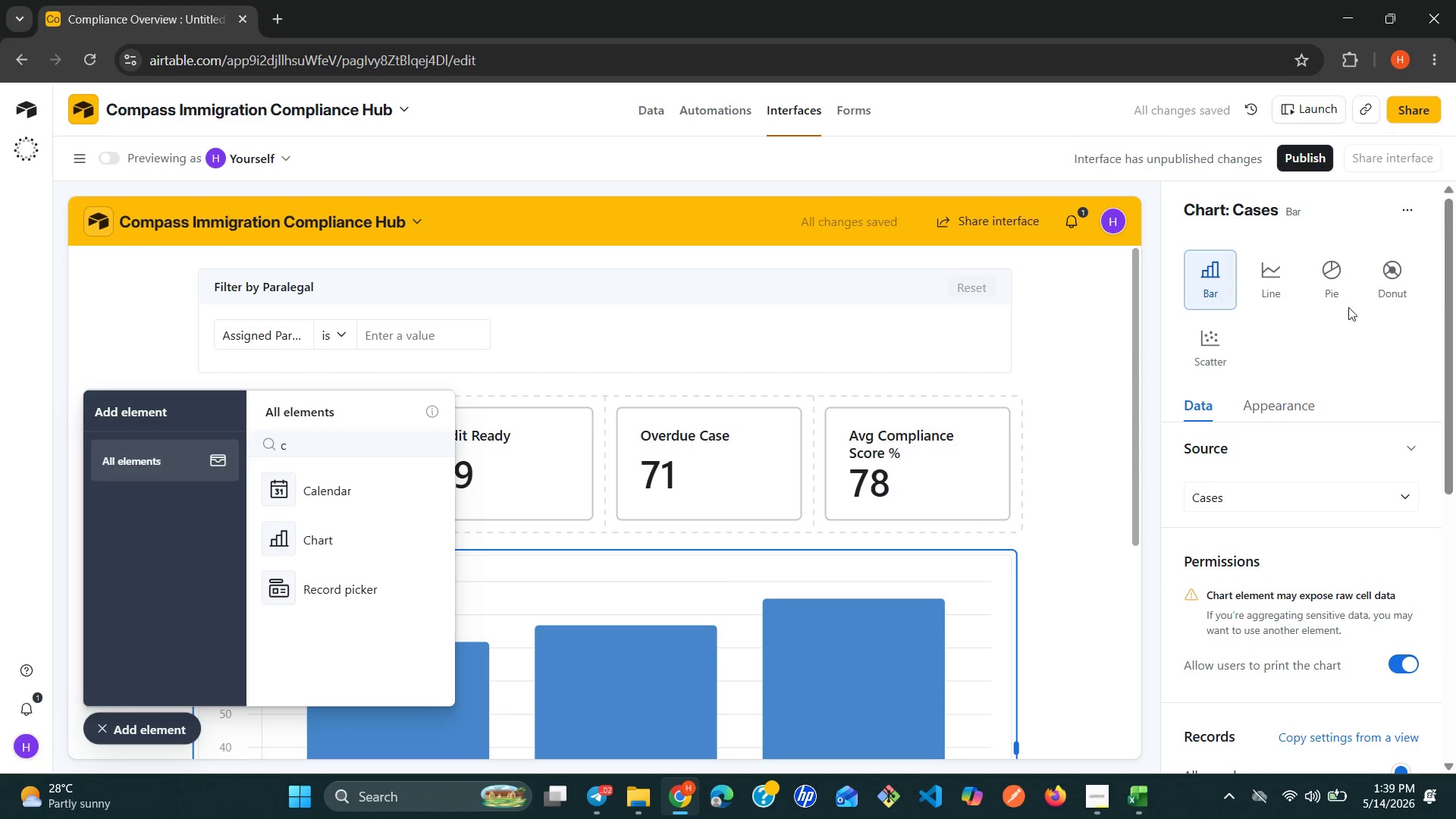 
wait(6.45)
 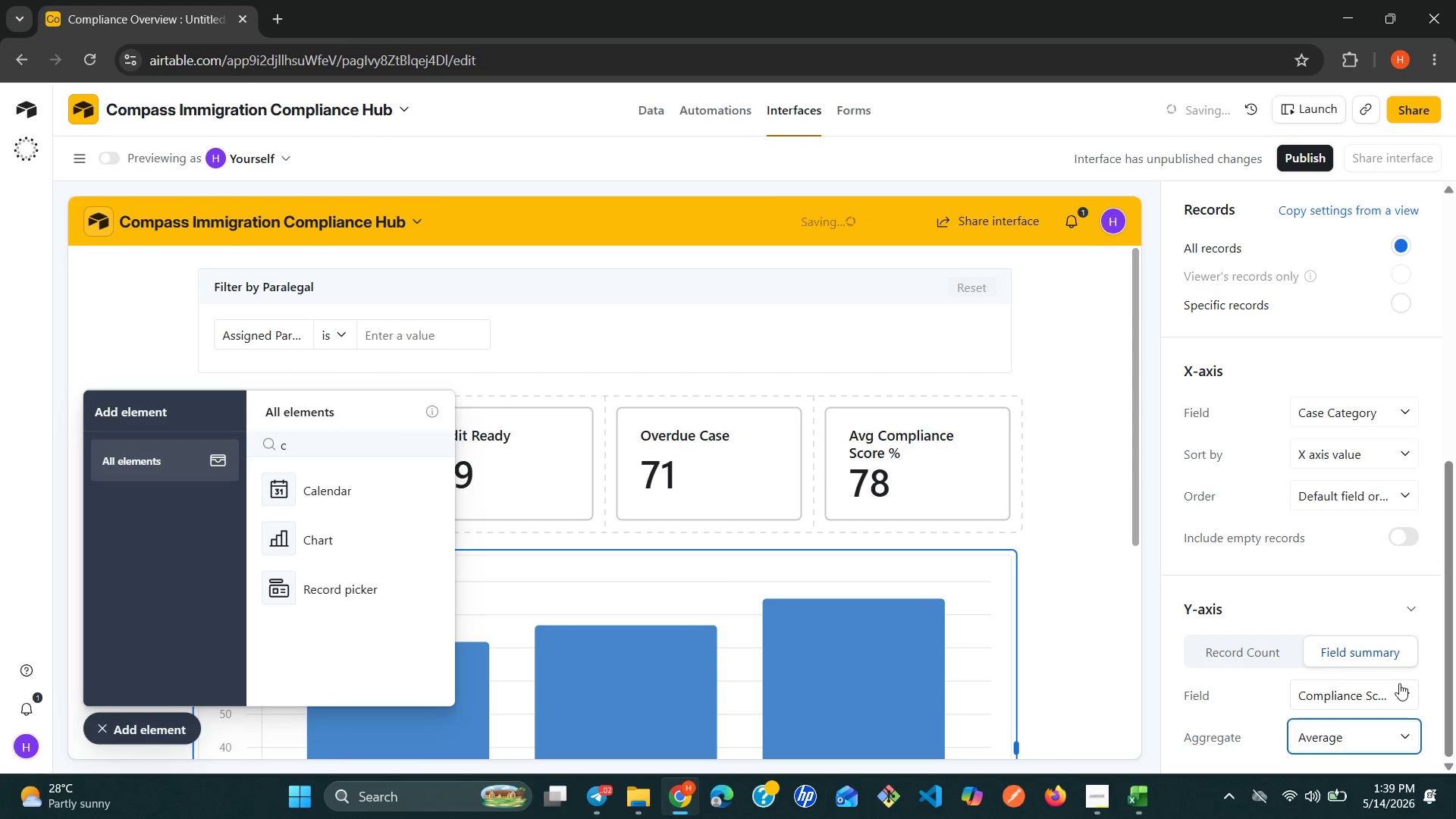 
left_click([1329, 210])
 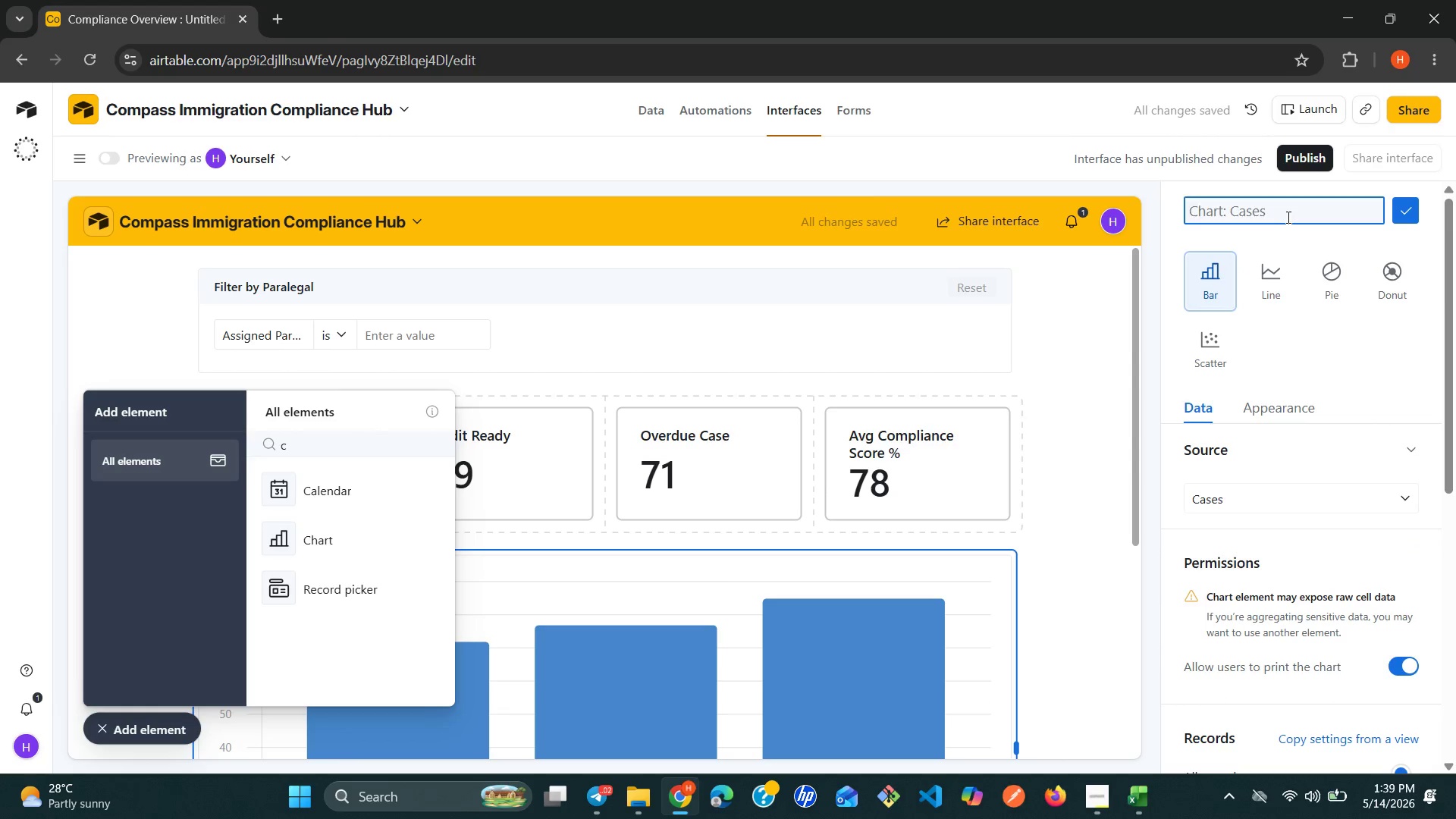 
type(Ave)
key(Backspace)
key(Backspace)
type(vg Compliance Score )
 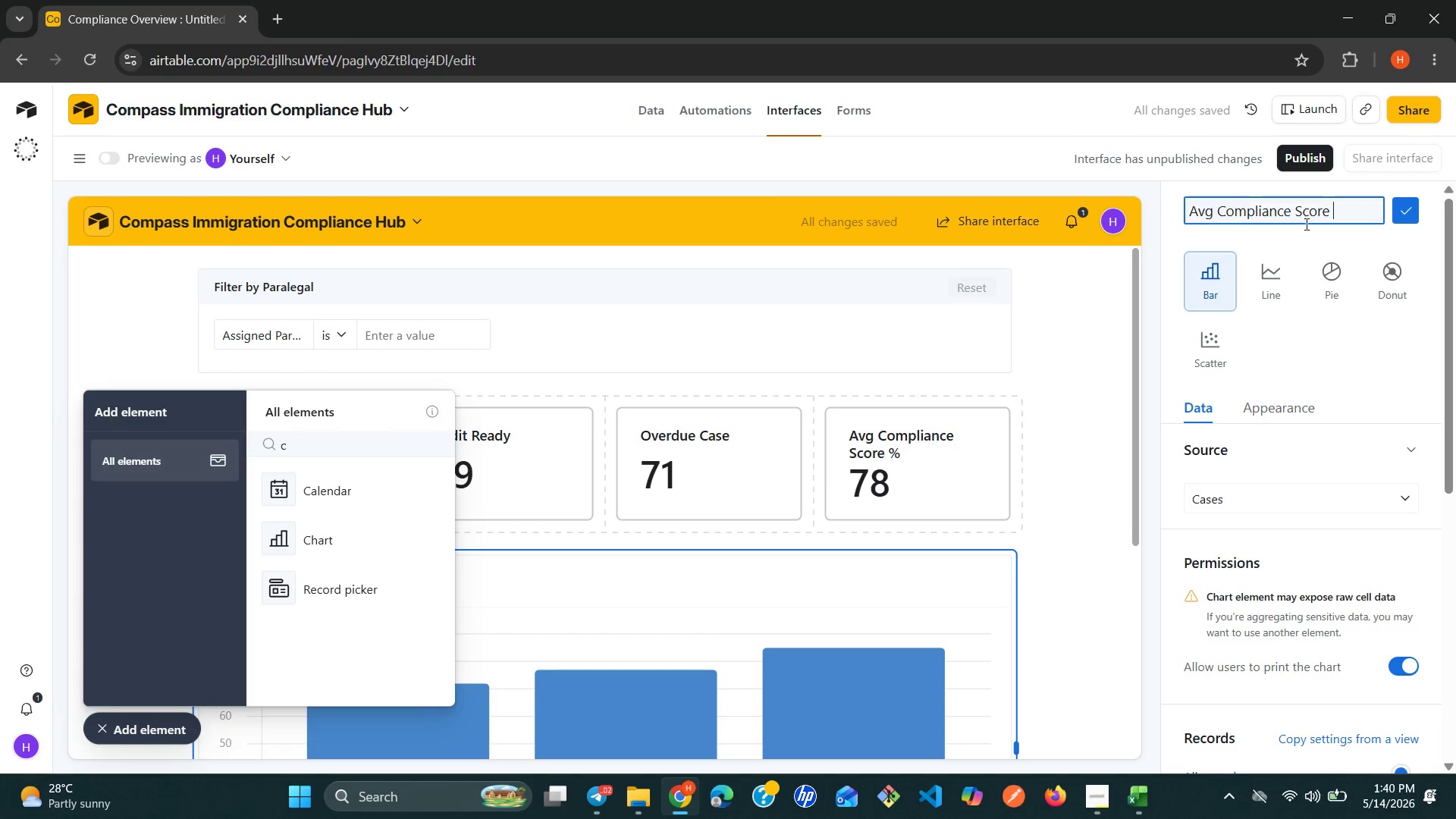 
left_click([1410, 214])
 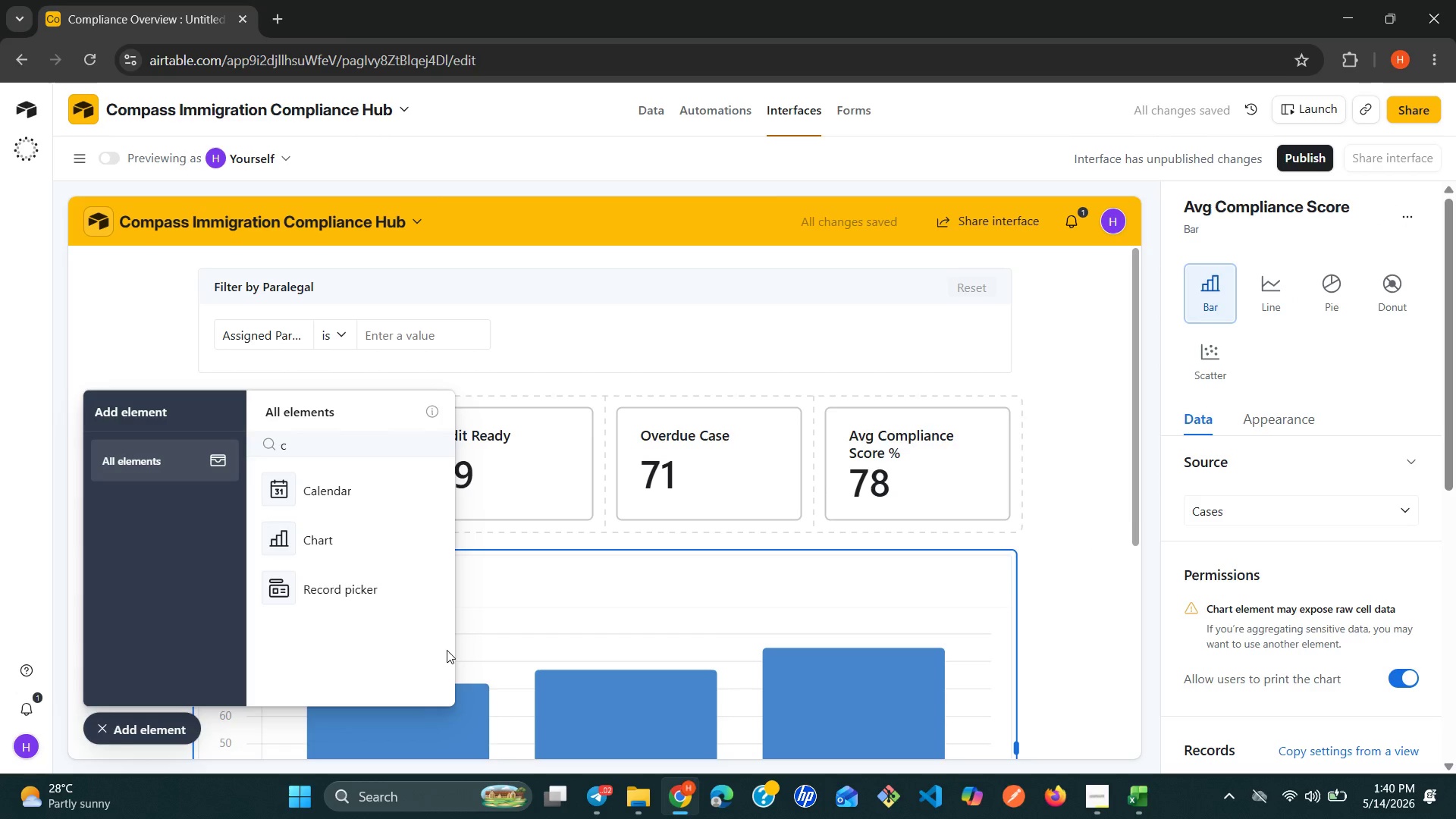 
left_click([314, 548])
 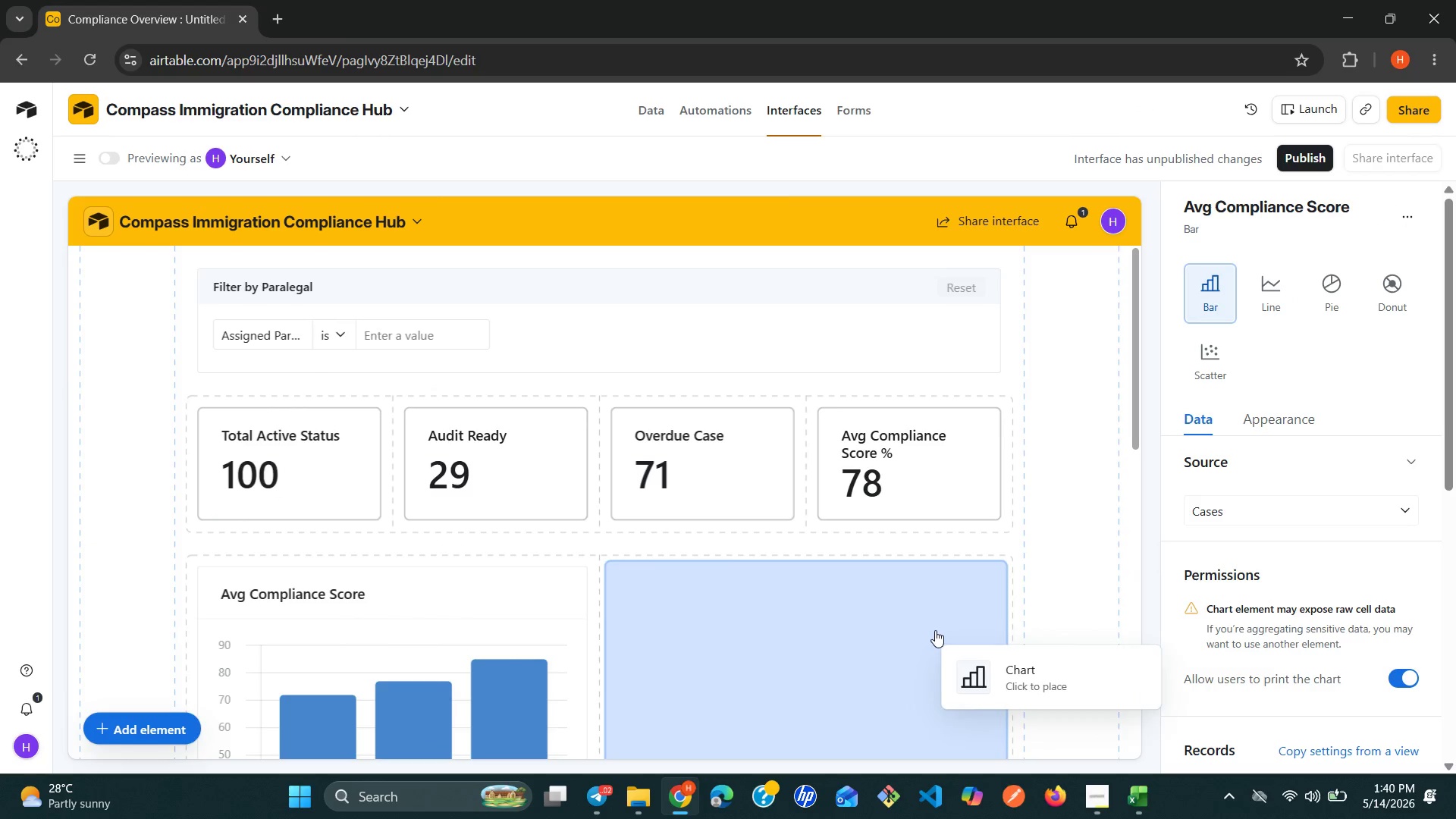 
left_click([873, 661])
 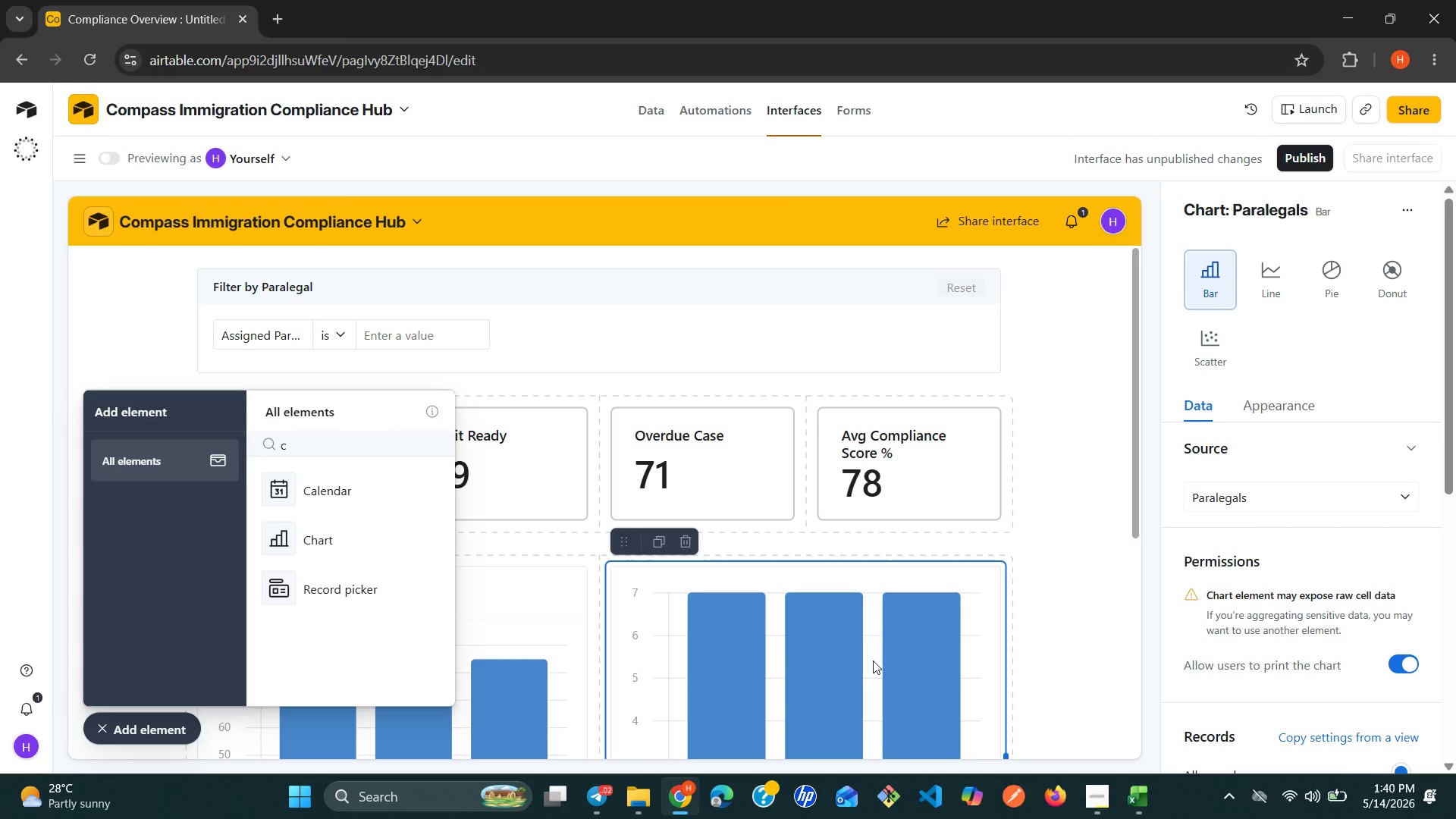 
wait(36.8)
 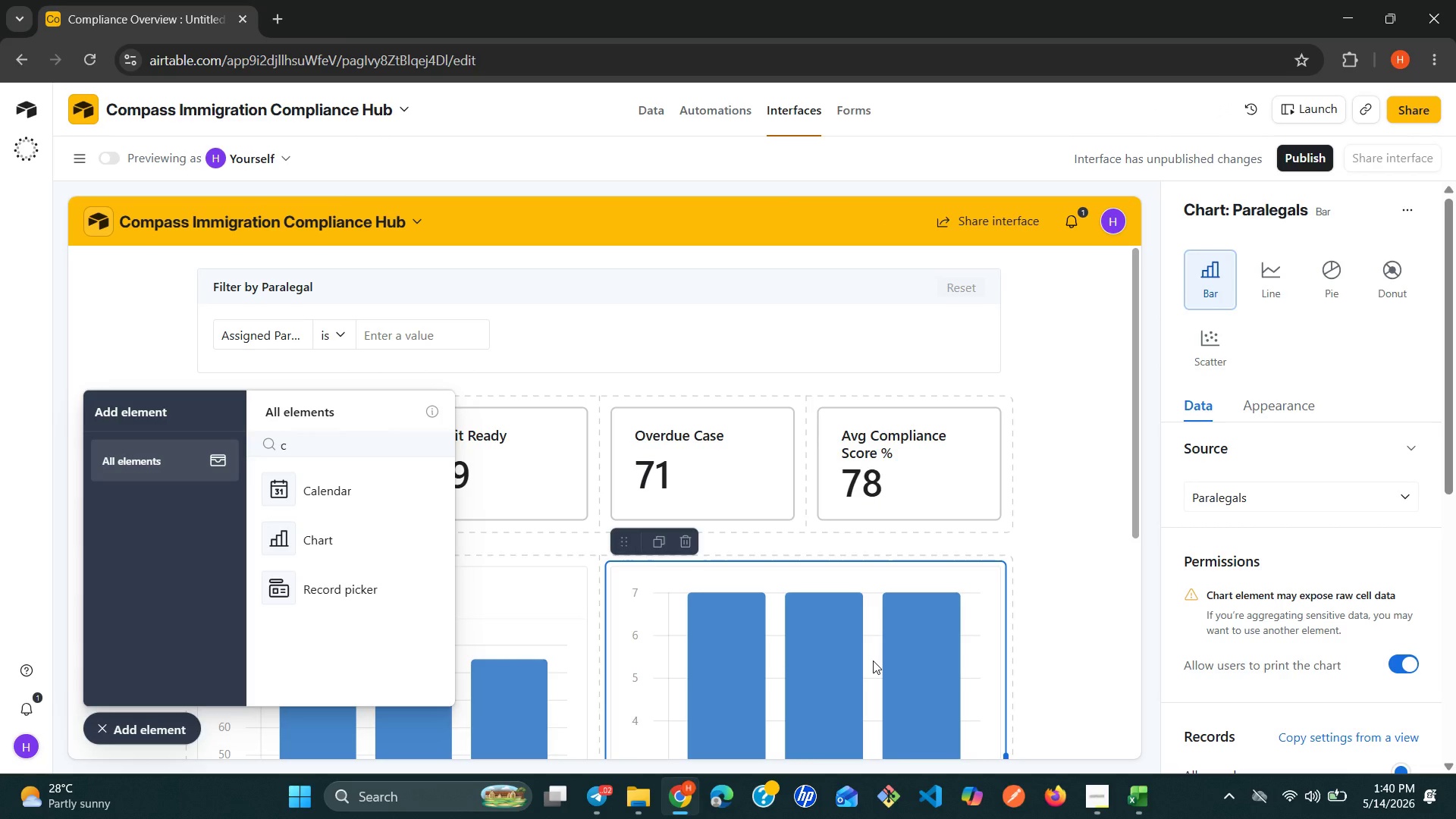 
left_click([544, 674])
 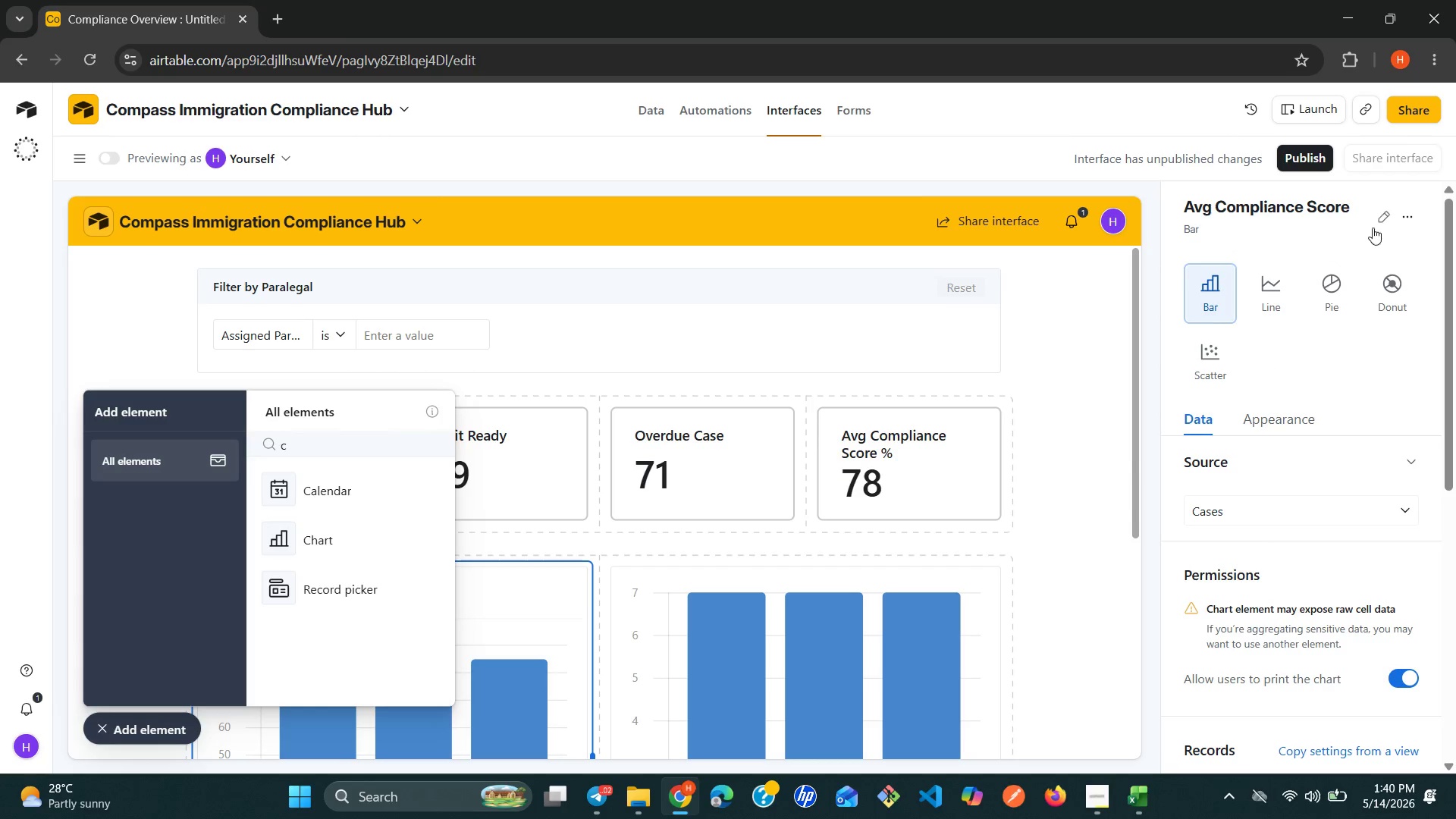 
left_click([1366, 223])
 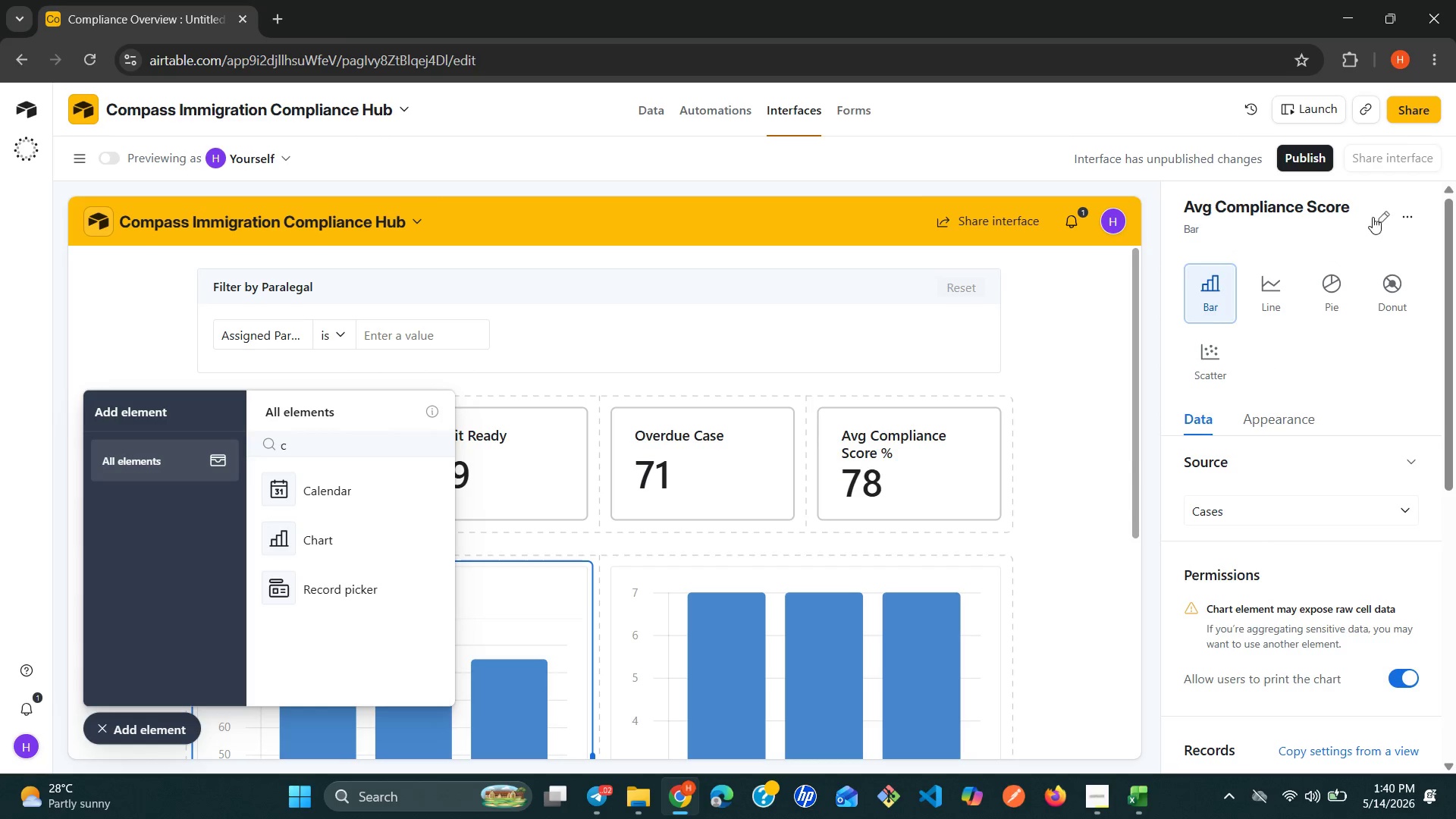 
left_click([1374, 217])
 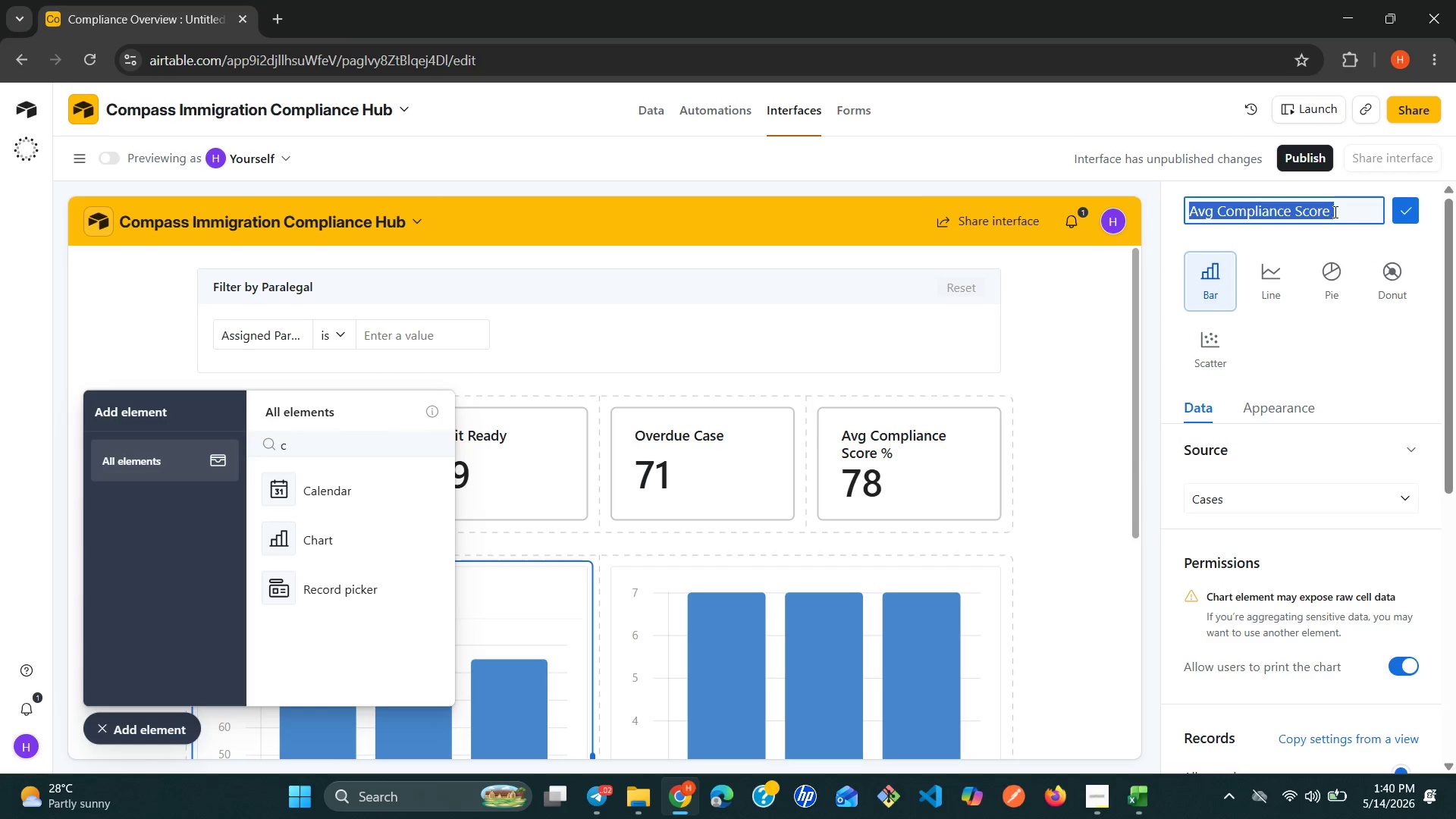 
left_click([1334, 210])
 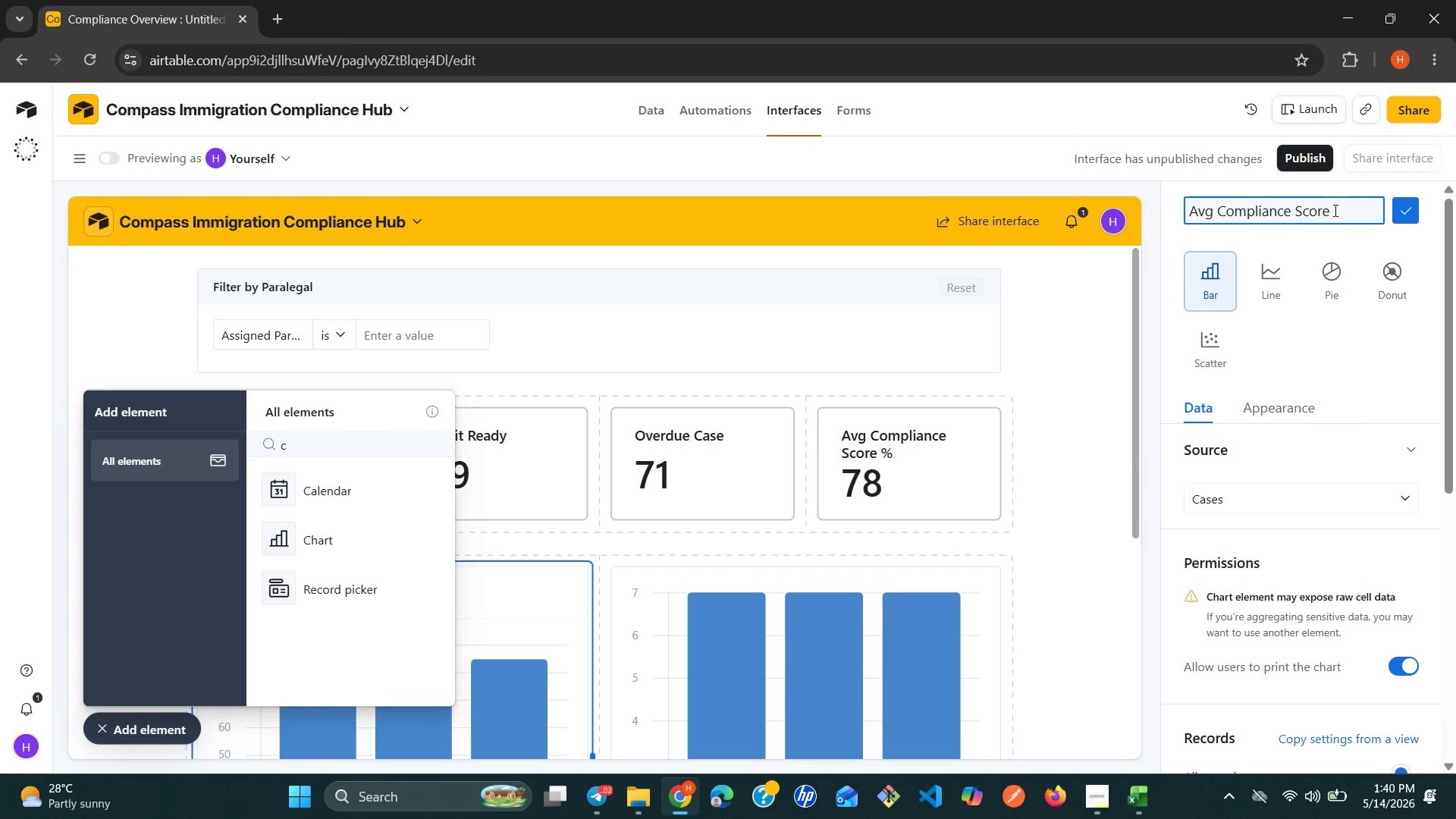 
type(by Visa)
 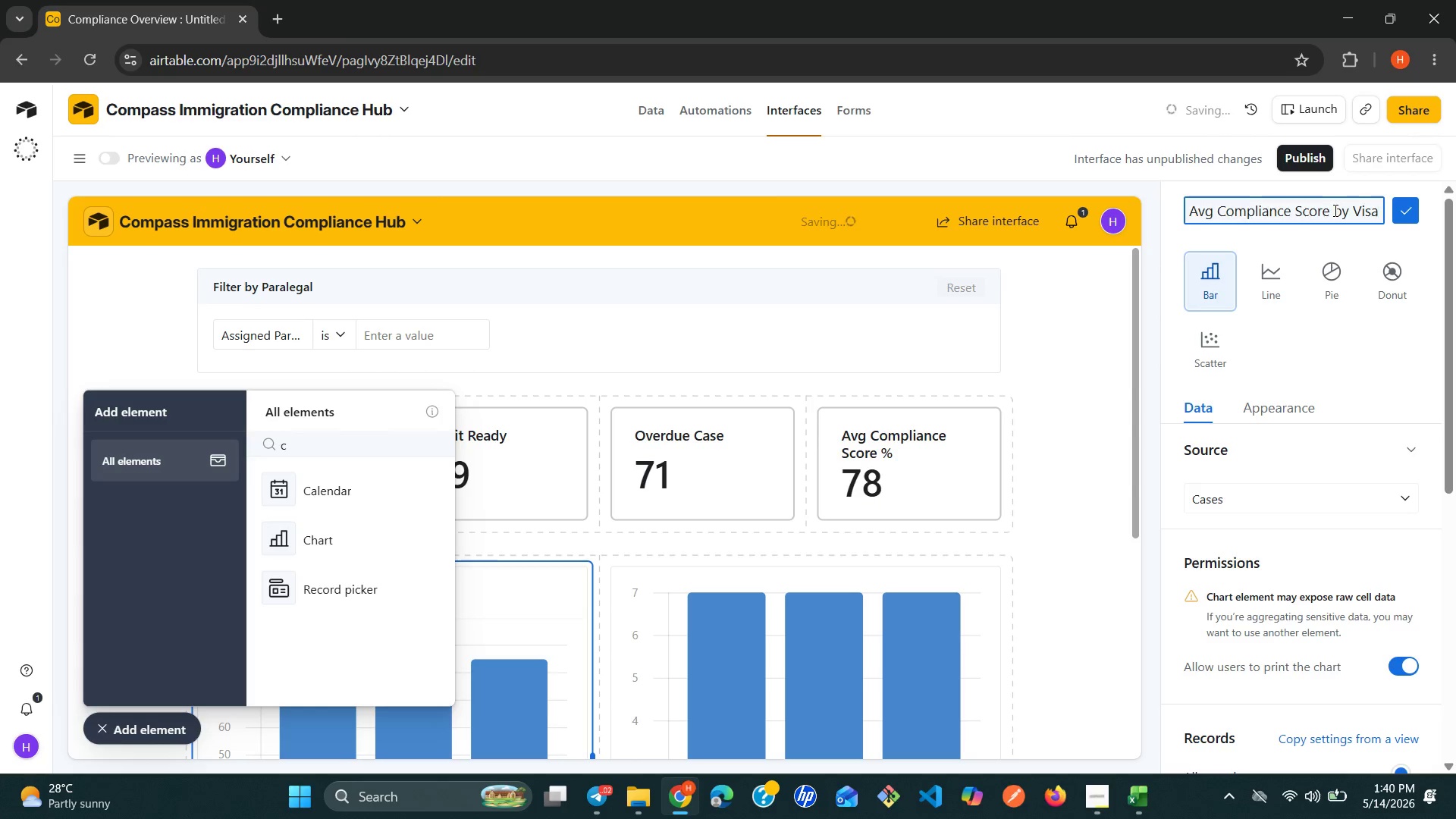 
key(Enter)
 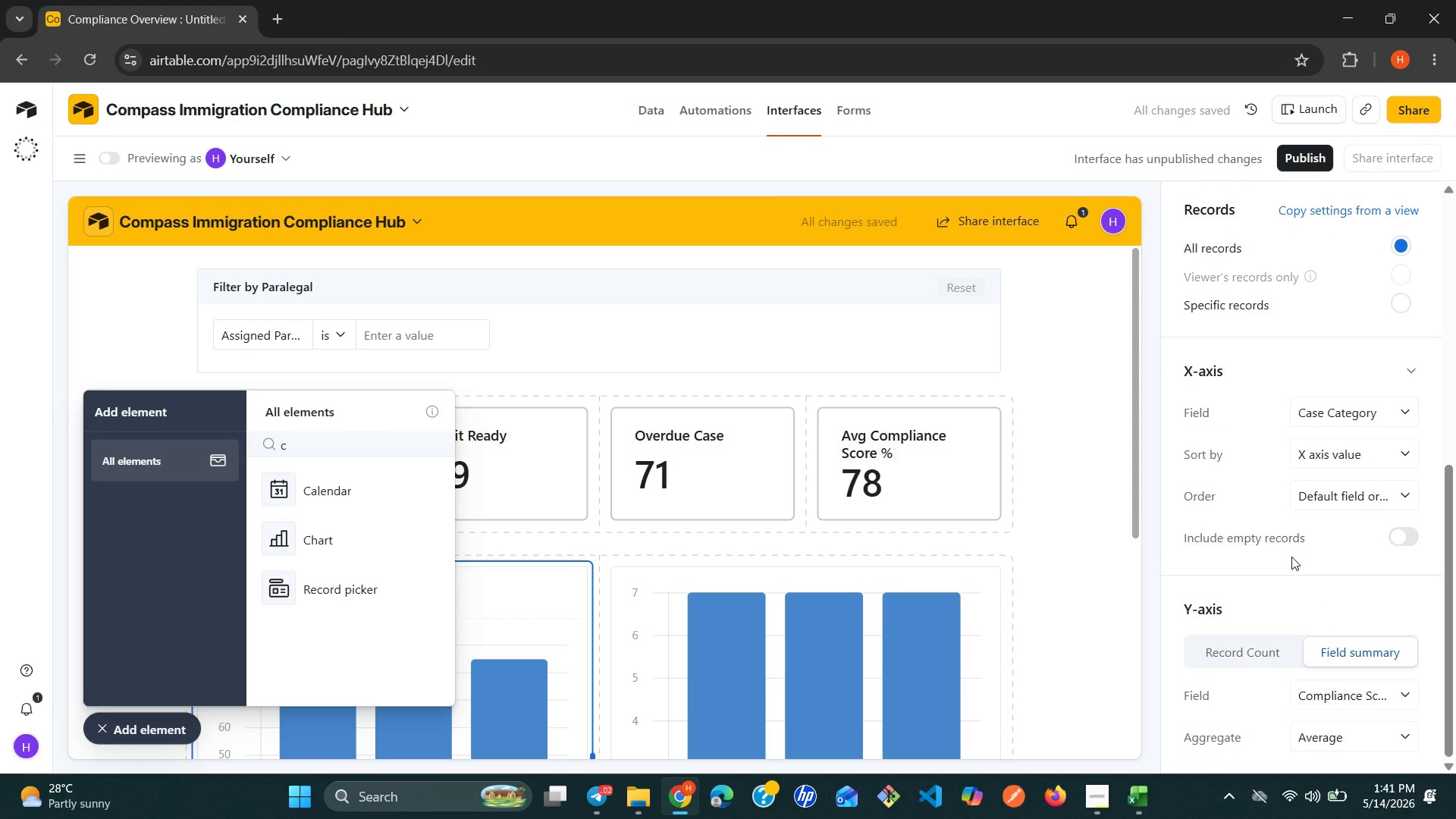 
wait(16.31)
 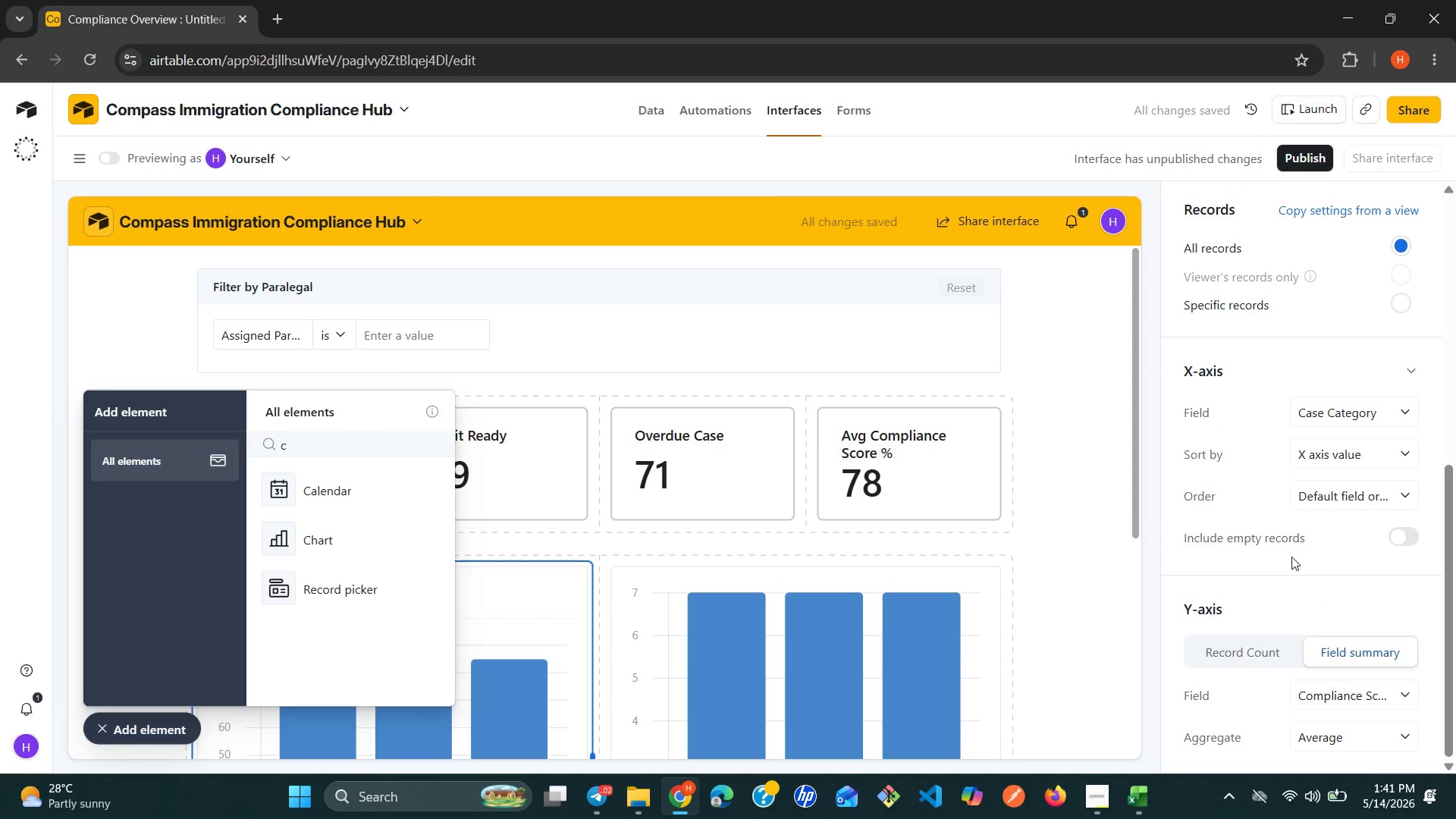 
left_click([876, 625])
 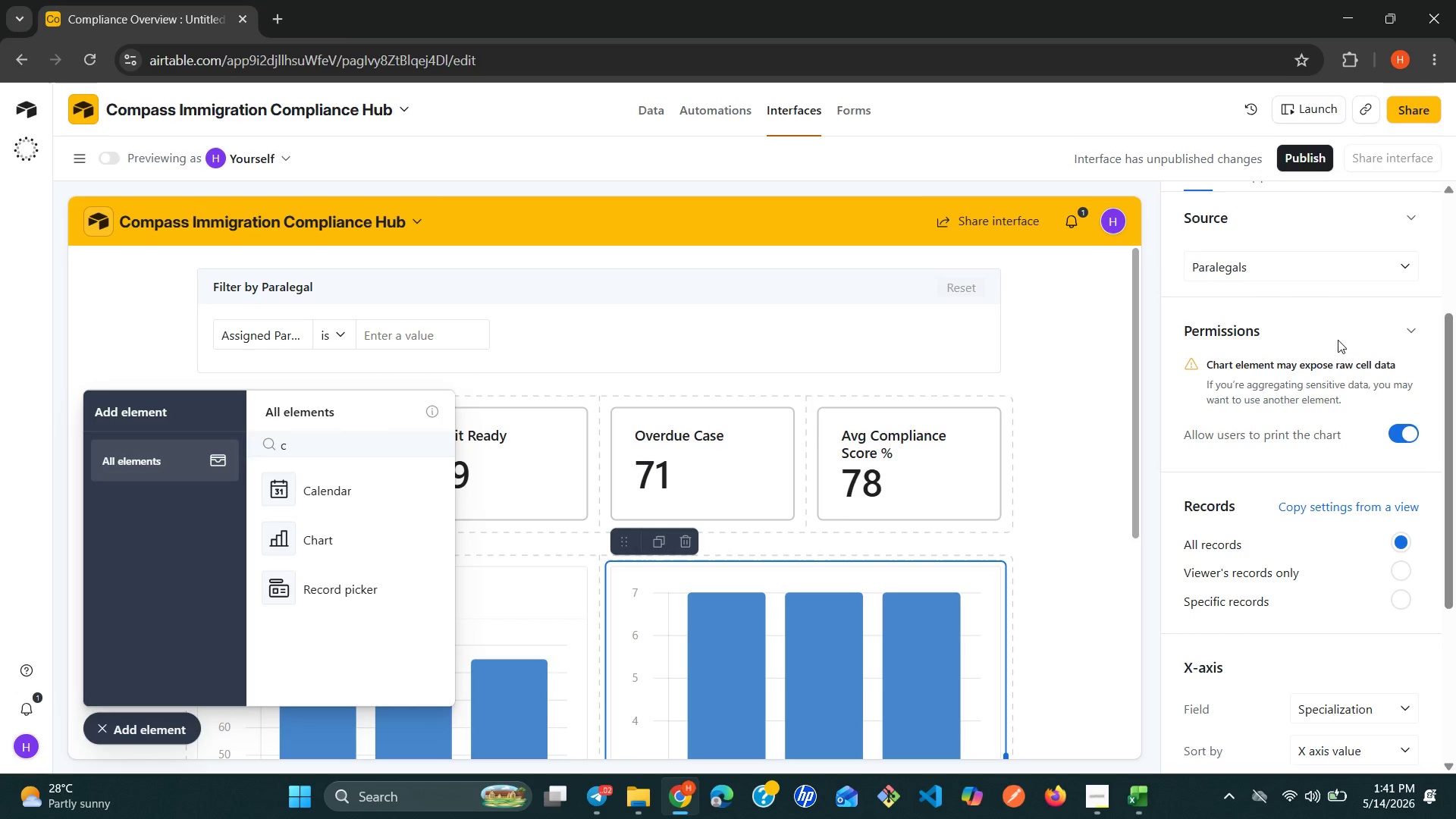 
left_click([1398, 279])
 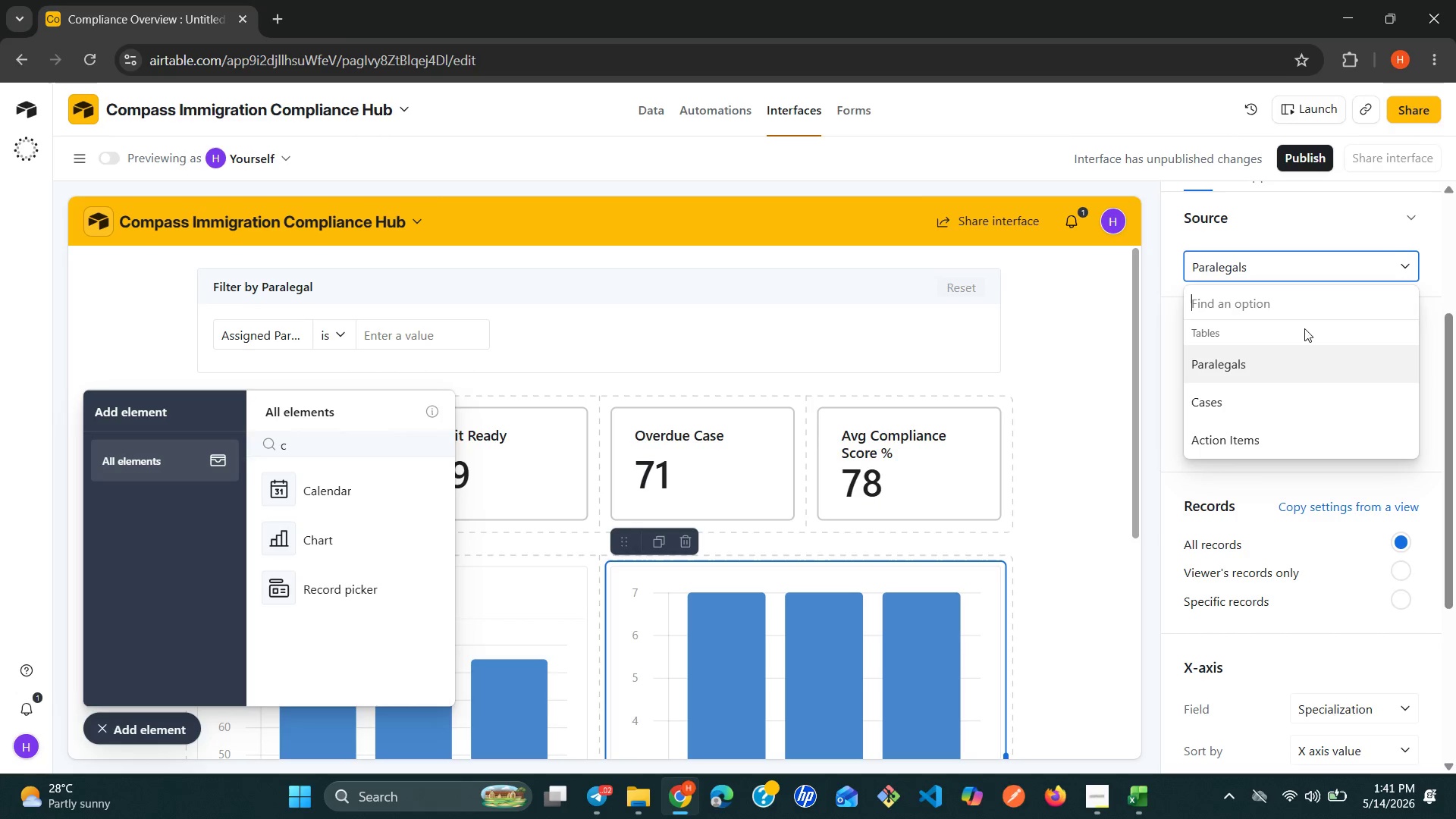 
left_click([1237, 395])
 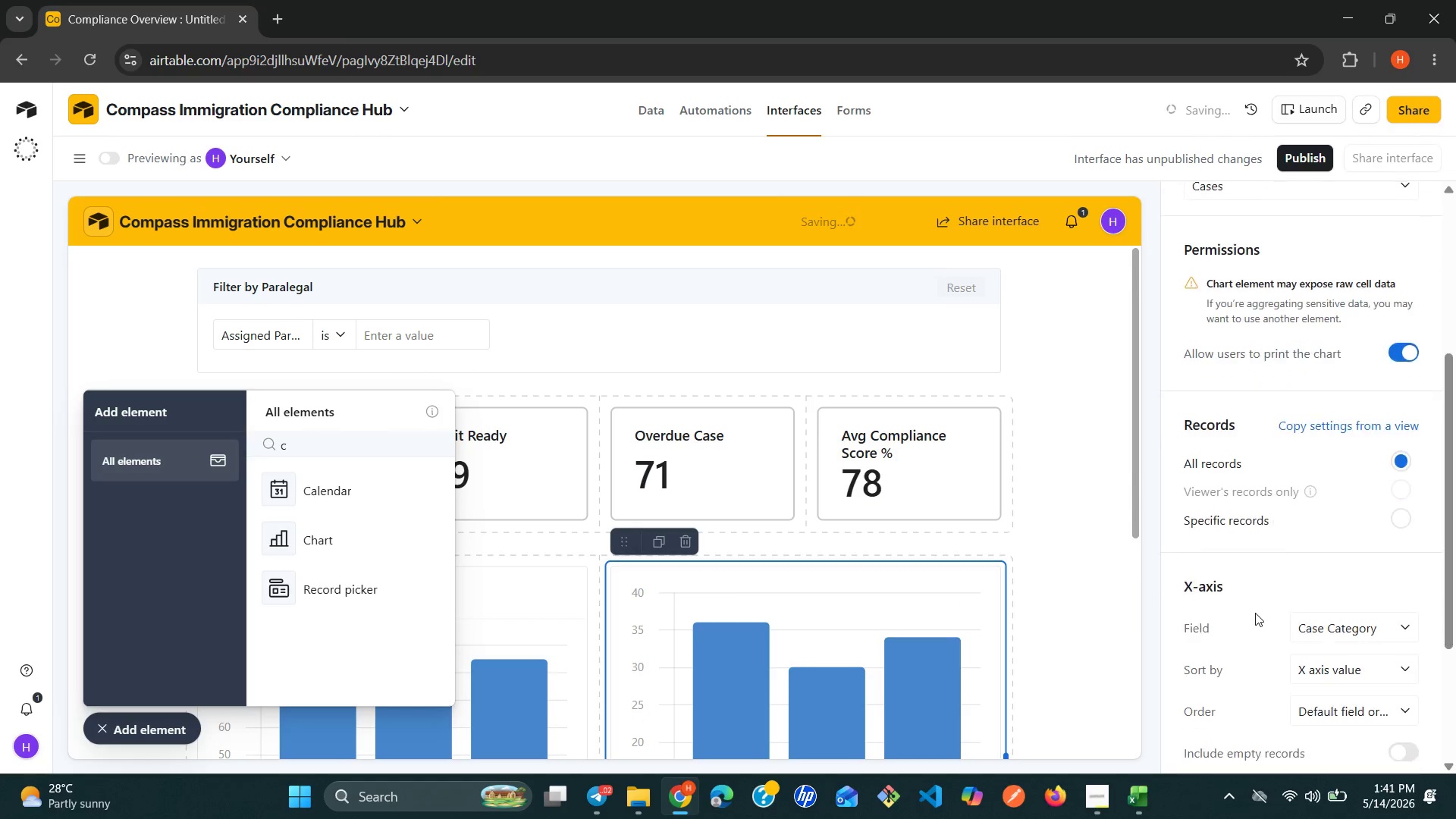 
left_click([1391, 624])
 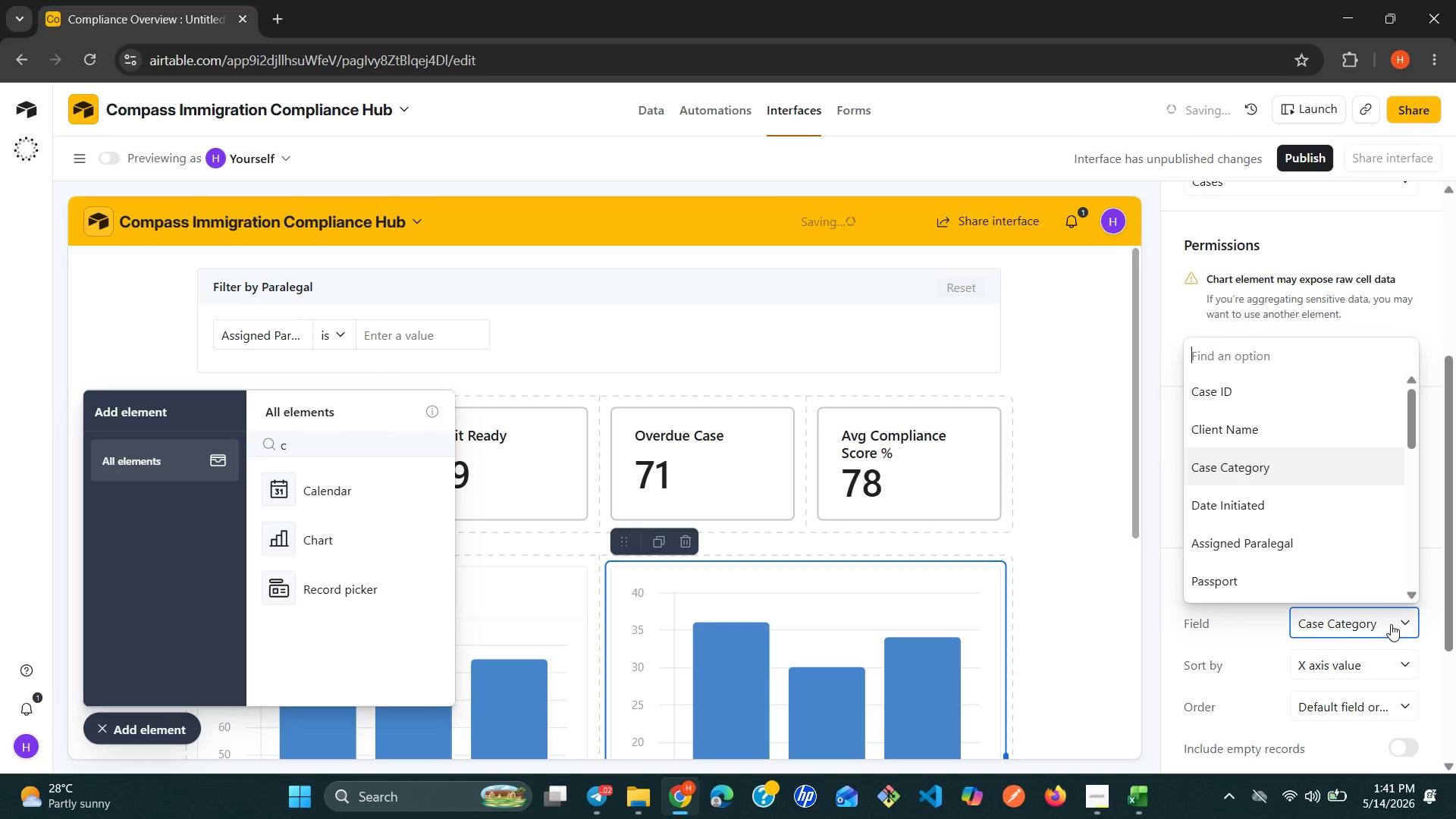 
type(as)
 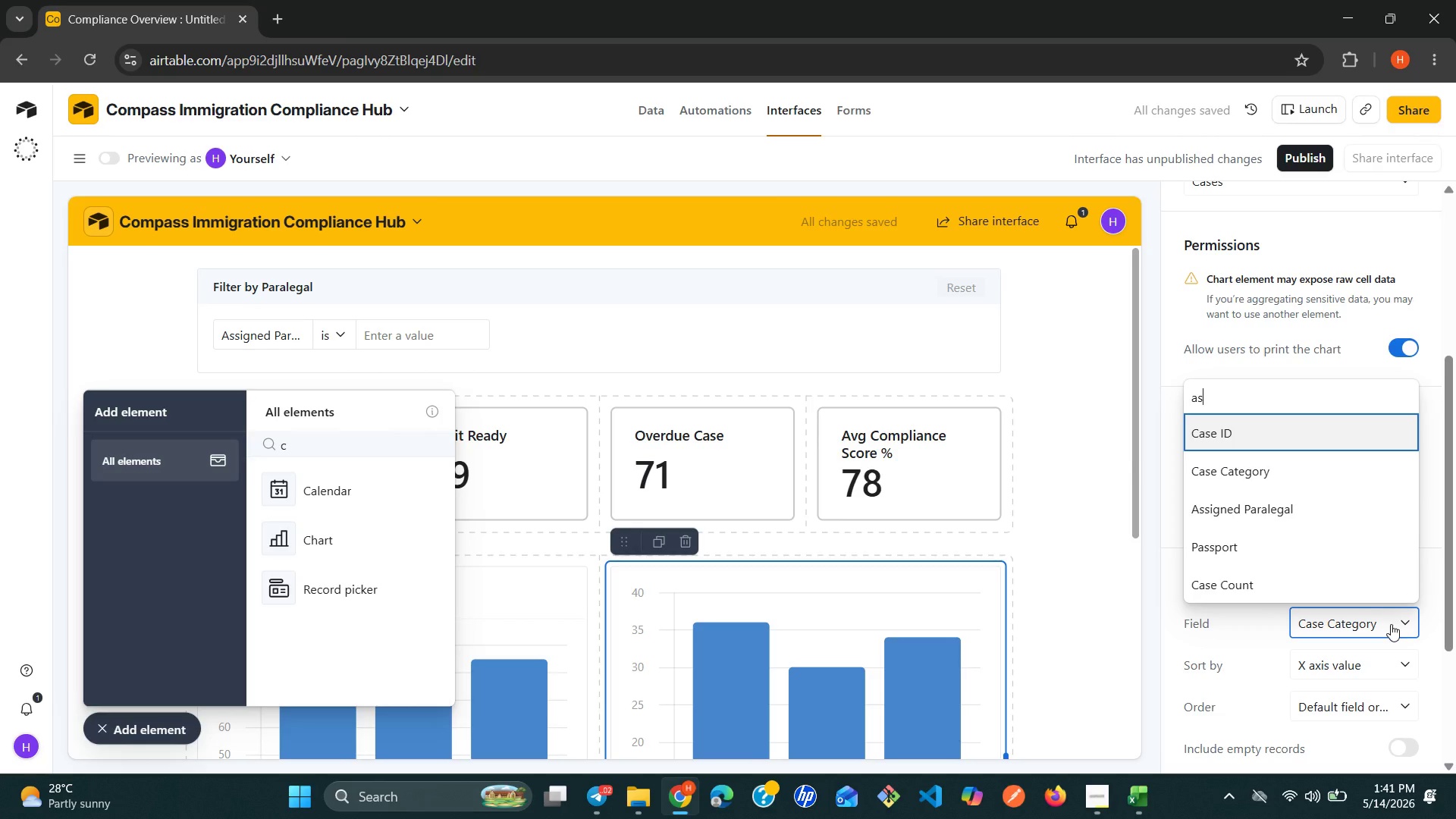 
key(ArrowDown)
 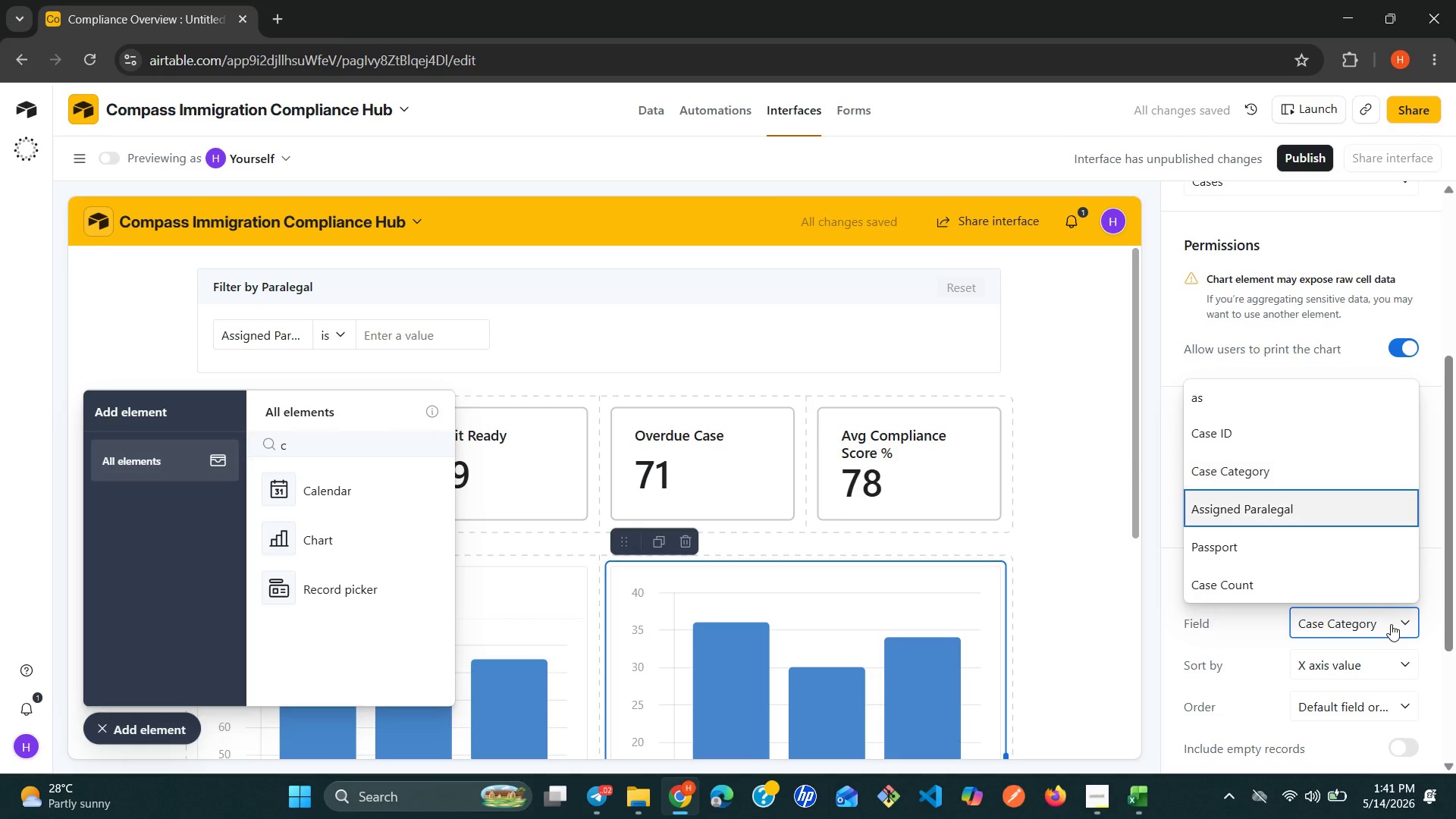 
key(ArrowDown)
 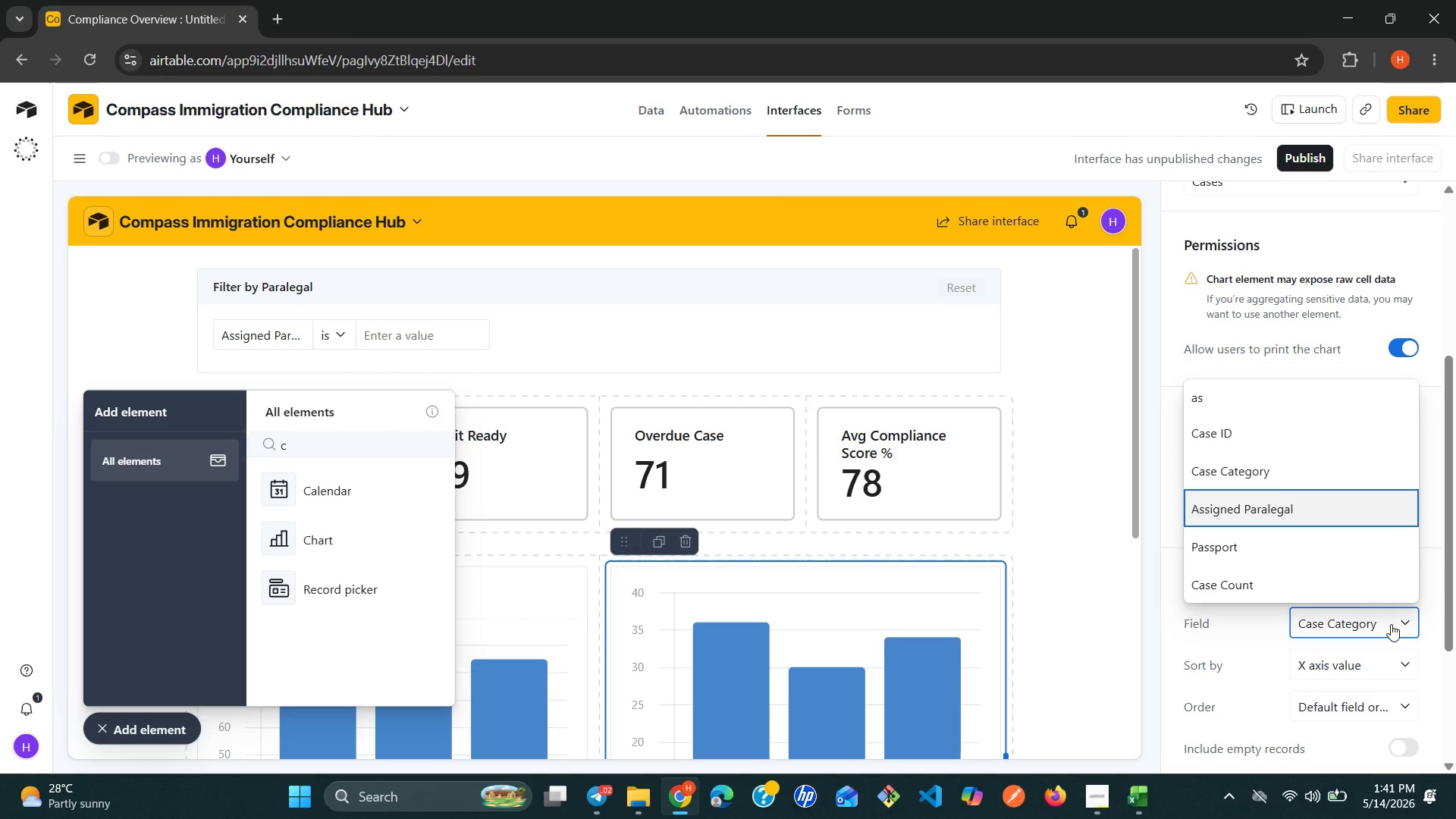 
key(Enter)
 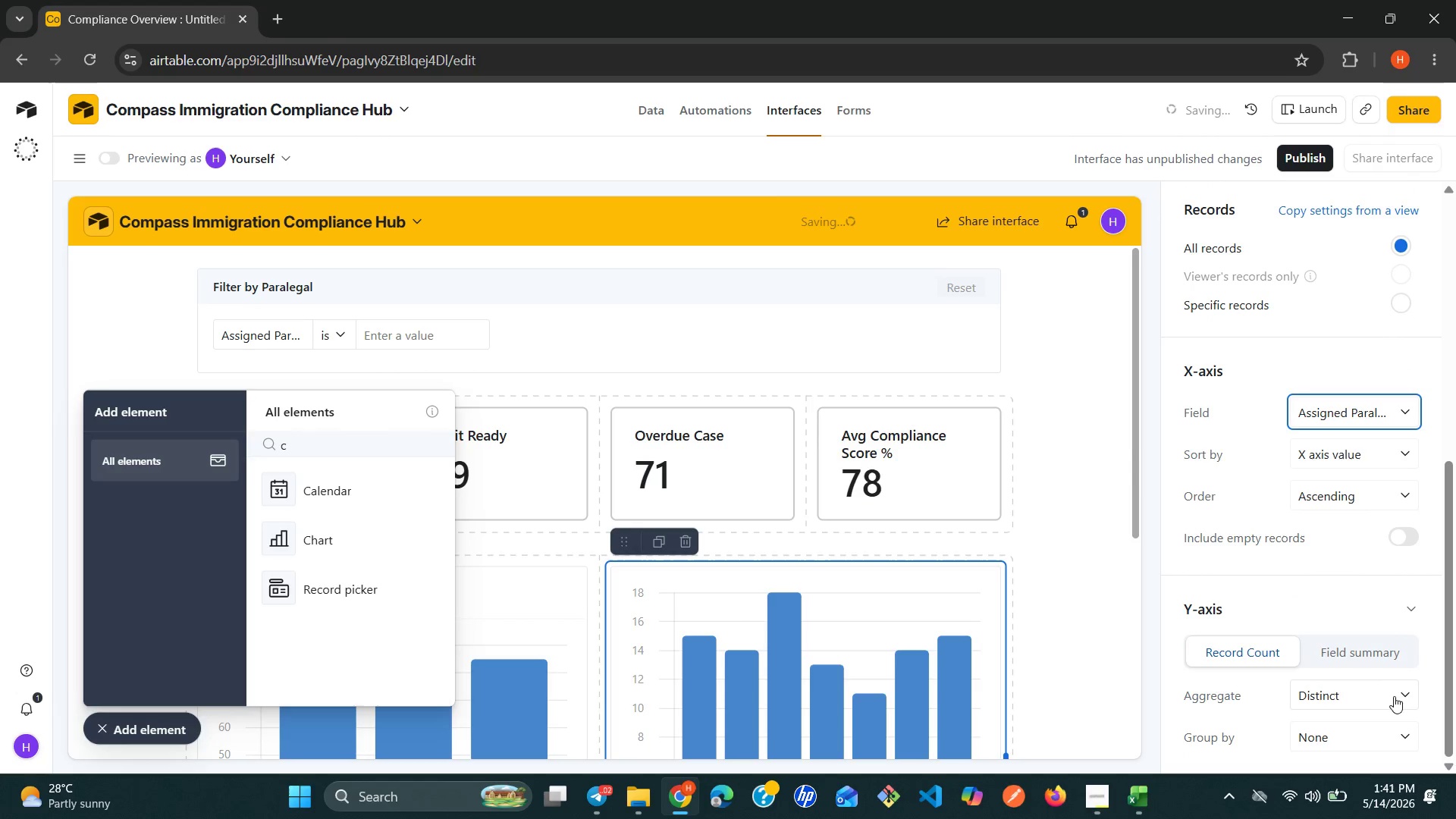 
left_click([1364, 655])
 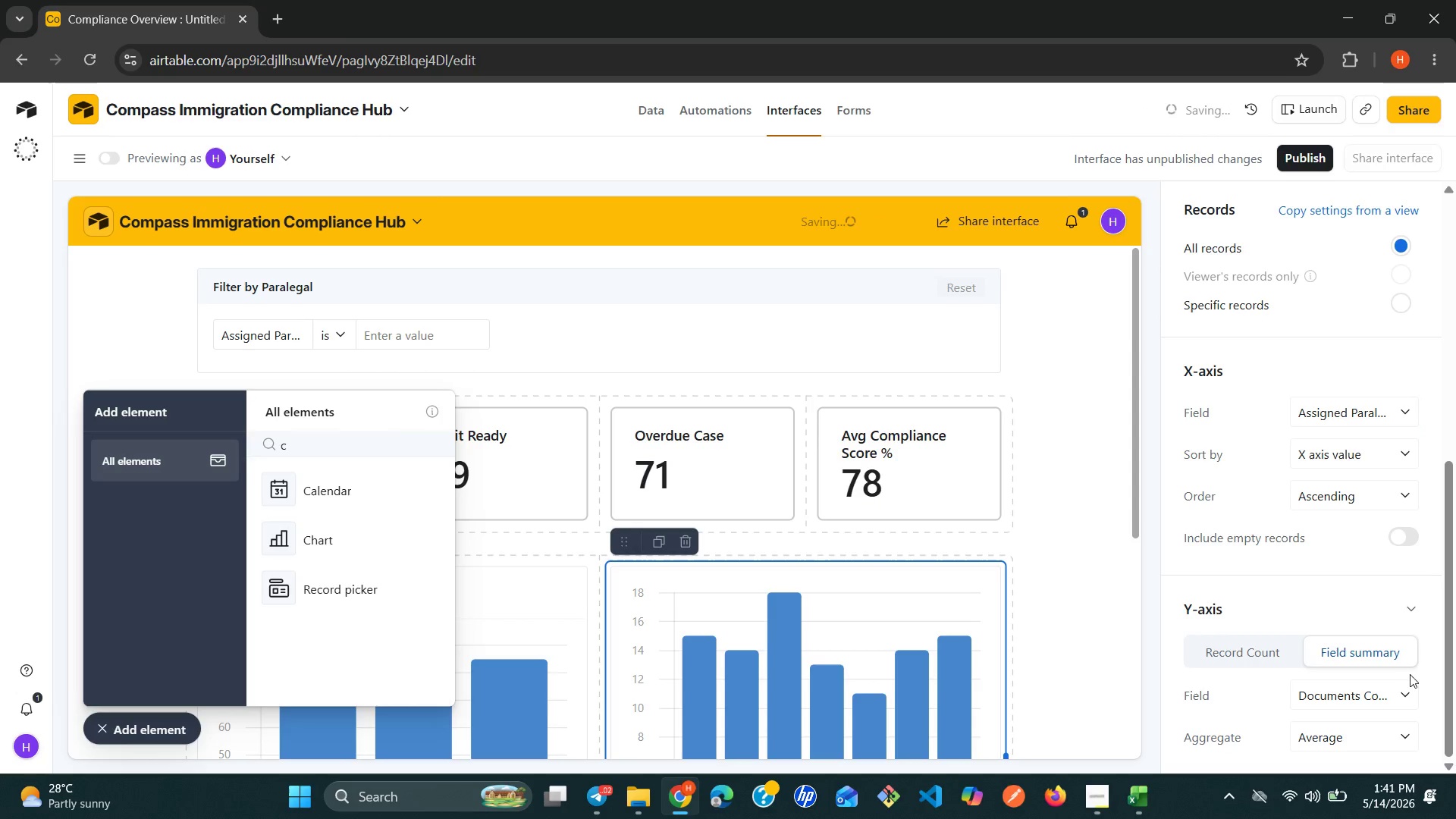 
left_click([1410, 676])
 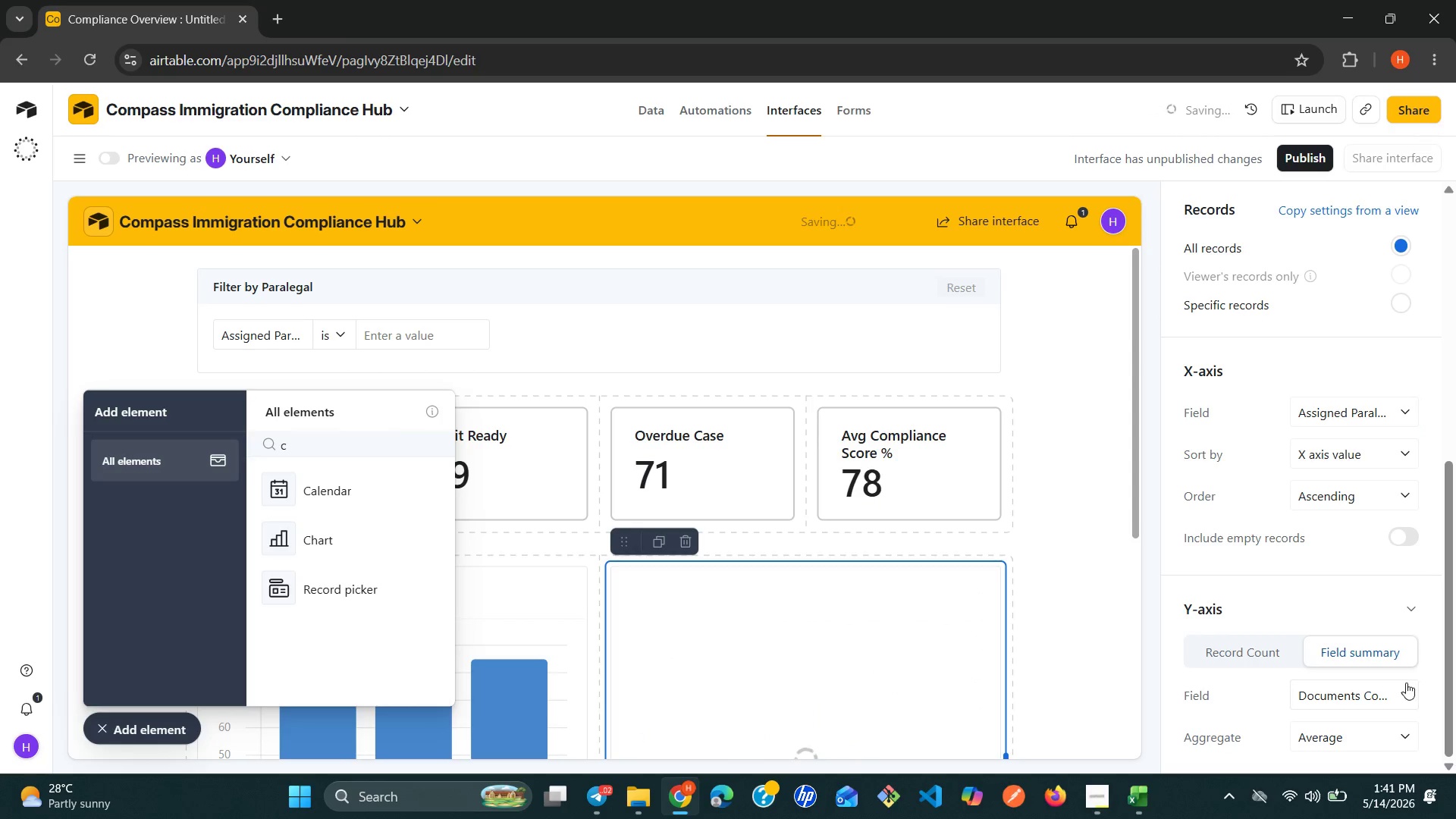 
left_click([1404, 686])
 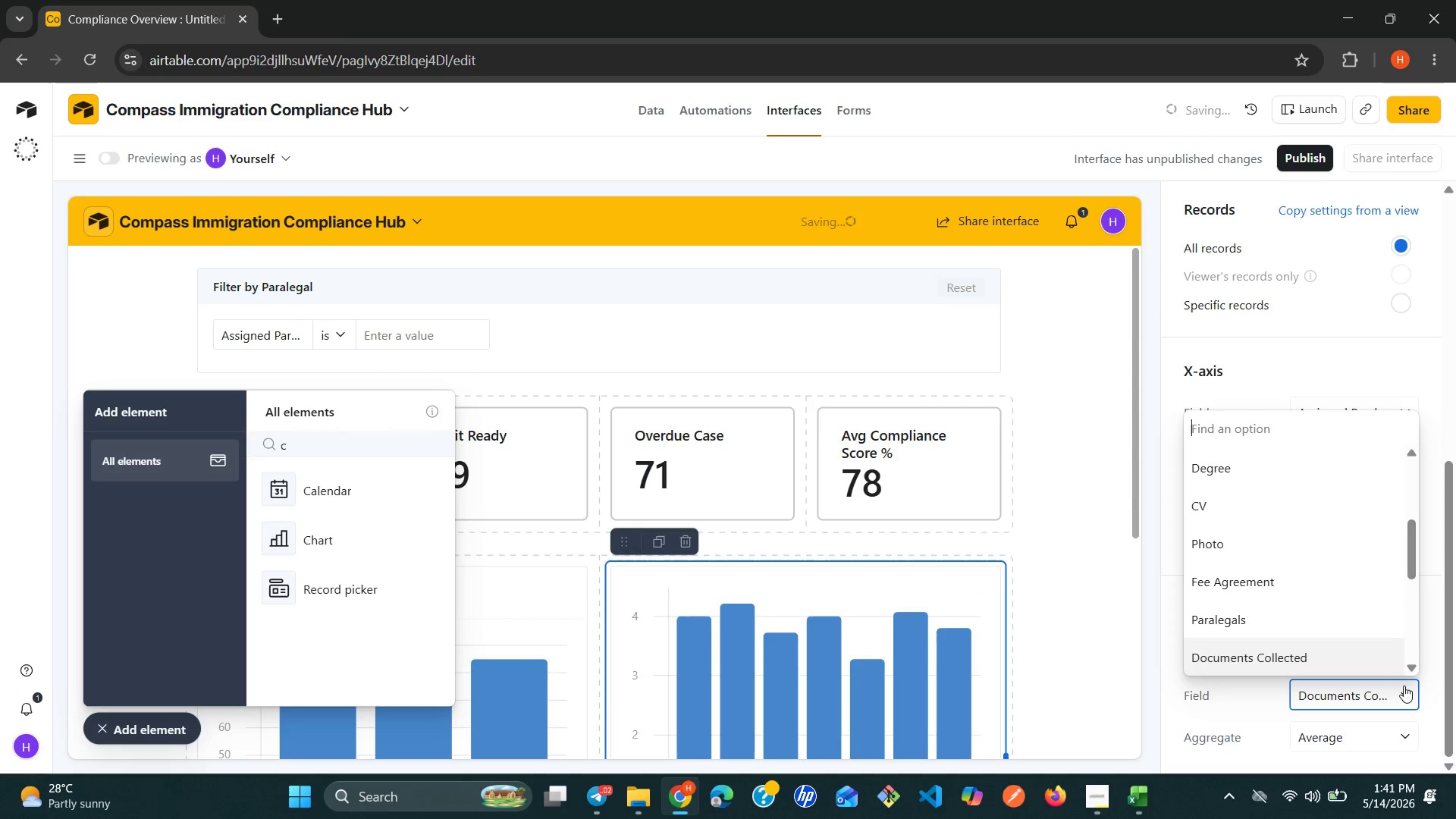 
type(ca)
 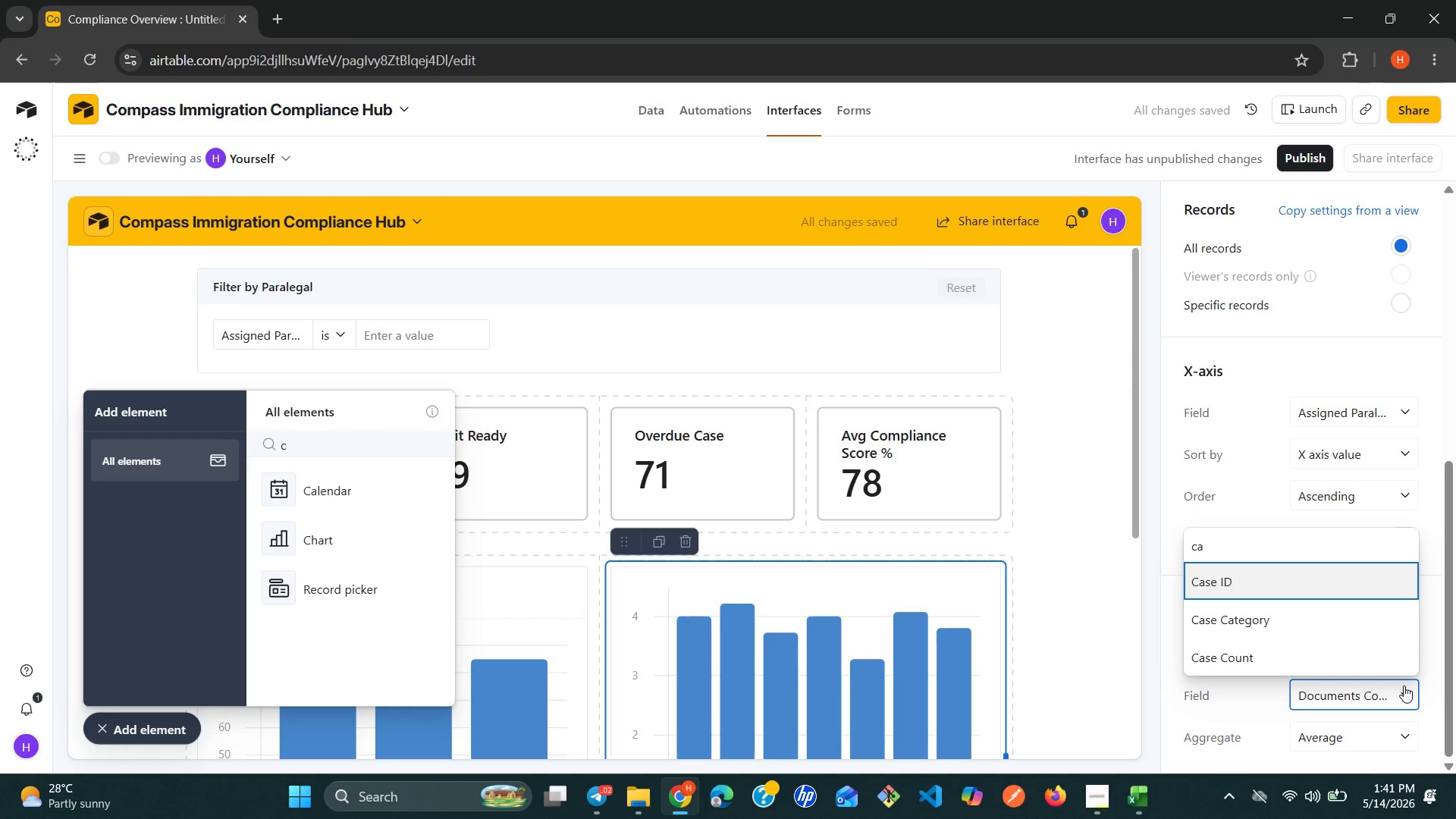 
key(ArrowDown)
 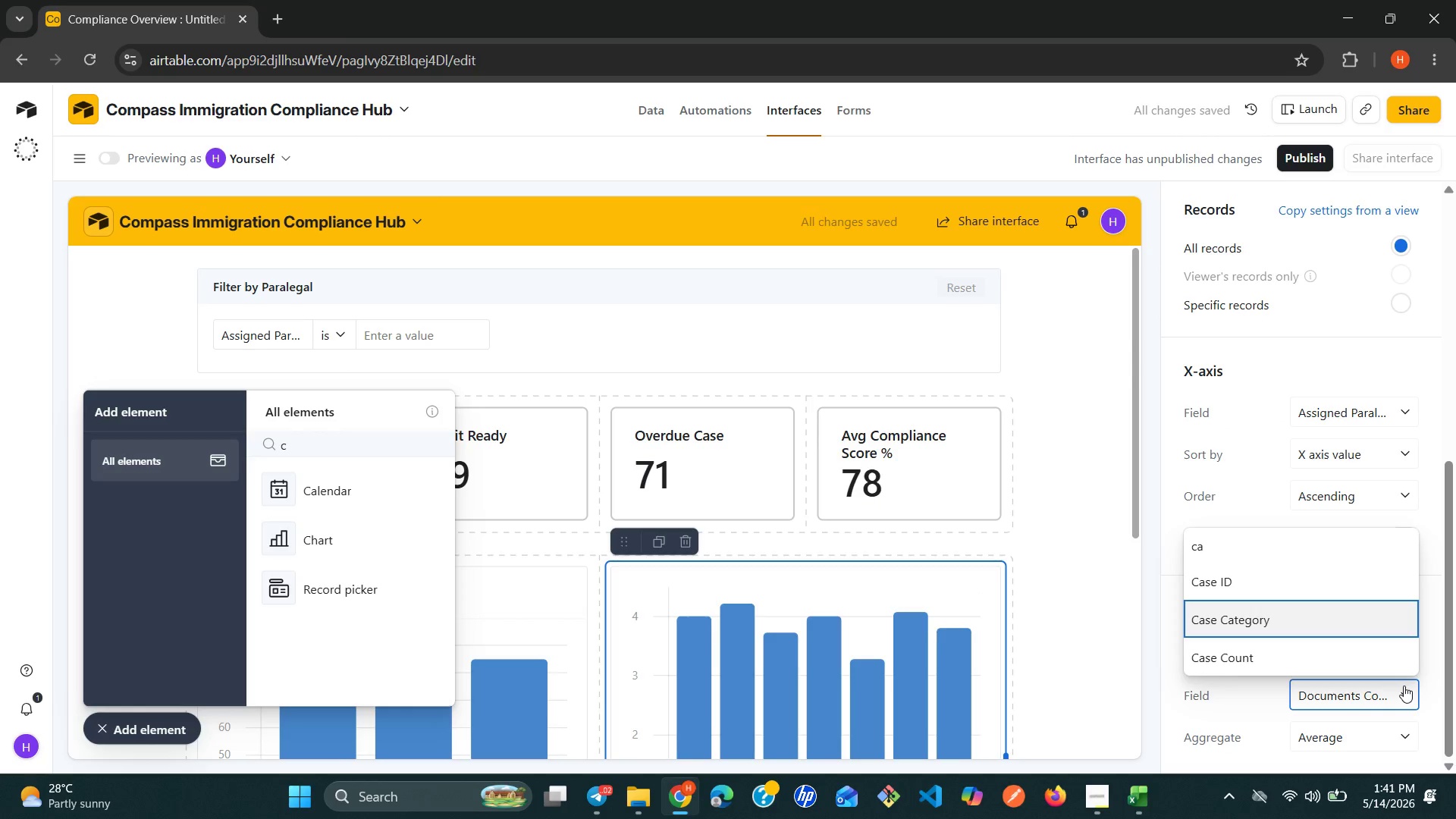 
key(ArrowDown)
 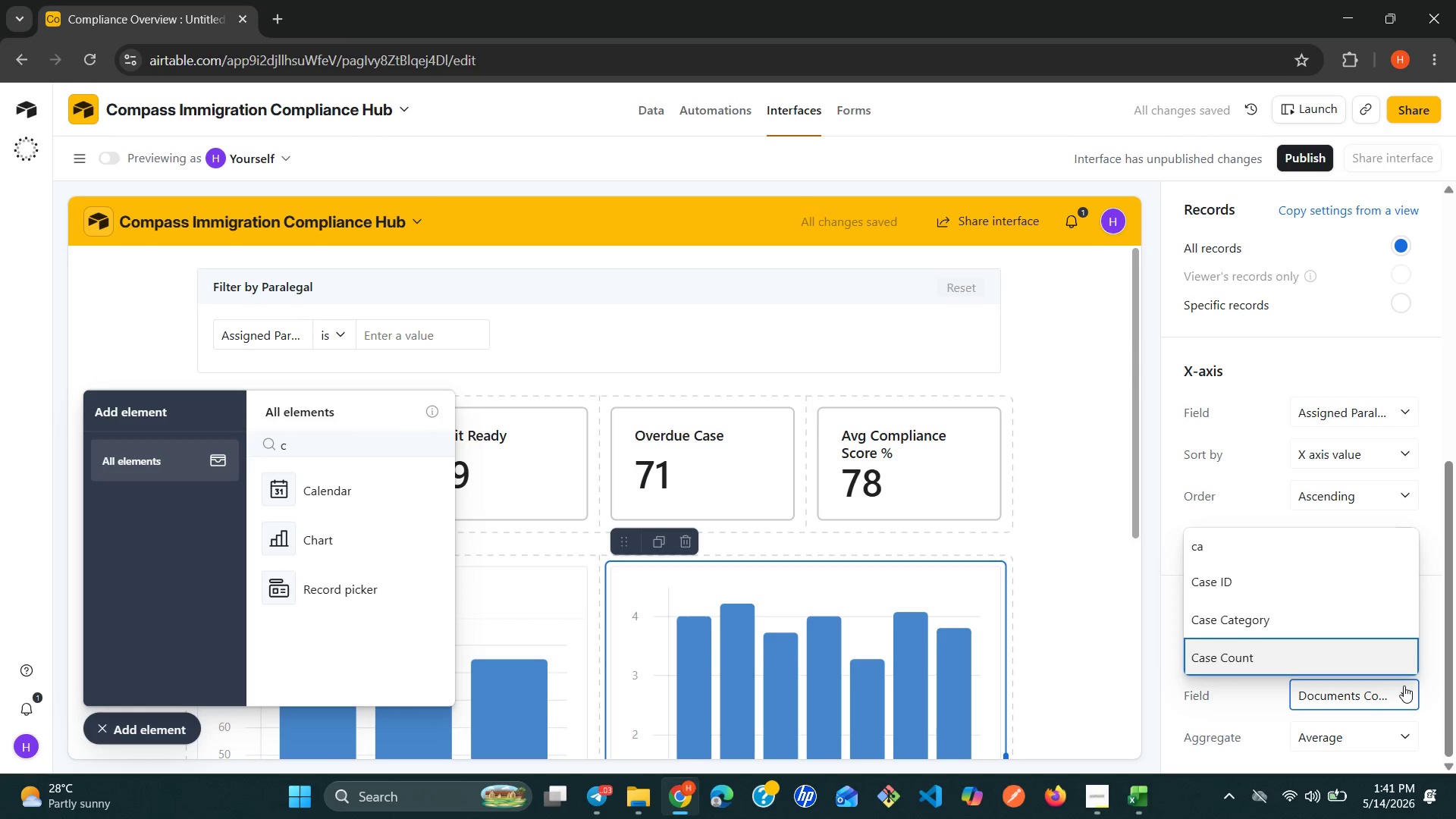 
key(Enter)
 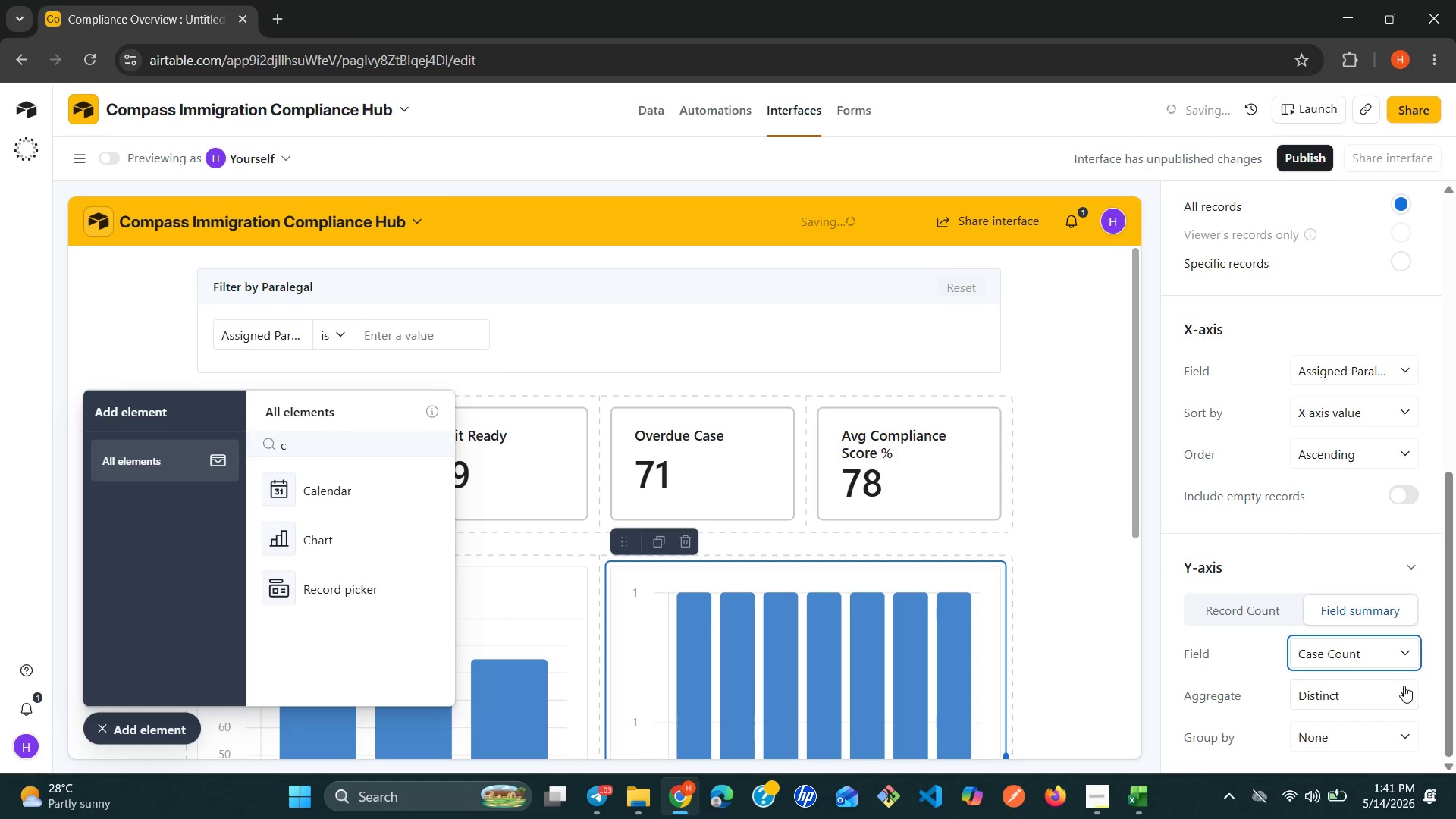 
left_click([1404, 691])
 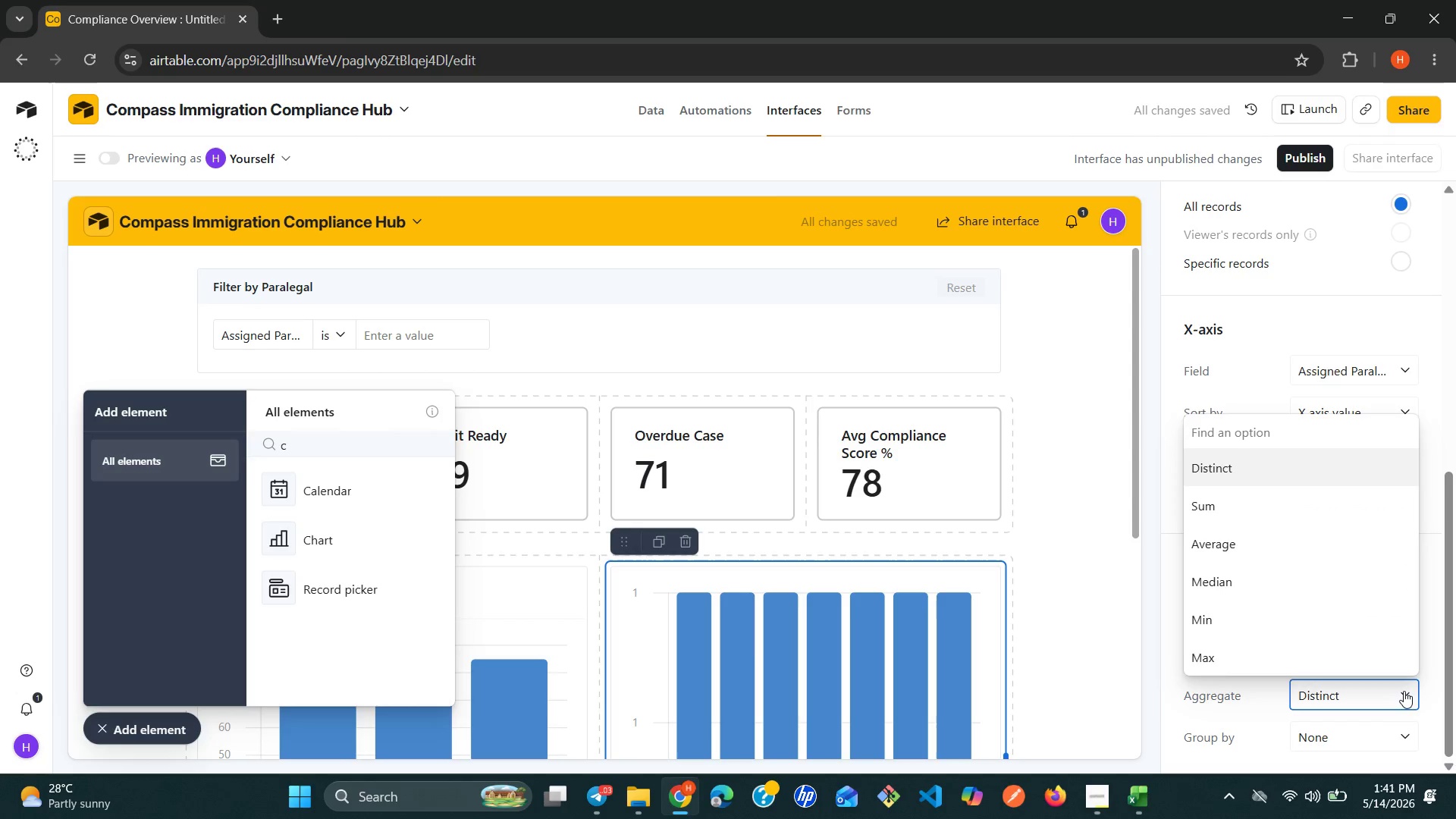 
key(S)
 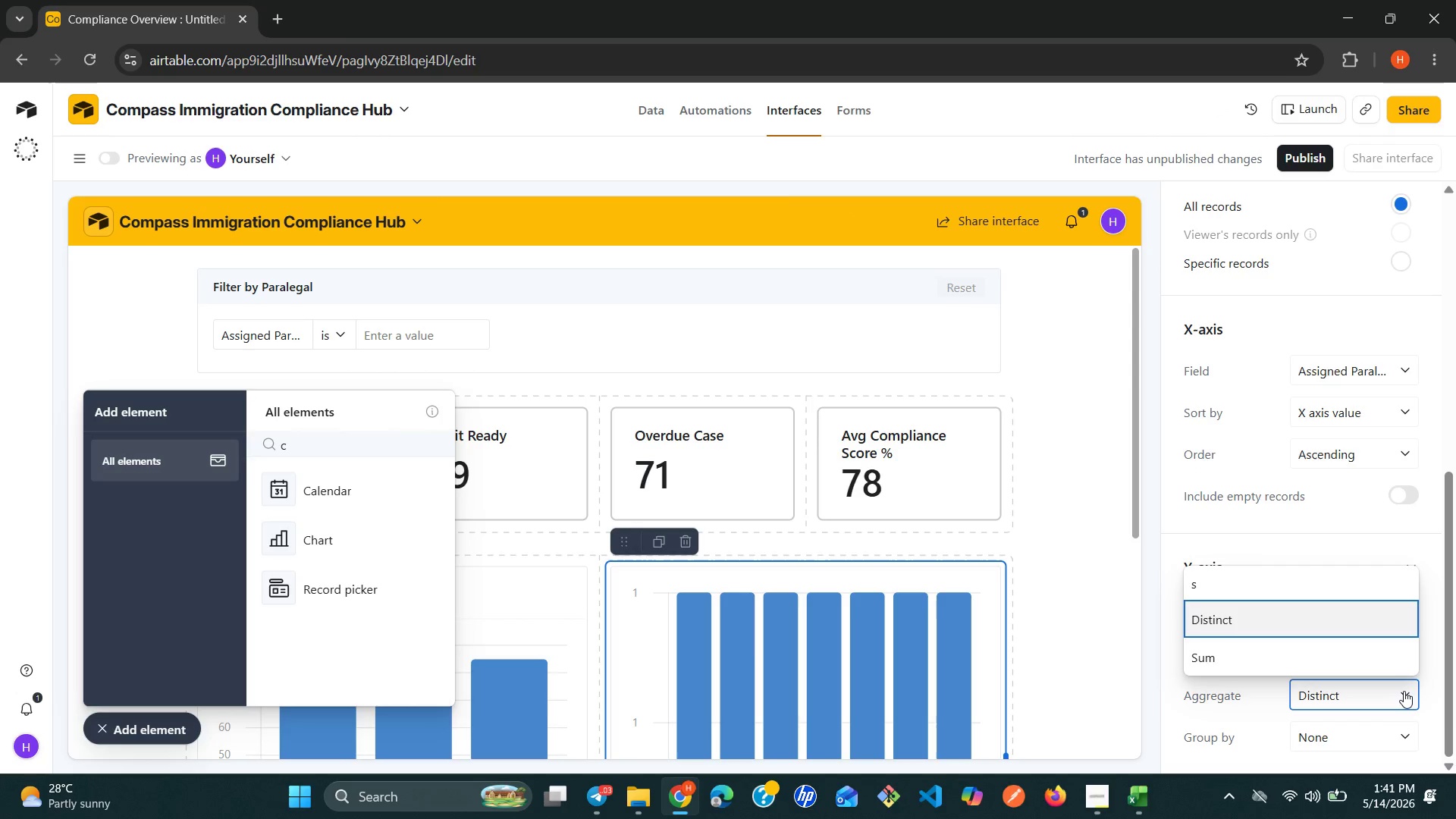 
key(ArrowDown)
 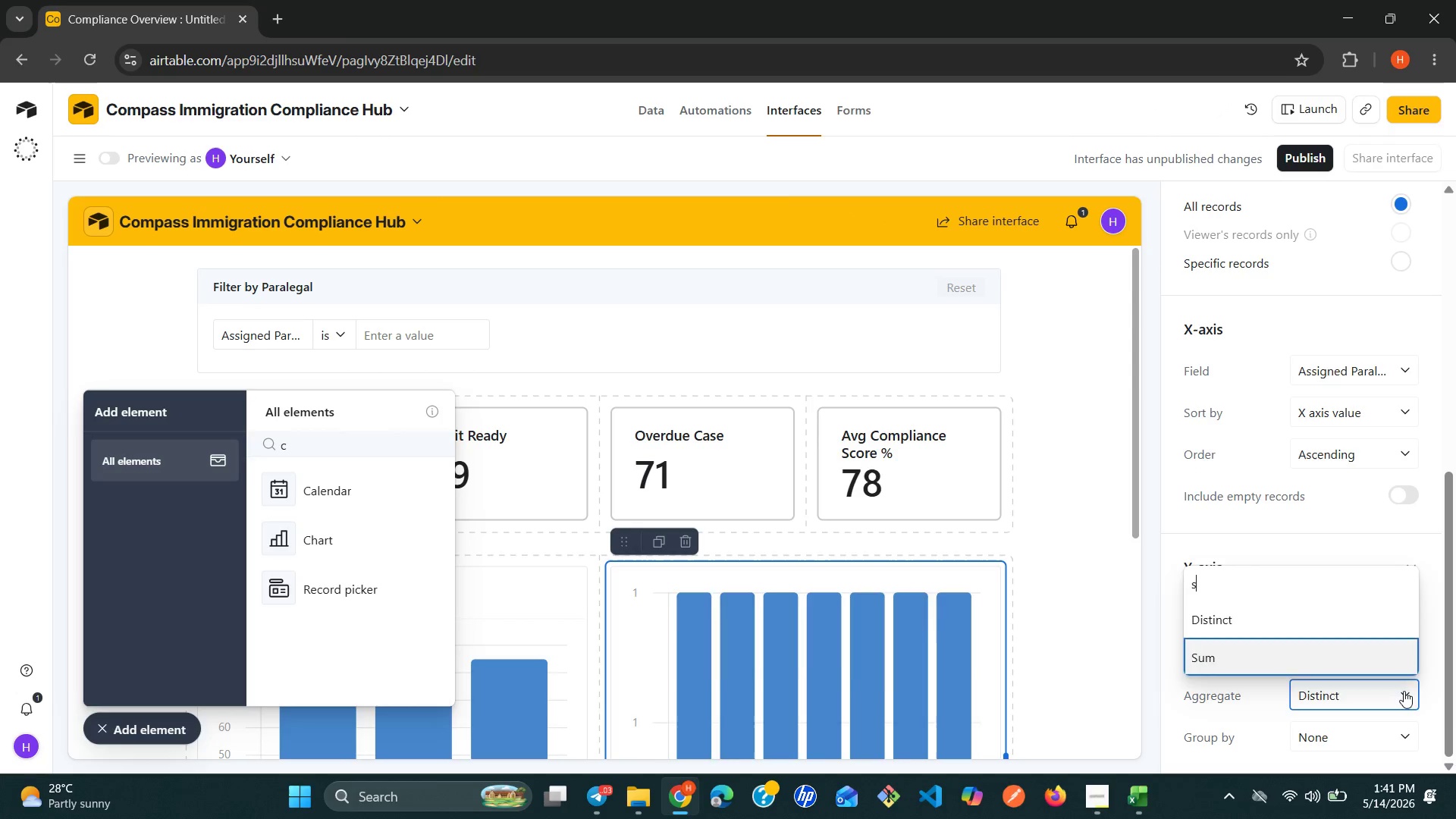 
key(Enter)
 